 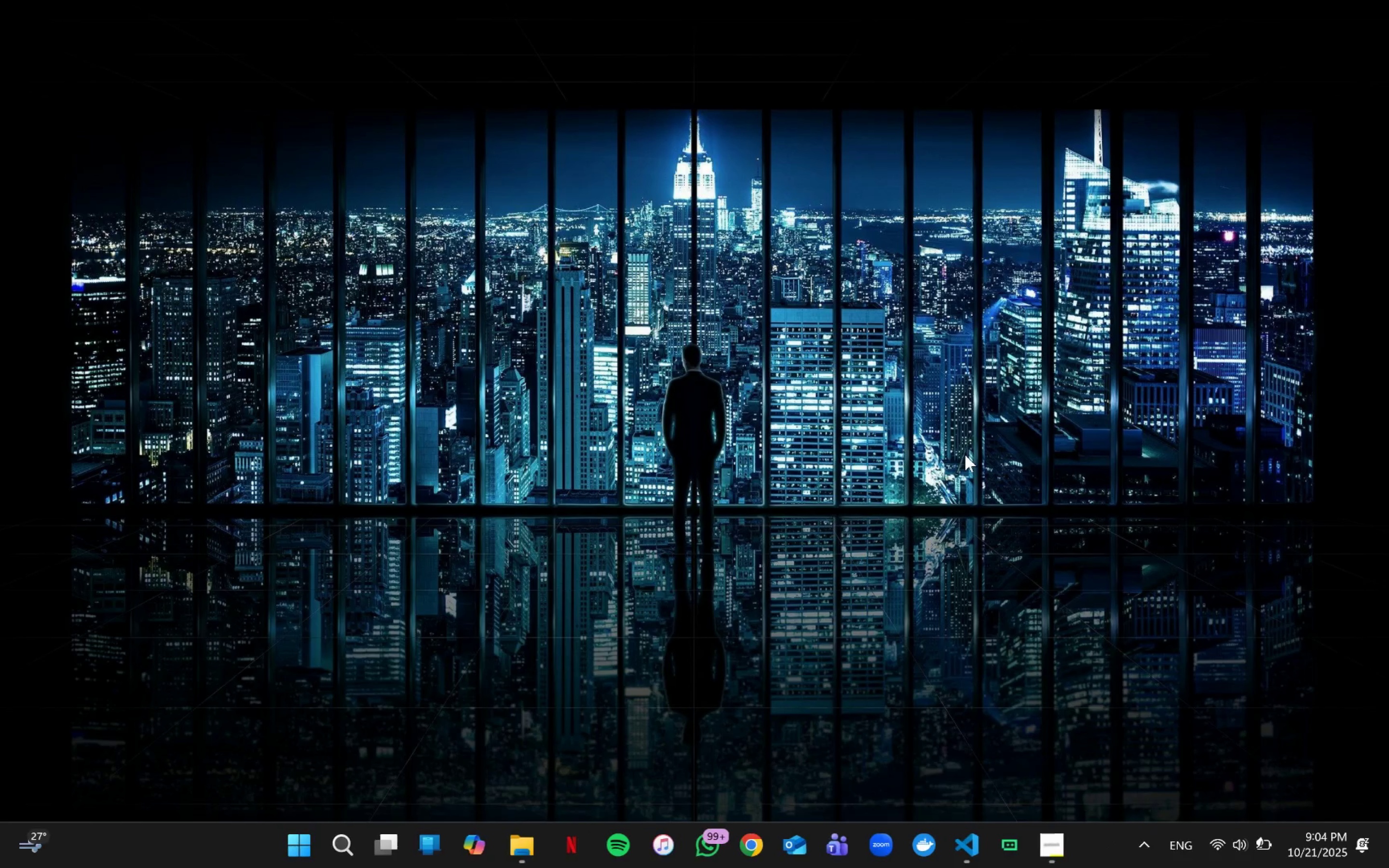 
left_click([976, 842])
 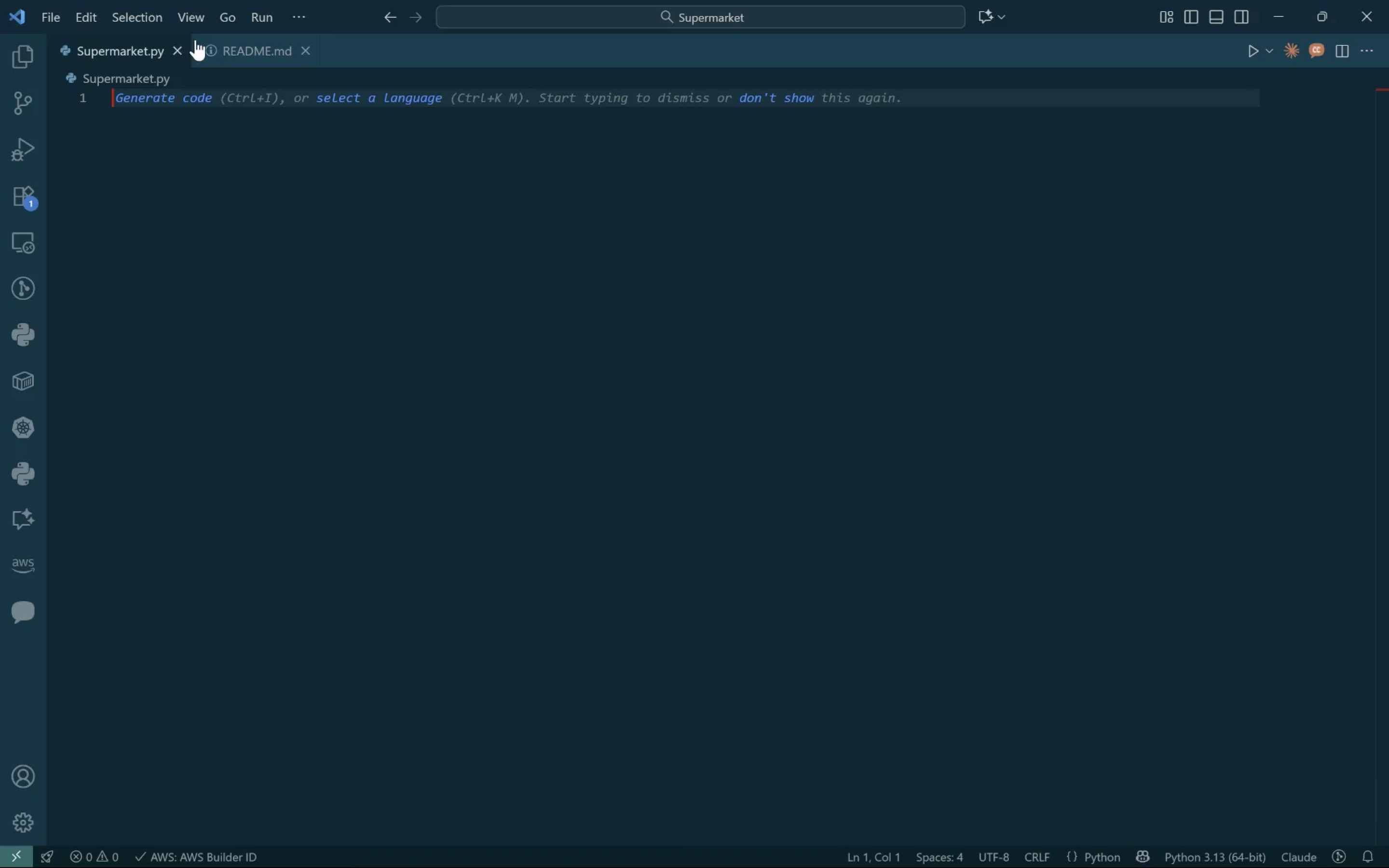 
left_click([216, 45])
 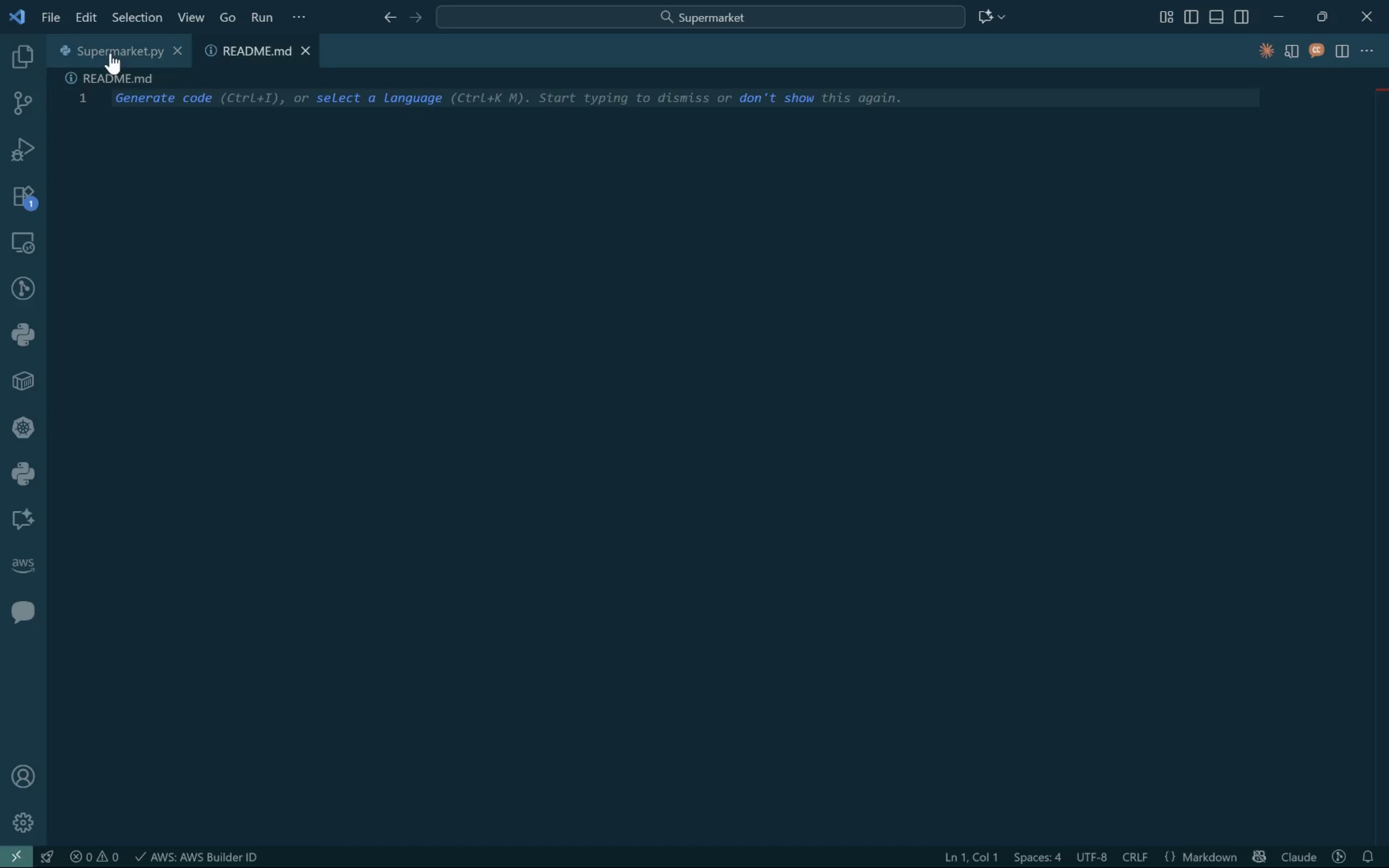 
left_click([110, 53])
 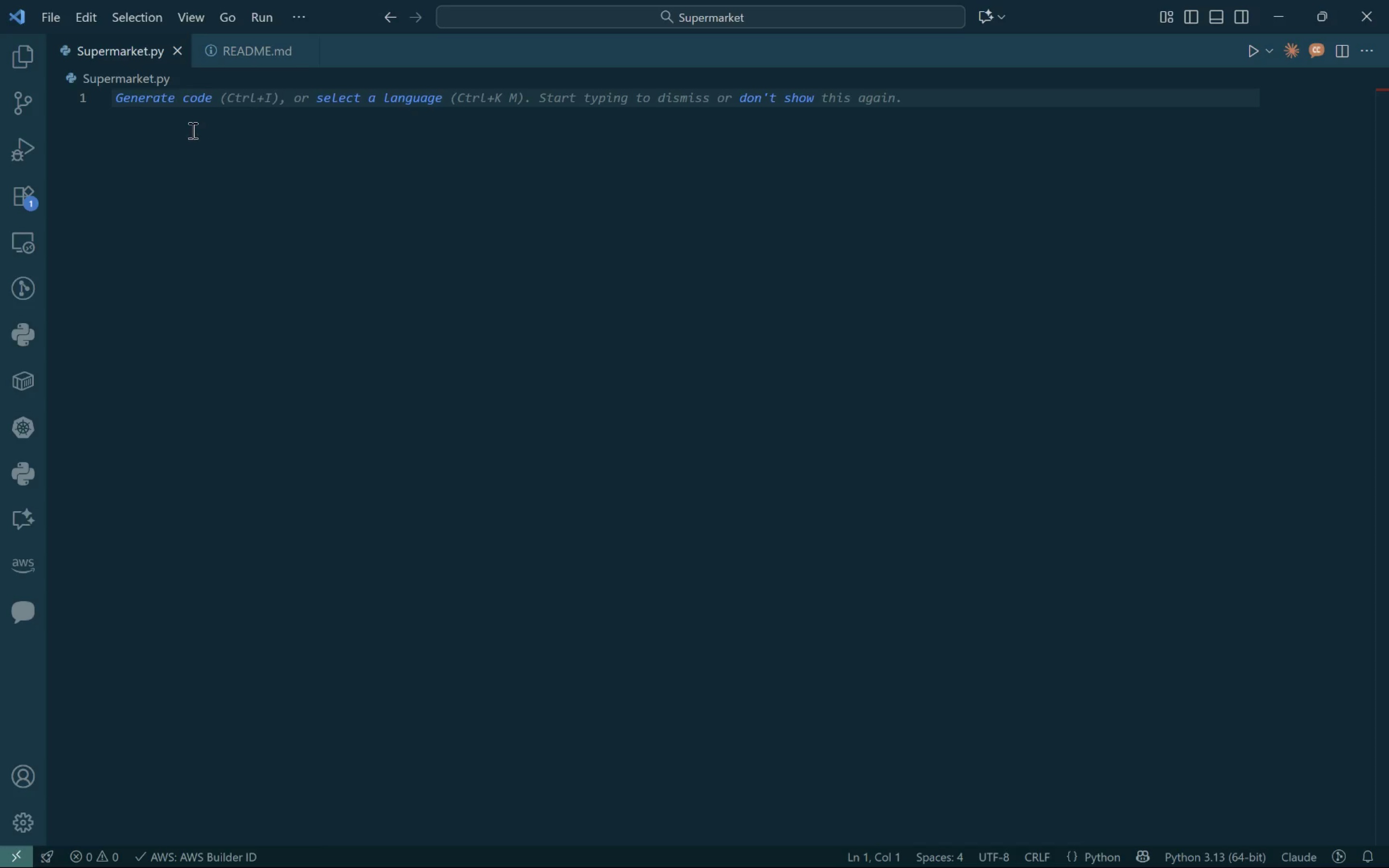 
left_click([191, 130])
 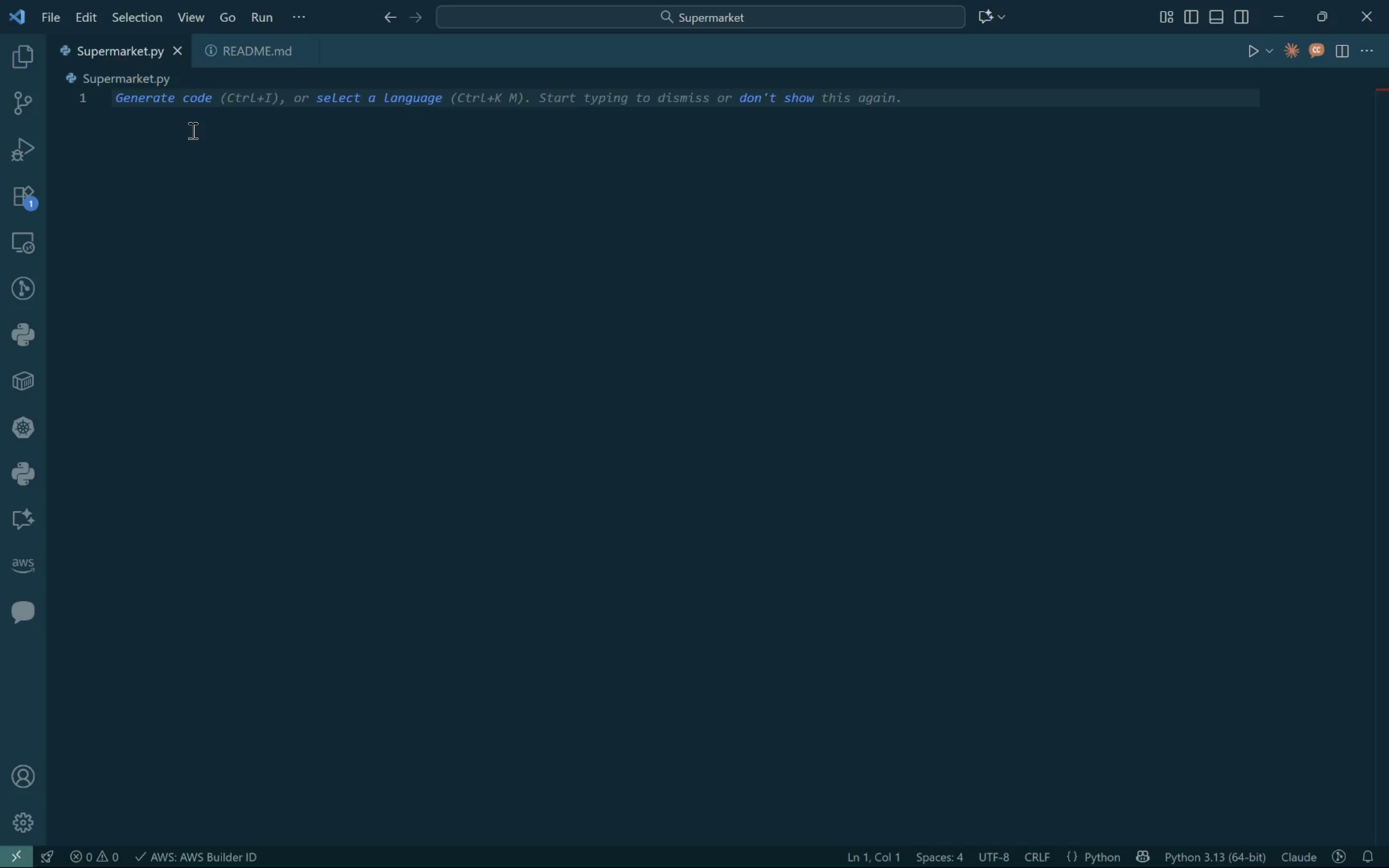 
hold_key(key=ShiftLeft, duration=0.4)
 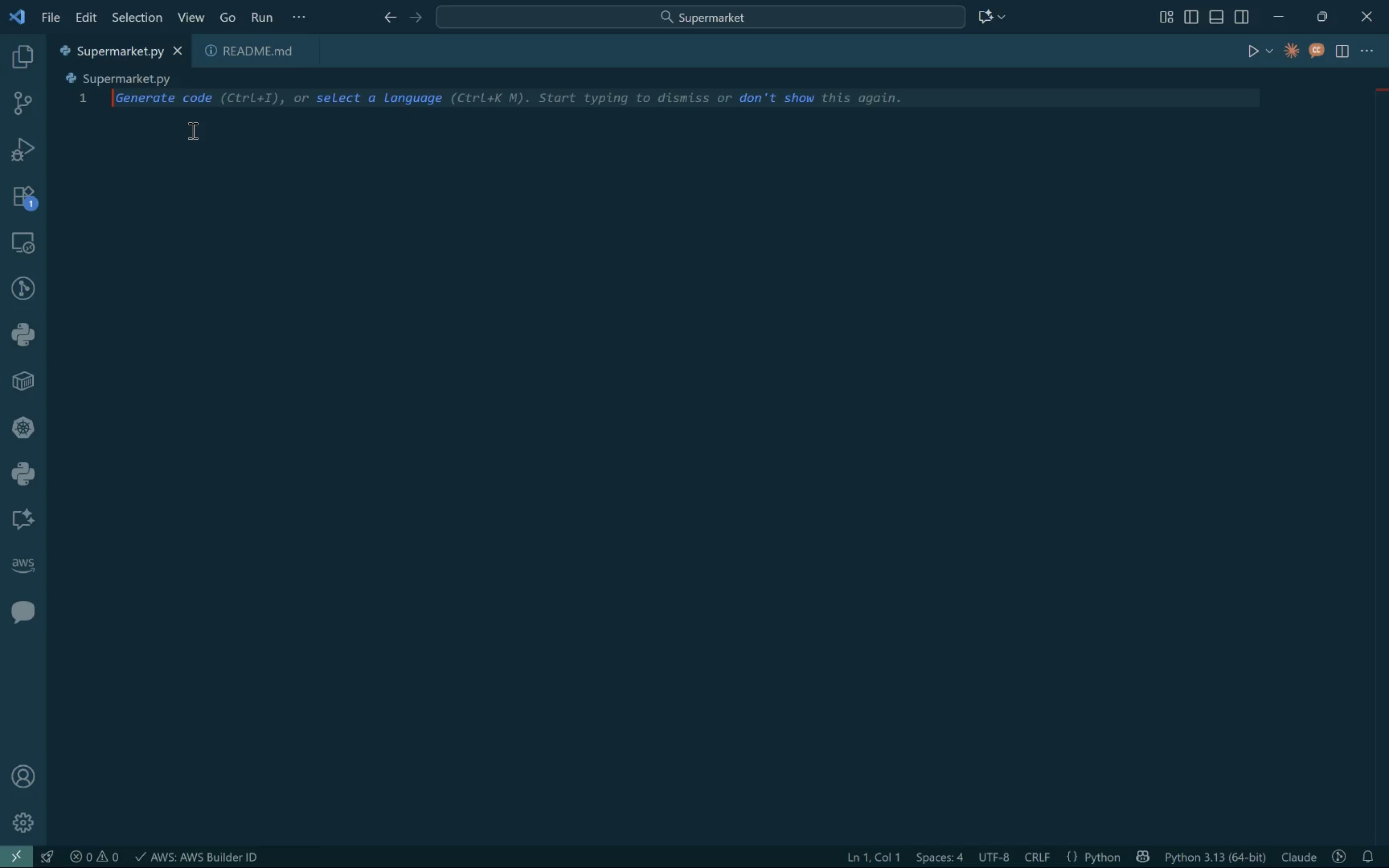 
left_click([38, 188])
 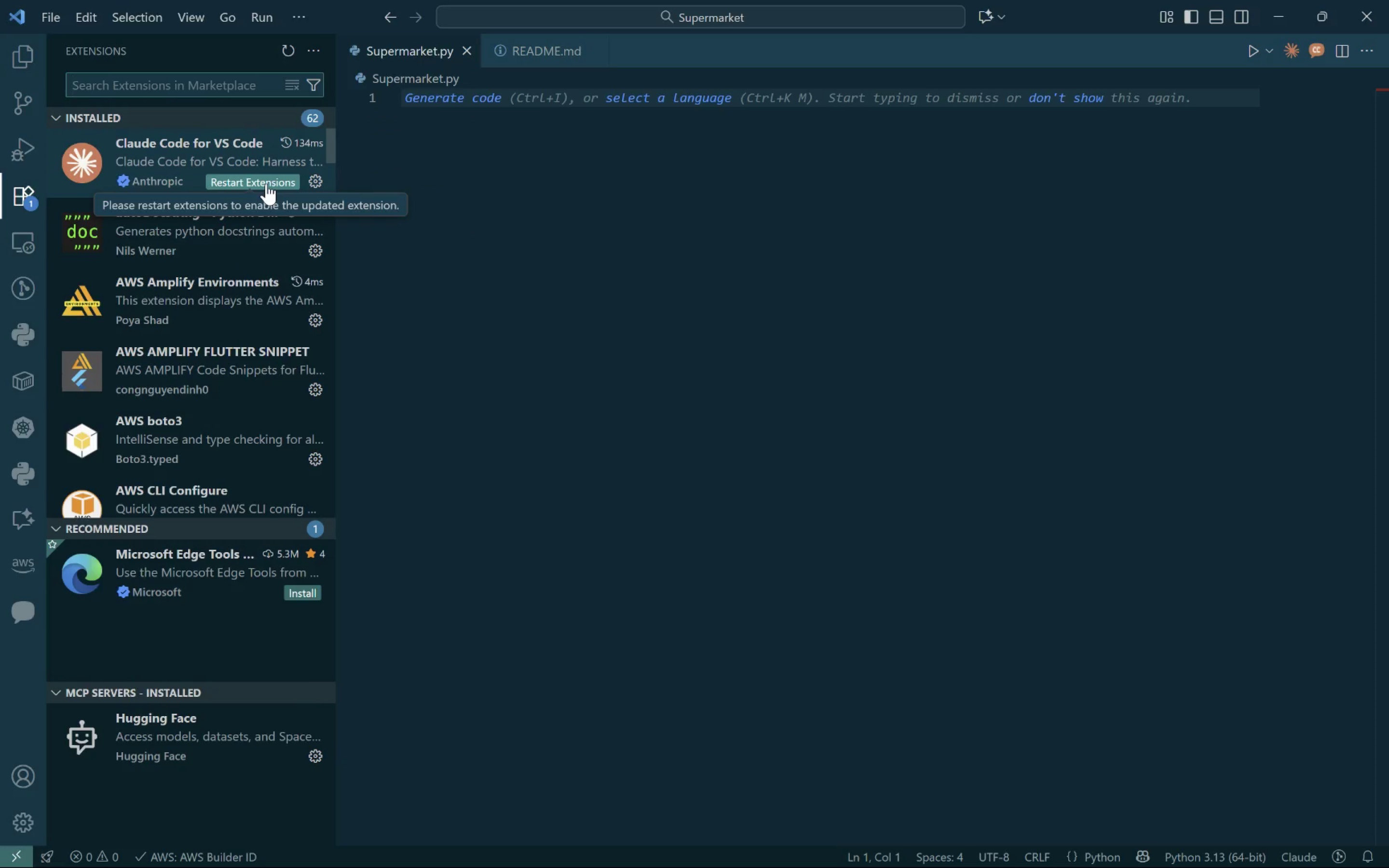 
left_click([266, 184])
 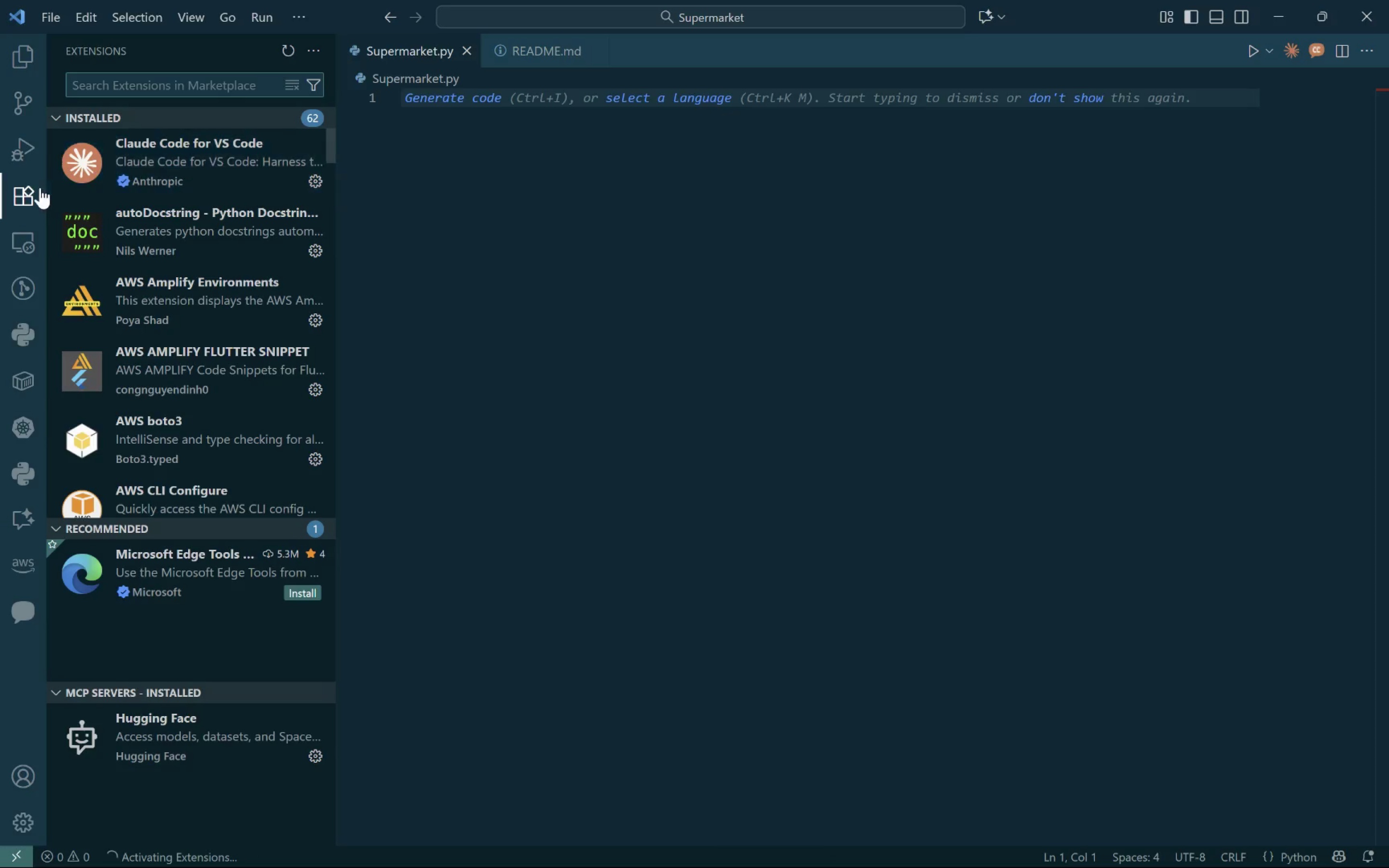 
left_click([23, 194])
 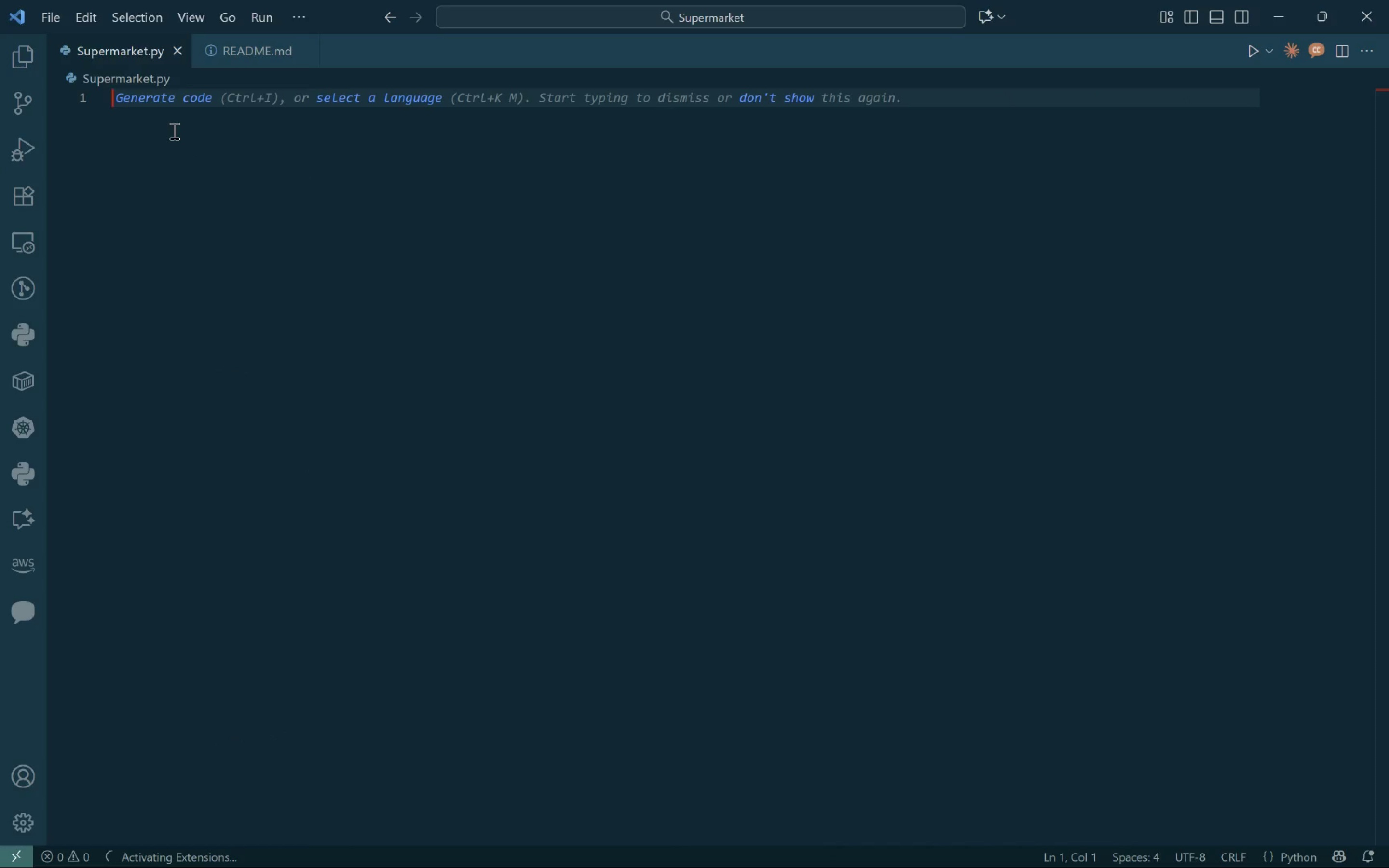 
key(Shift+Quote)
 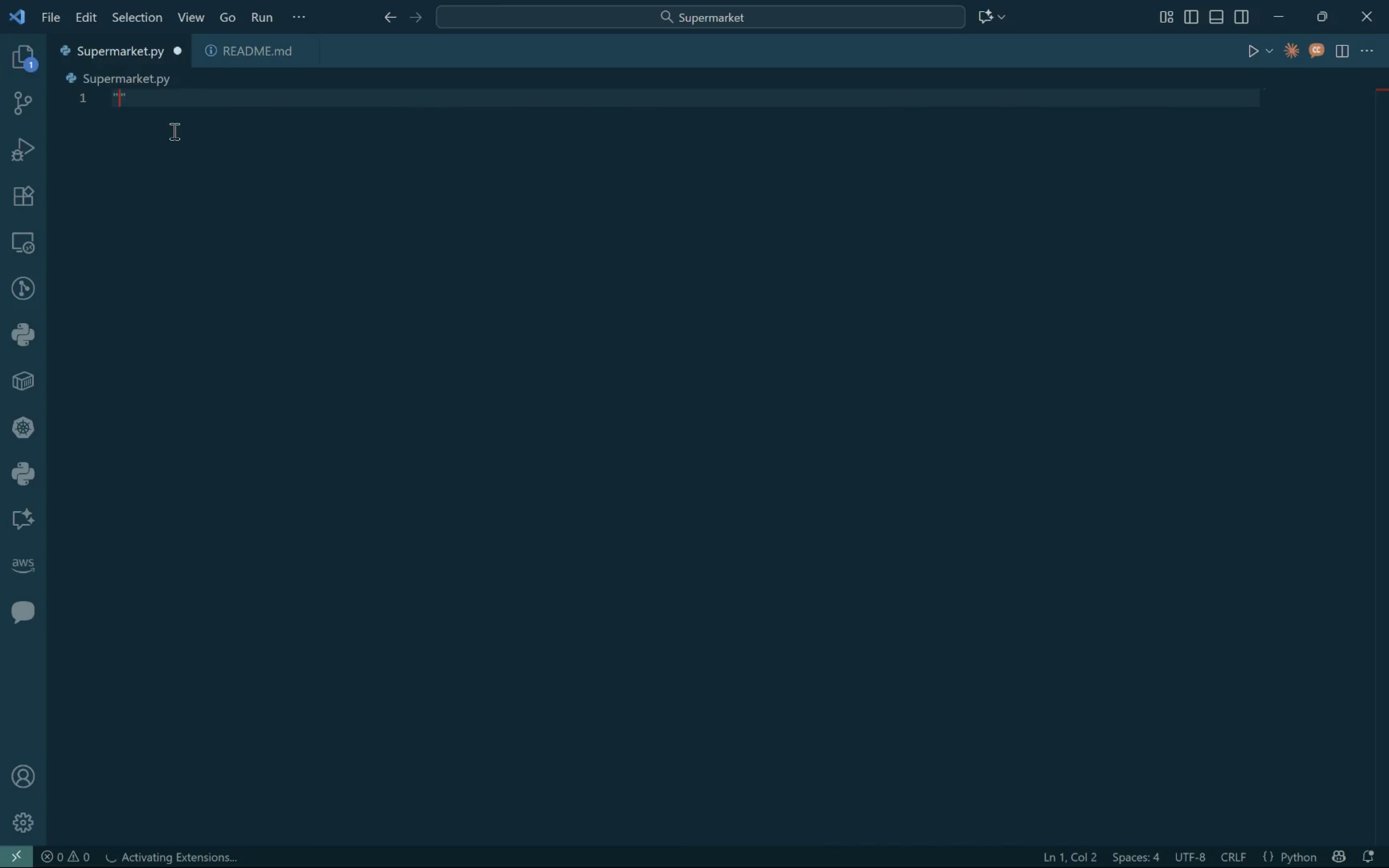 
key(Shift+Quote)
 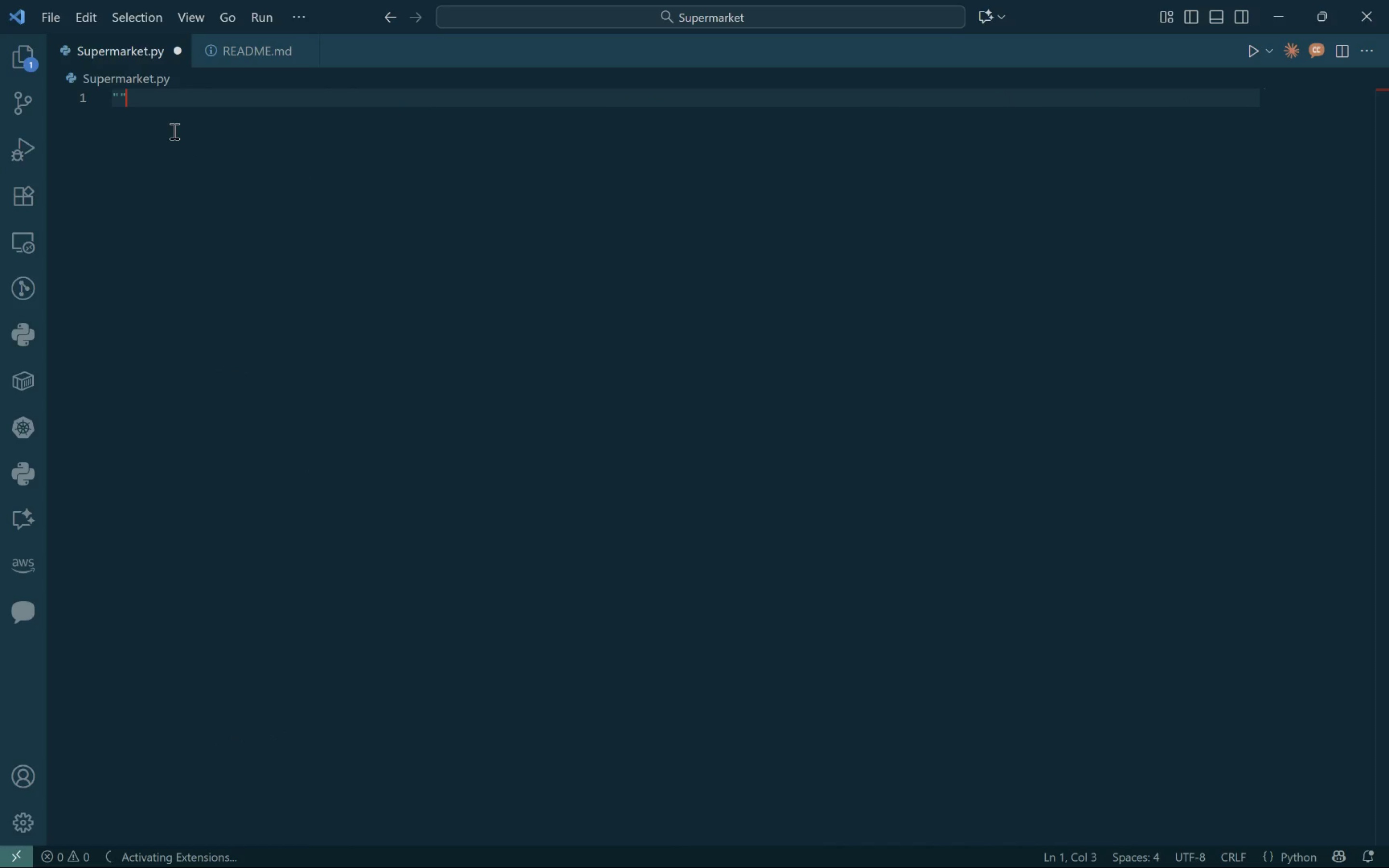 
key(Shift+Quote)
 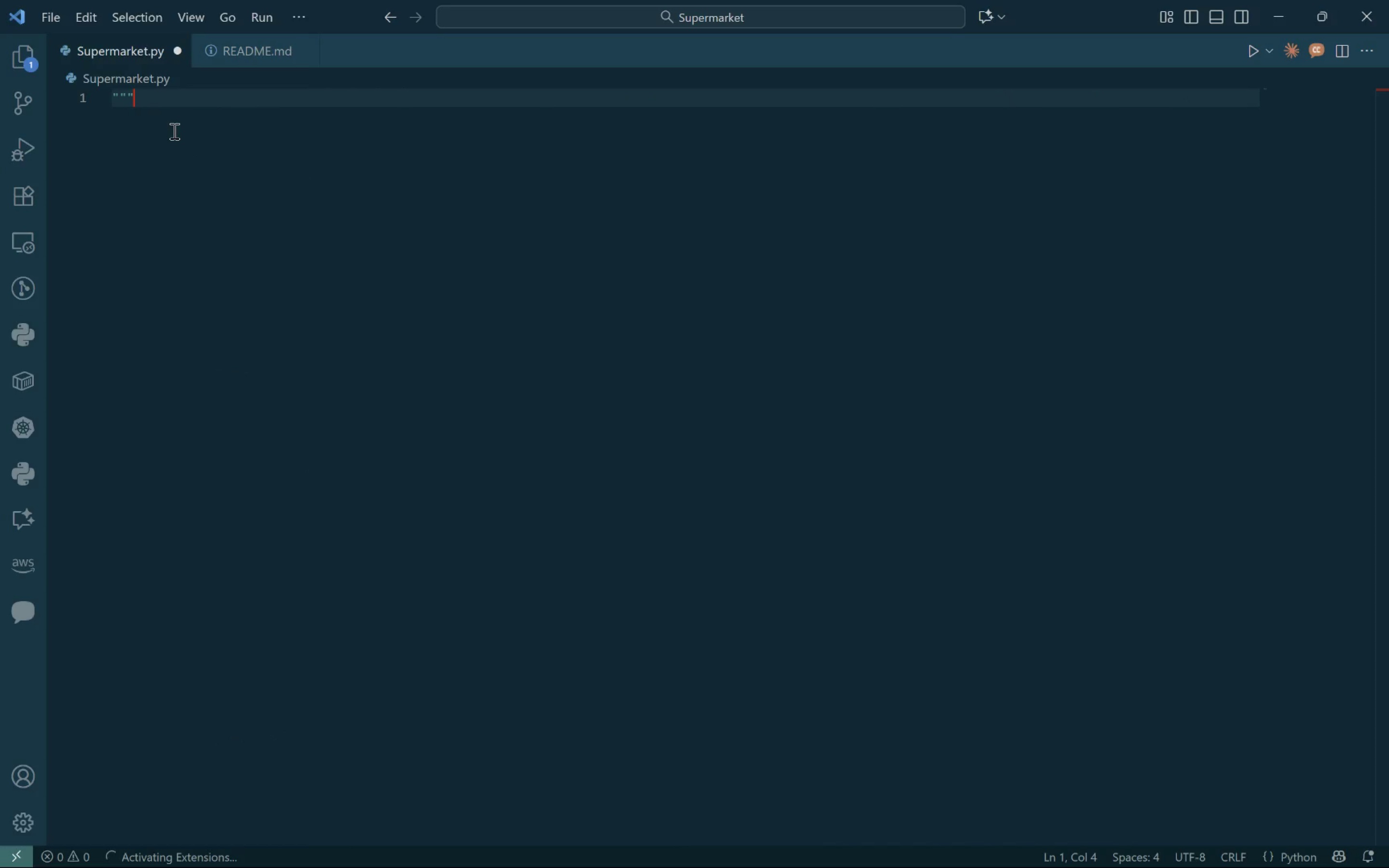 
key(Space)
 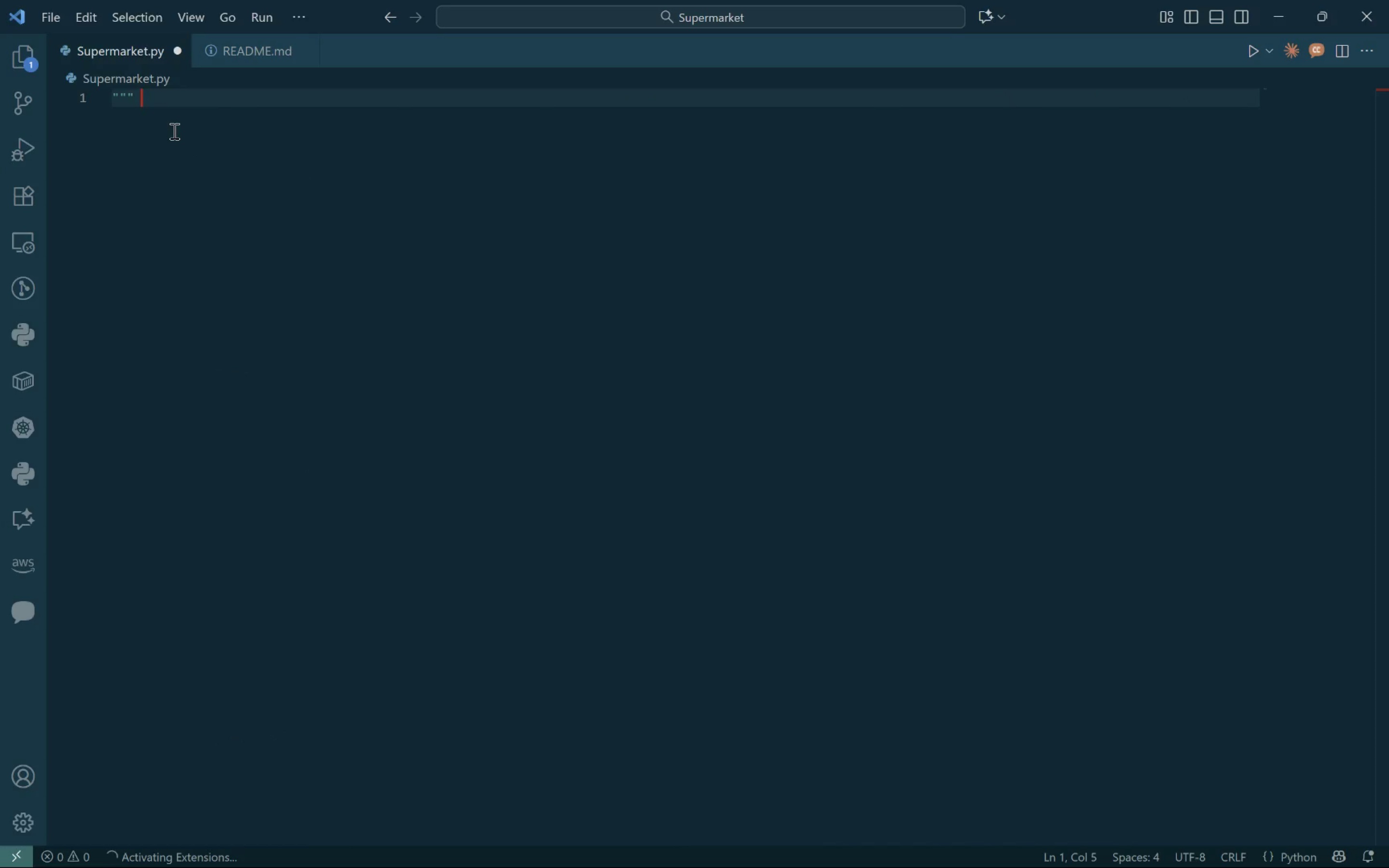 
key(Enter)
 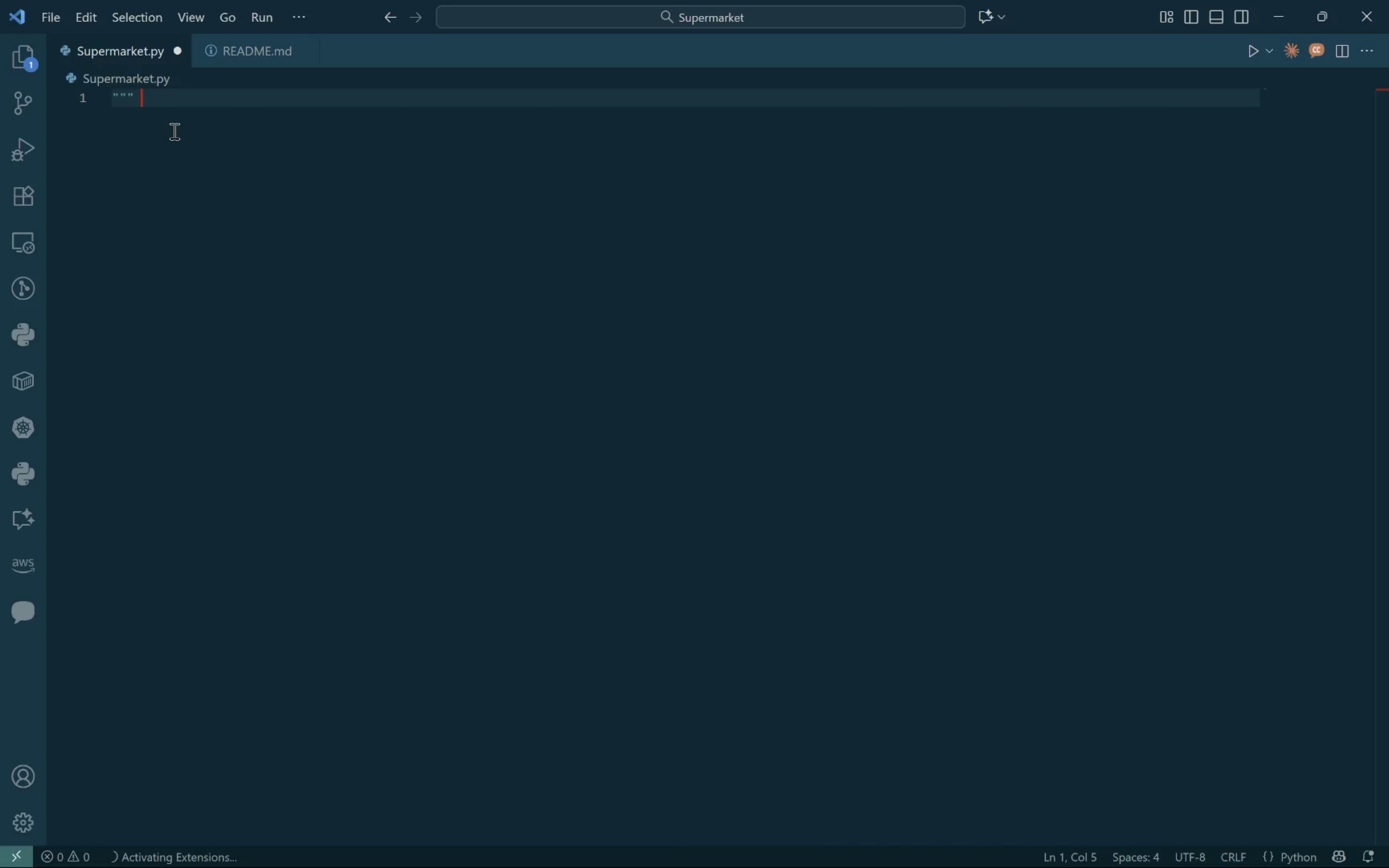 
key(Shift+Quote)
 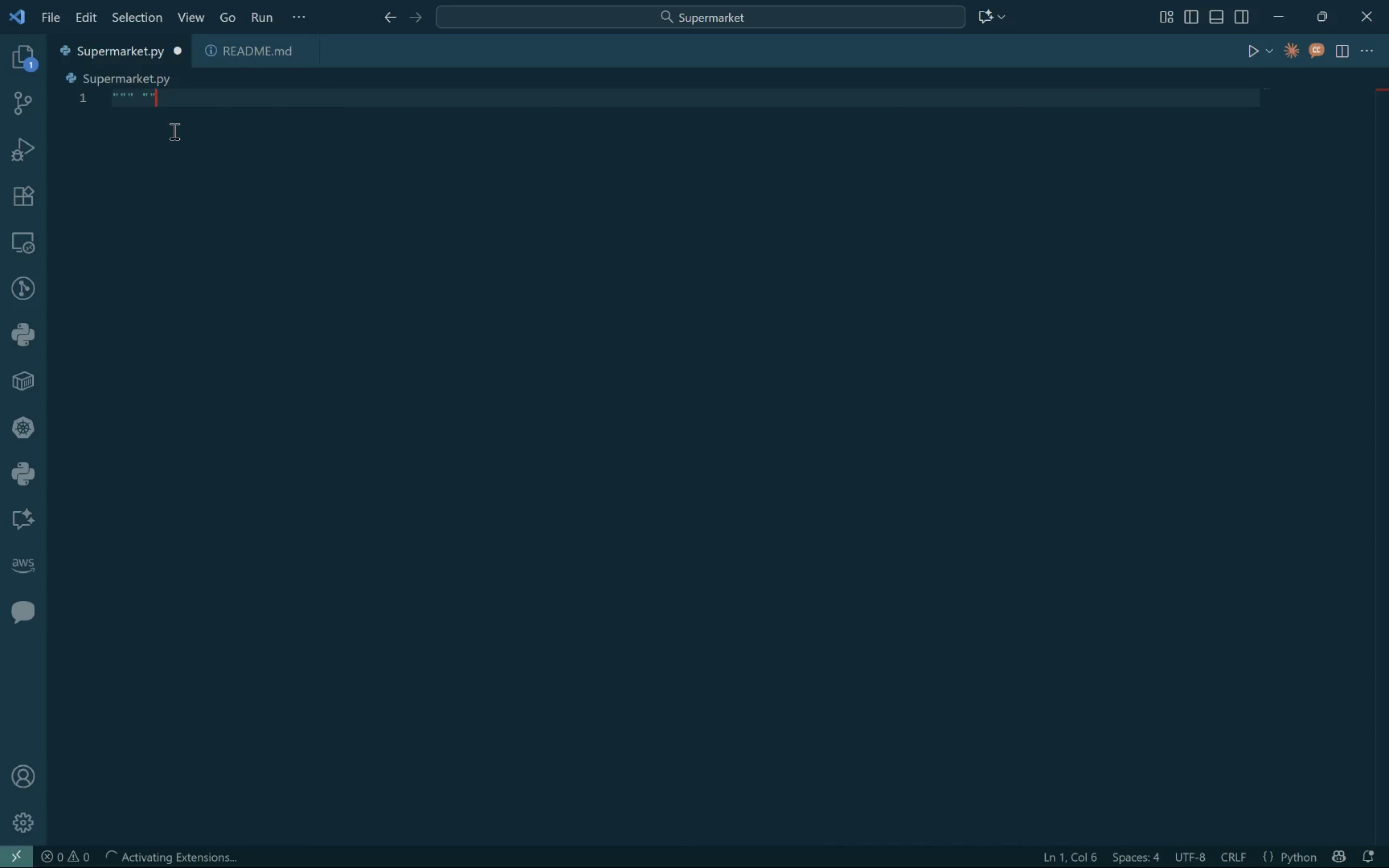 
key(Shift+Quote)
 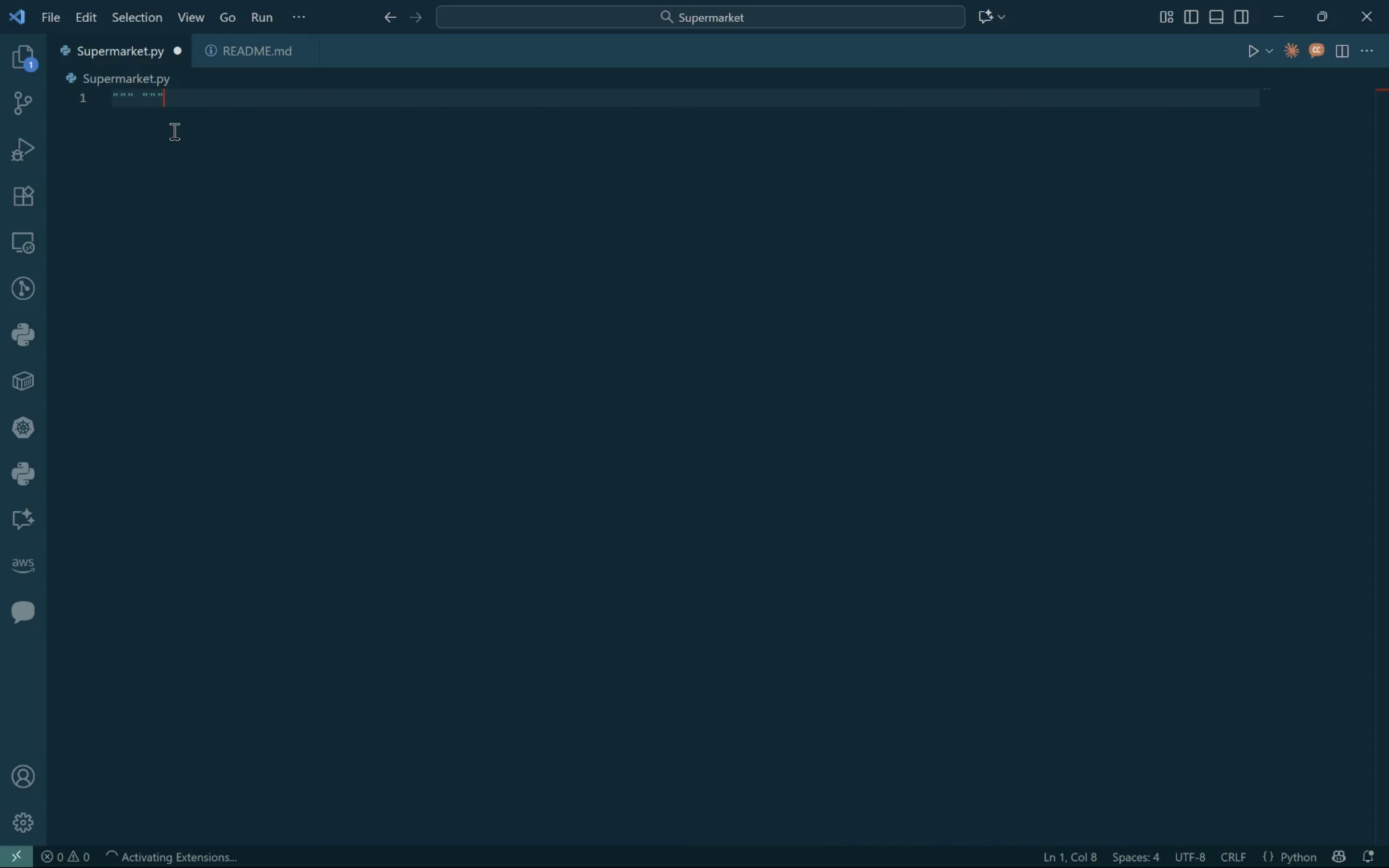 
key(Shift+Quote)
 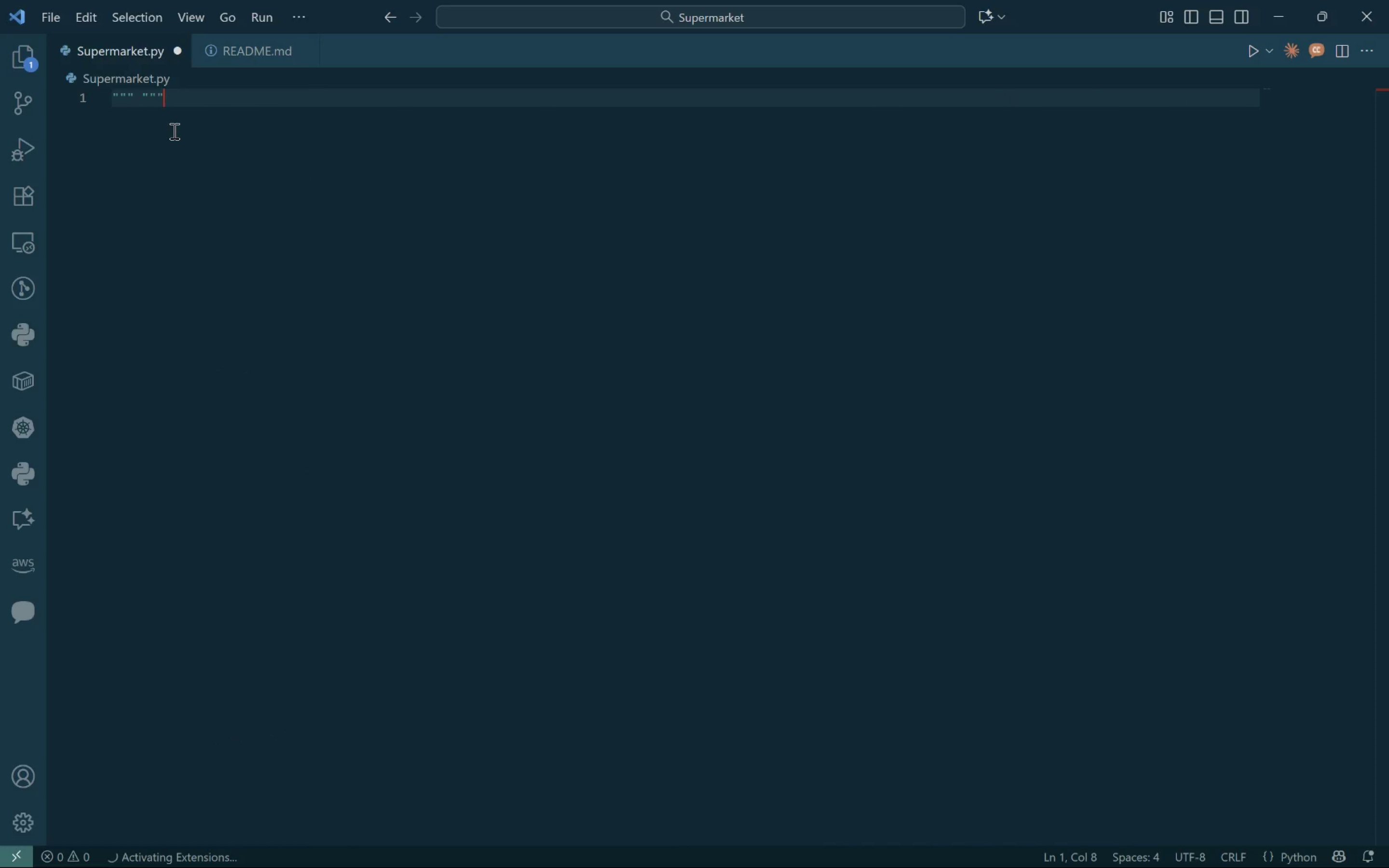 
key(ArrowLeft)
 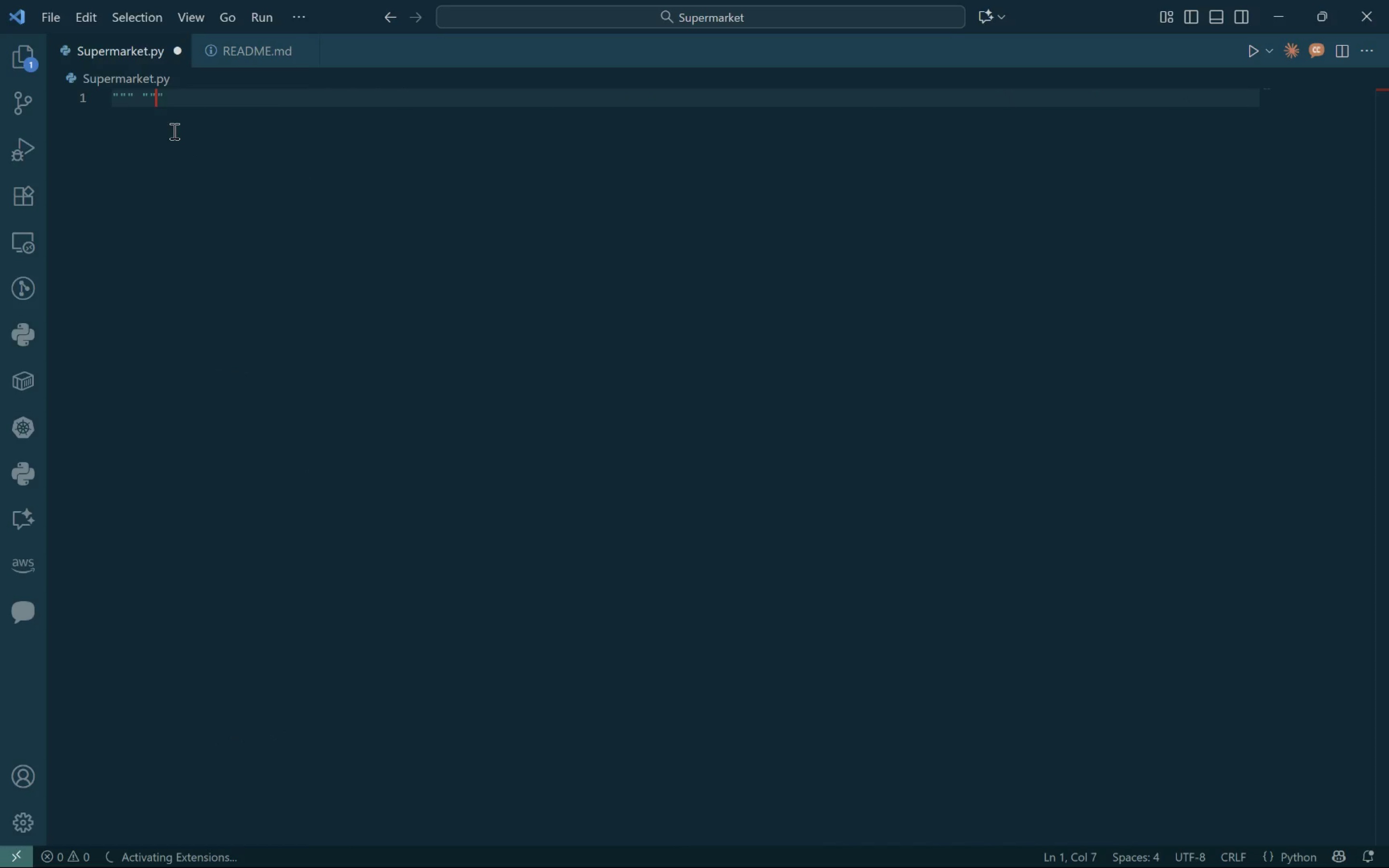 
key(ArrowLeft)
 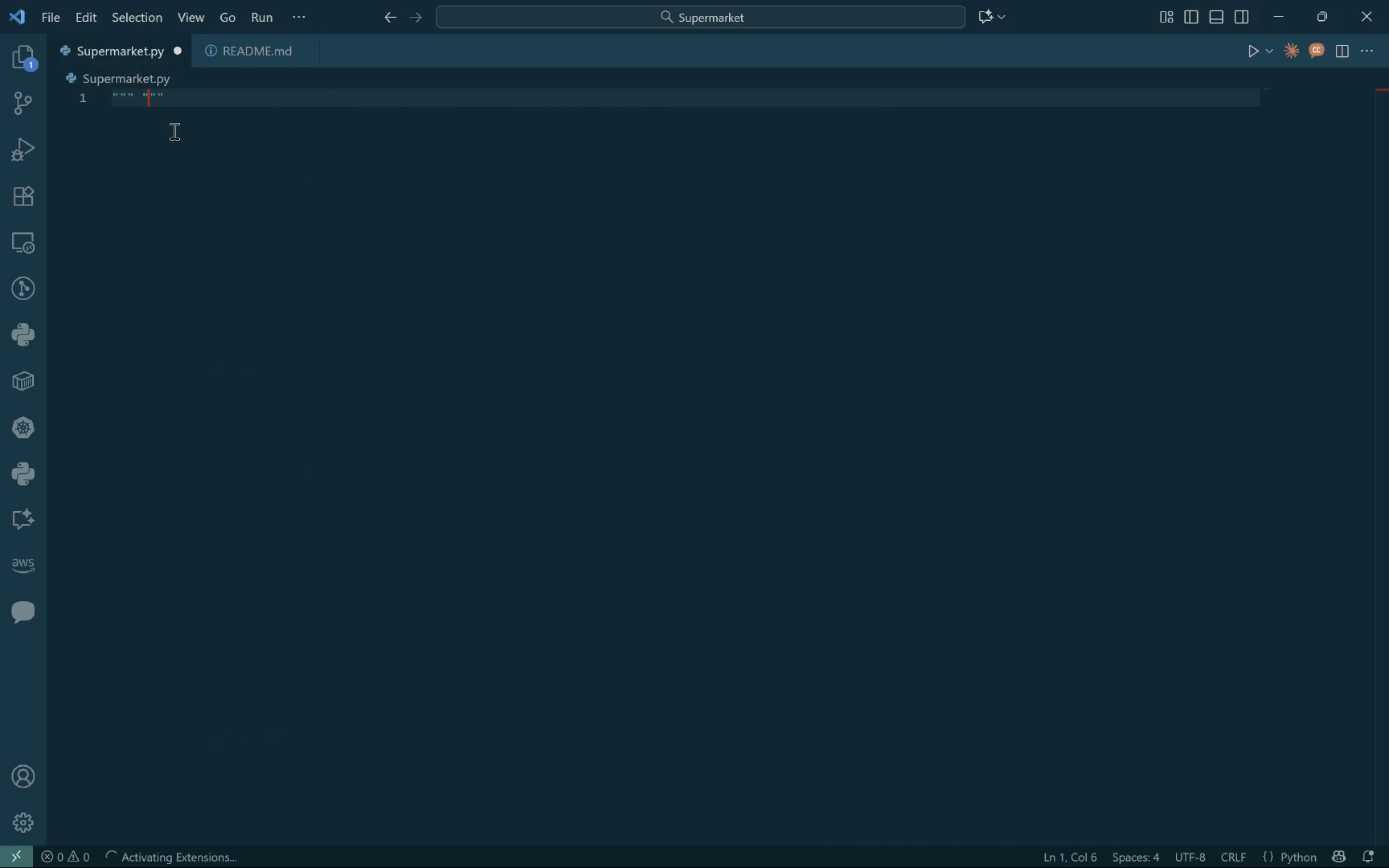 
key(ArrowLeft)
 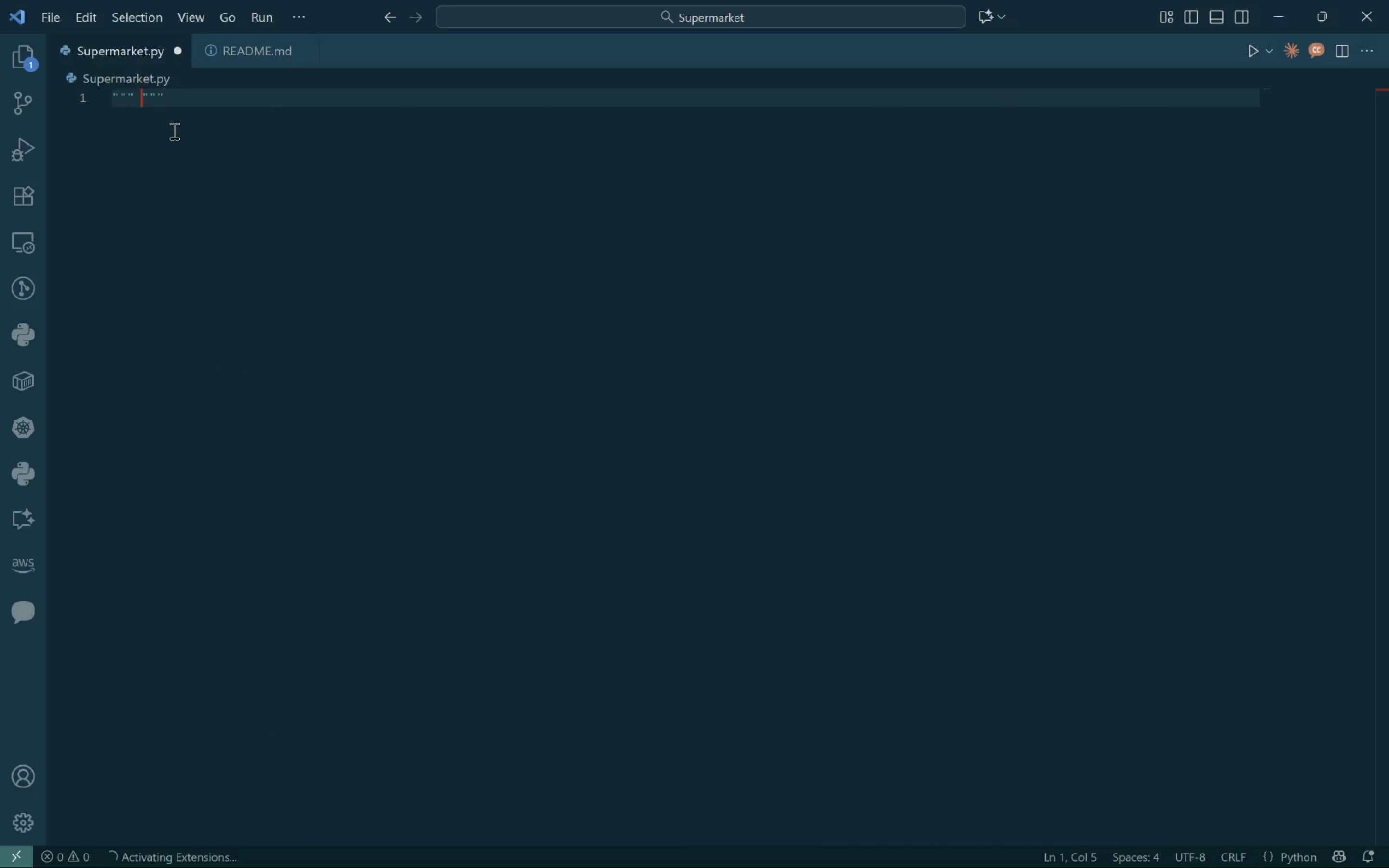 
key(Backslash)
 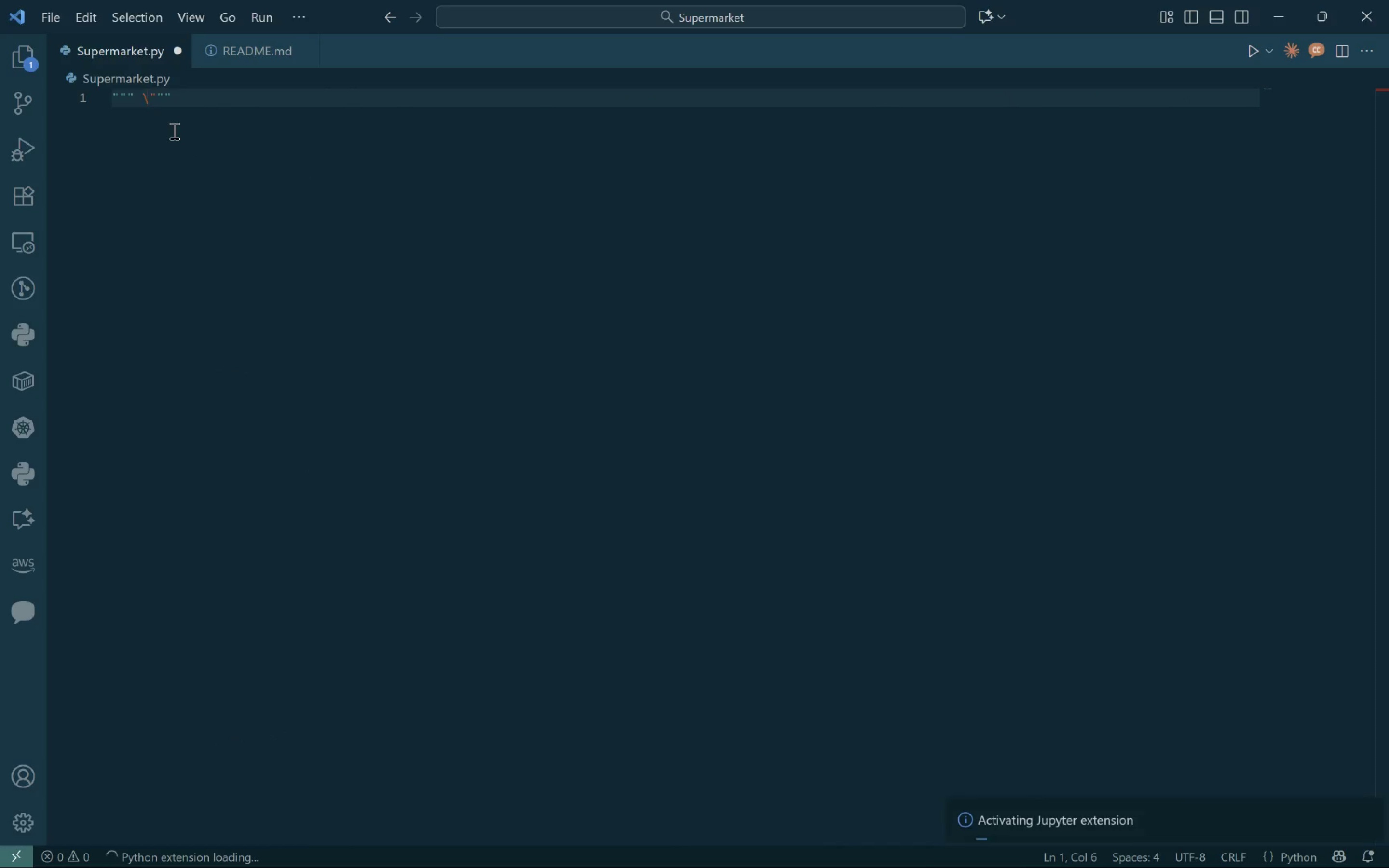 
key(Backspace)
 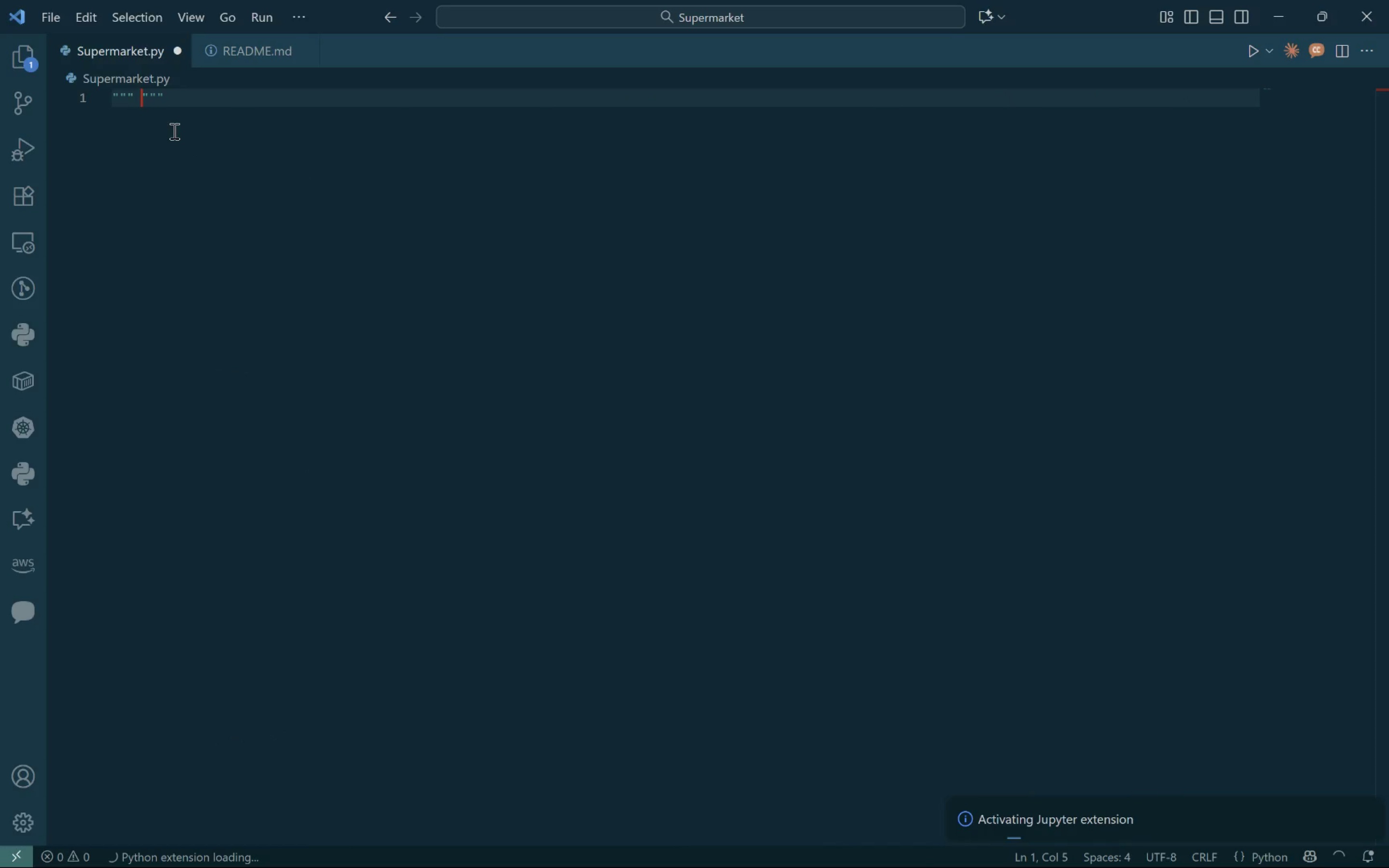 
key(Enter)
 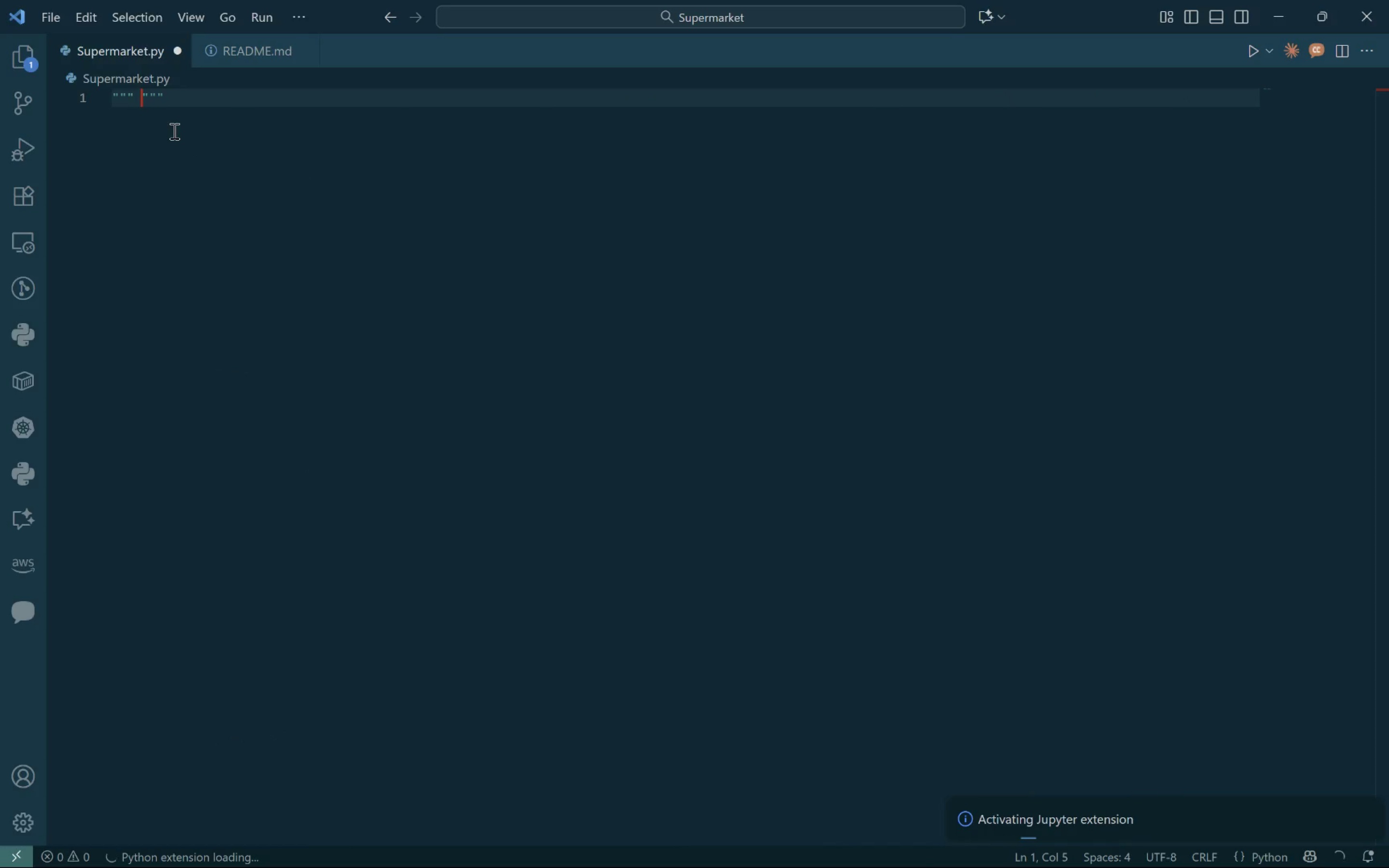 
key(Enter)
 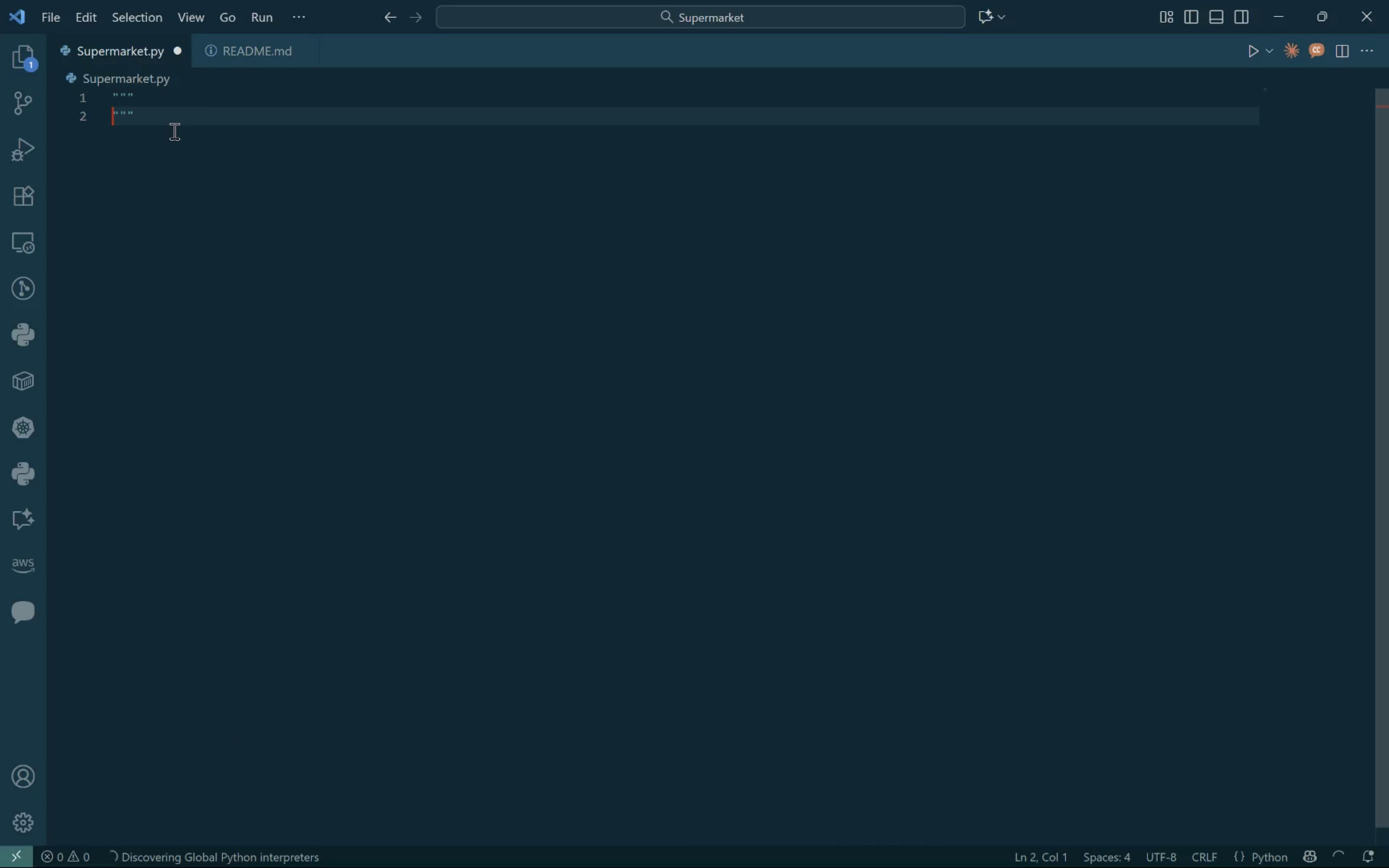 
key(Enter)
 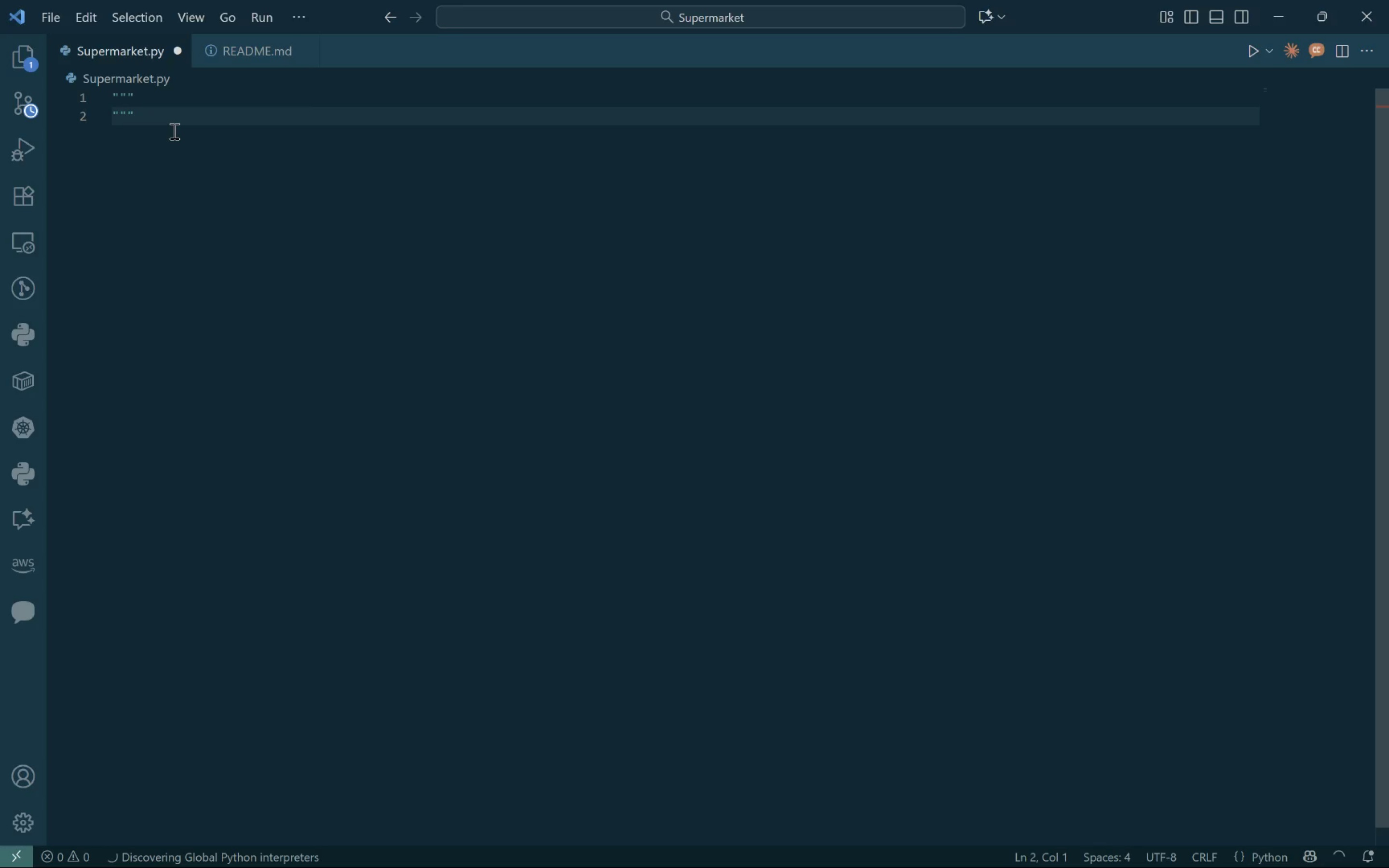 
key(Enter)
 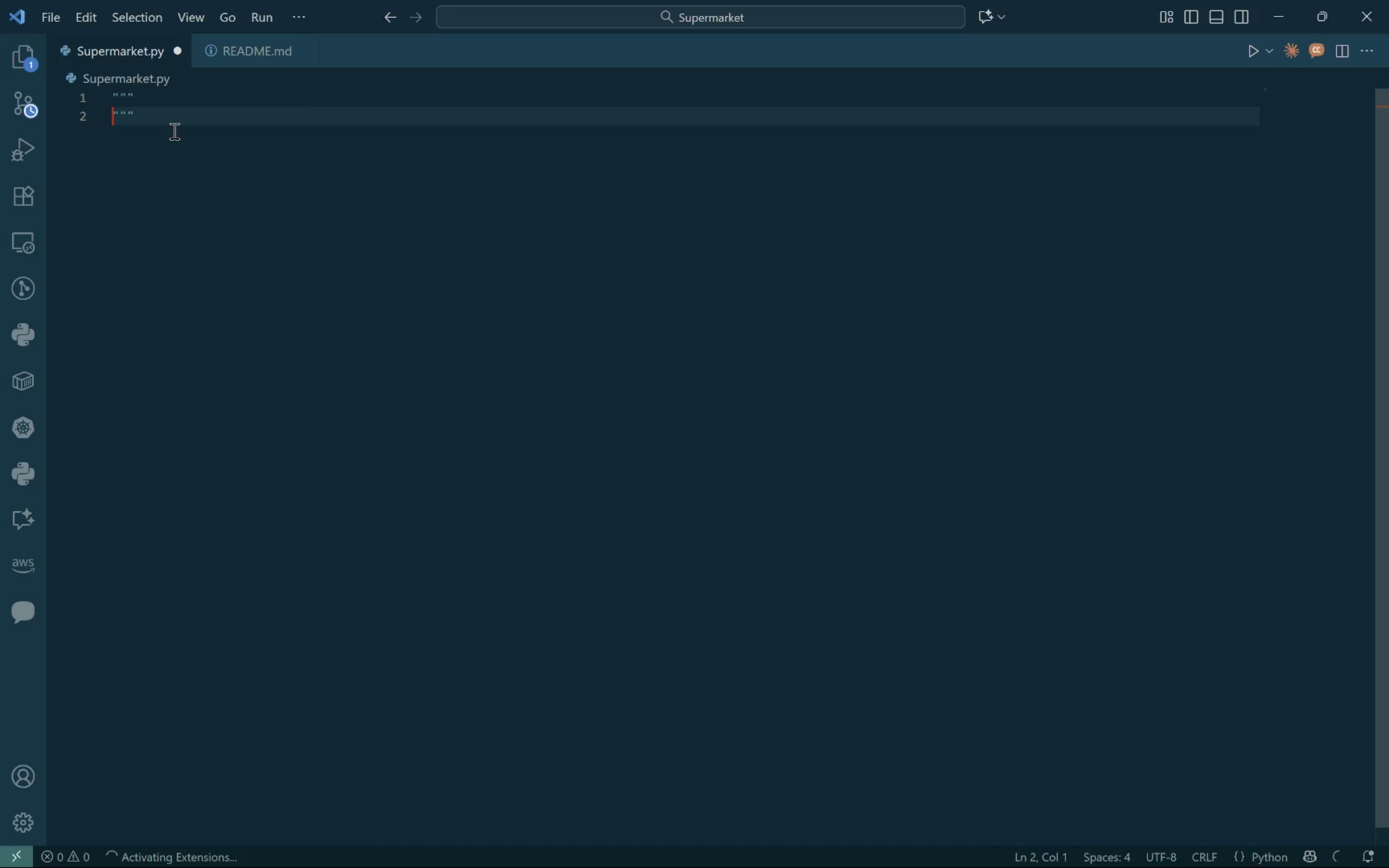 
key(Enter)
 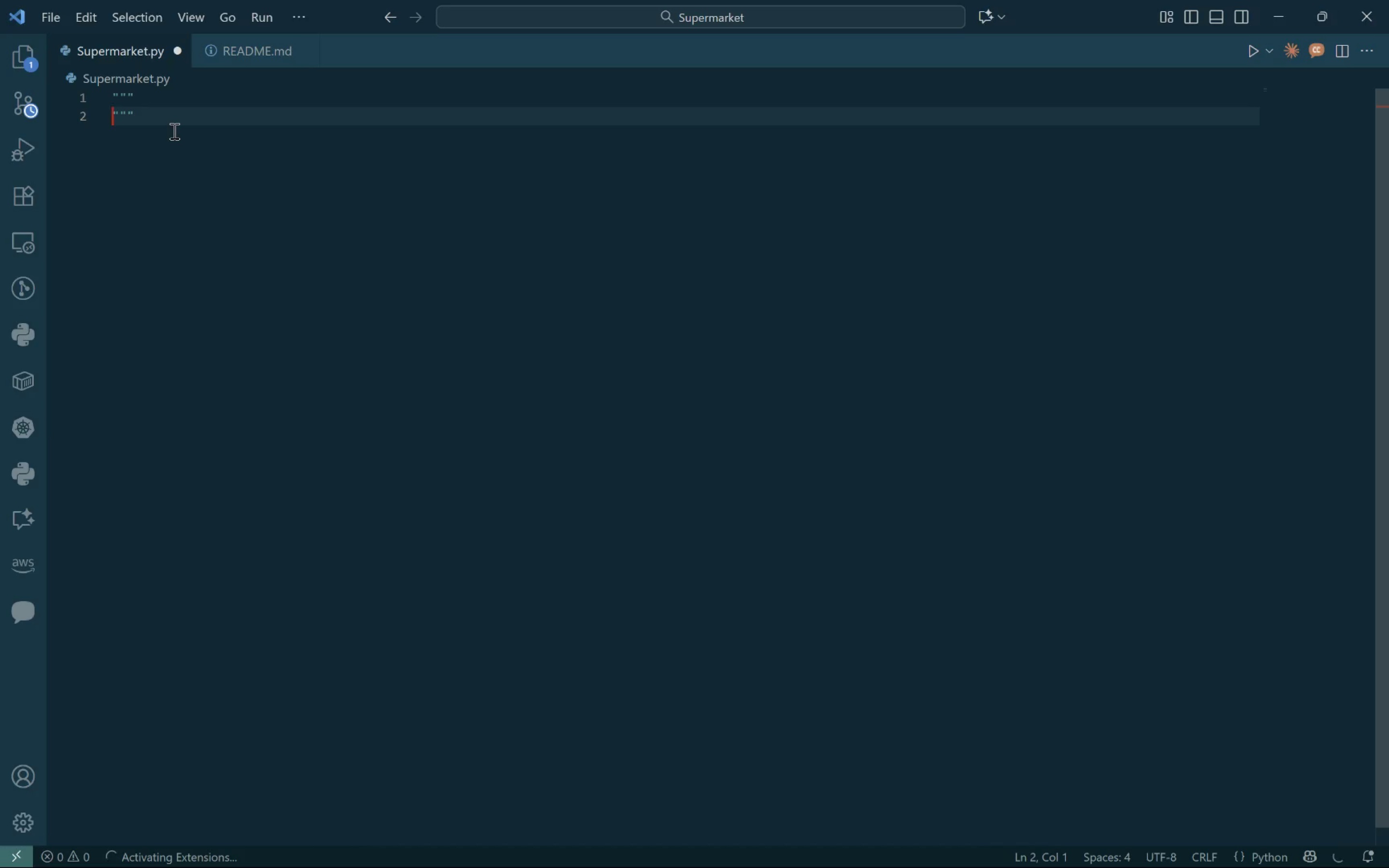 
key(ArrowUp)
 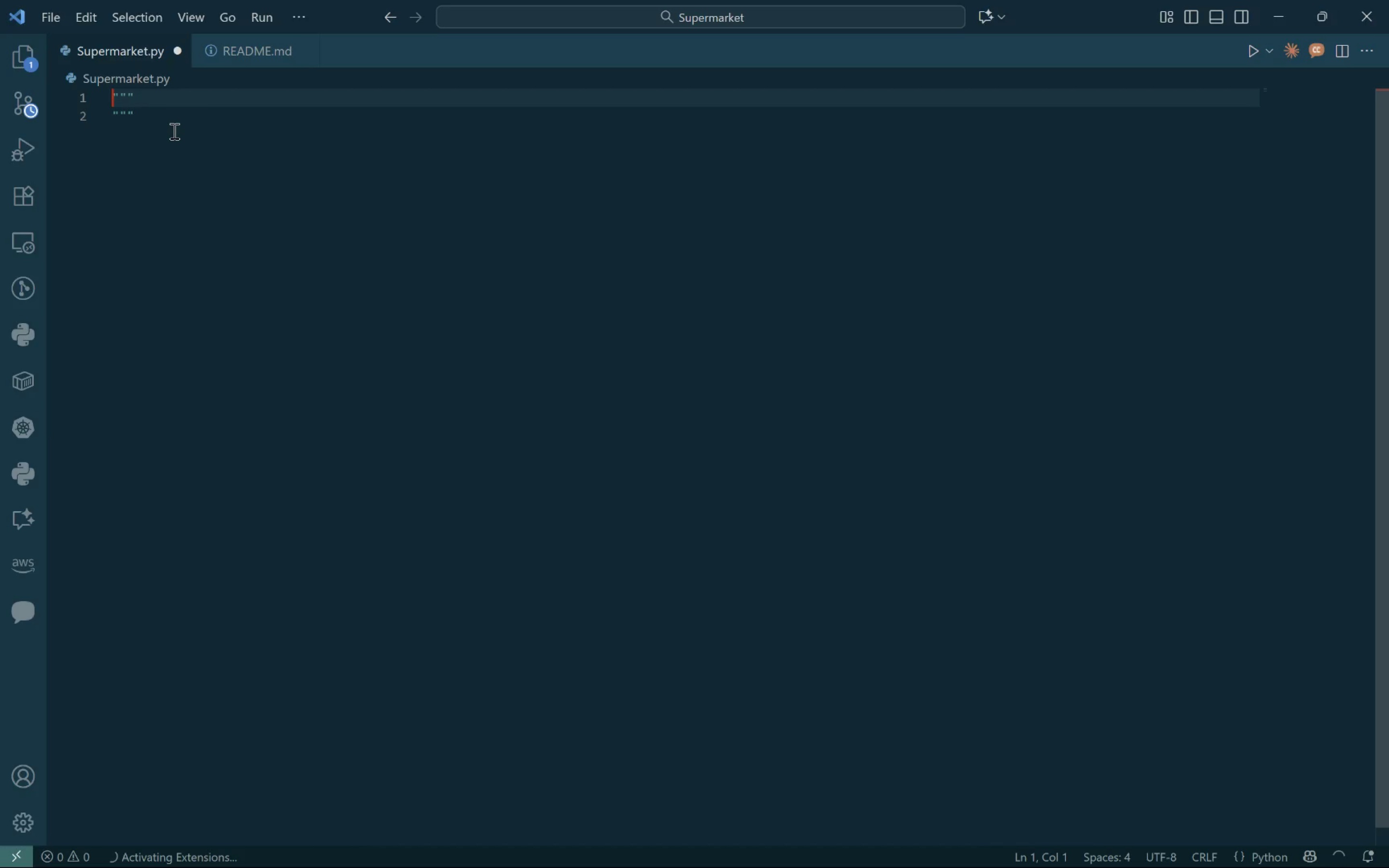 
key(ArrowRight)
 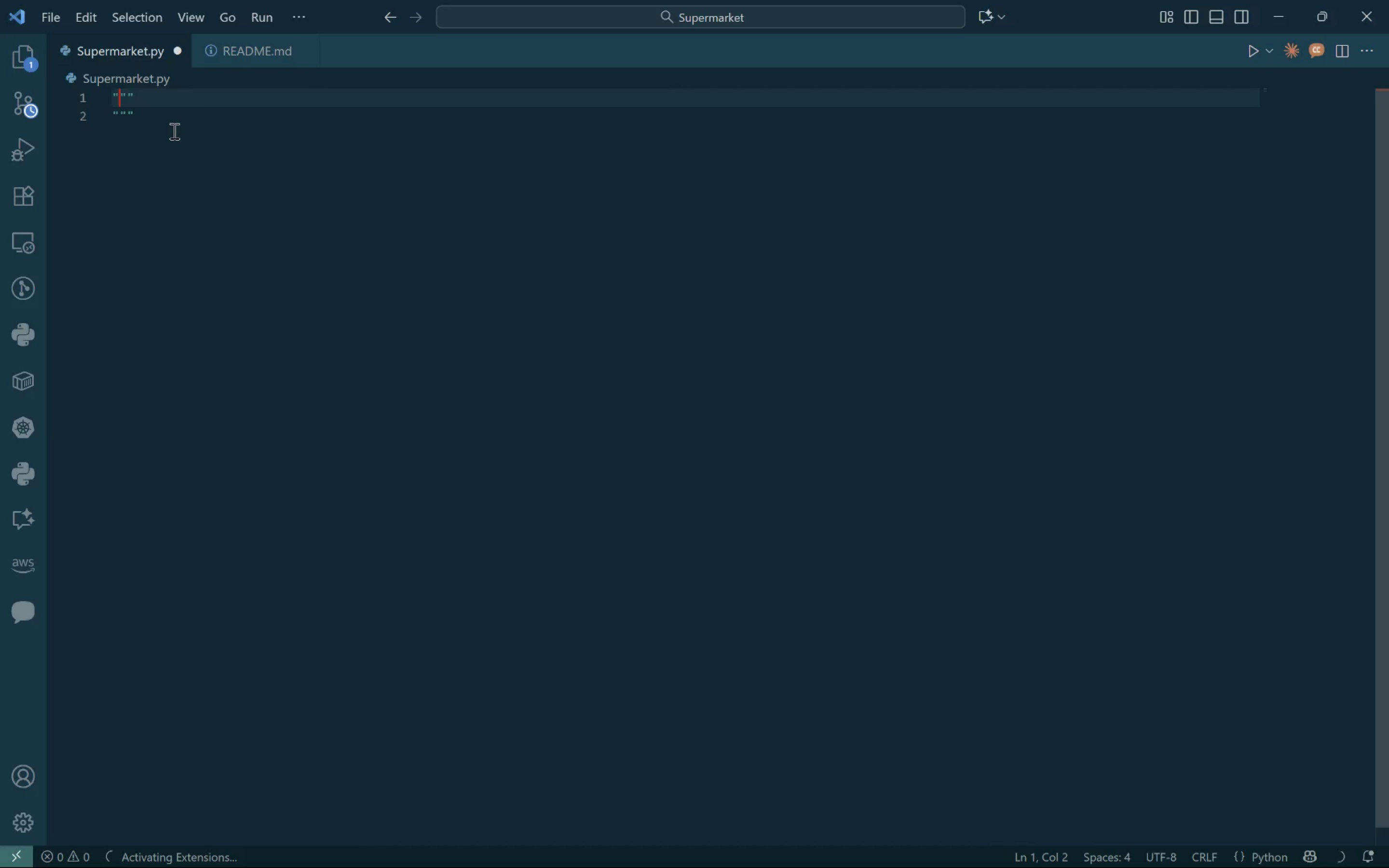 
key(ArrowRight)
 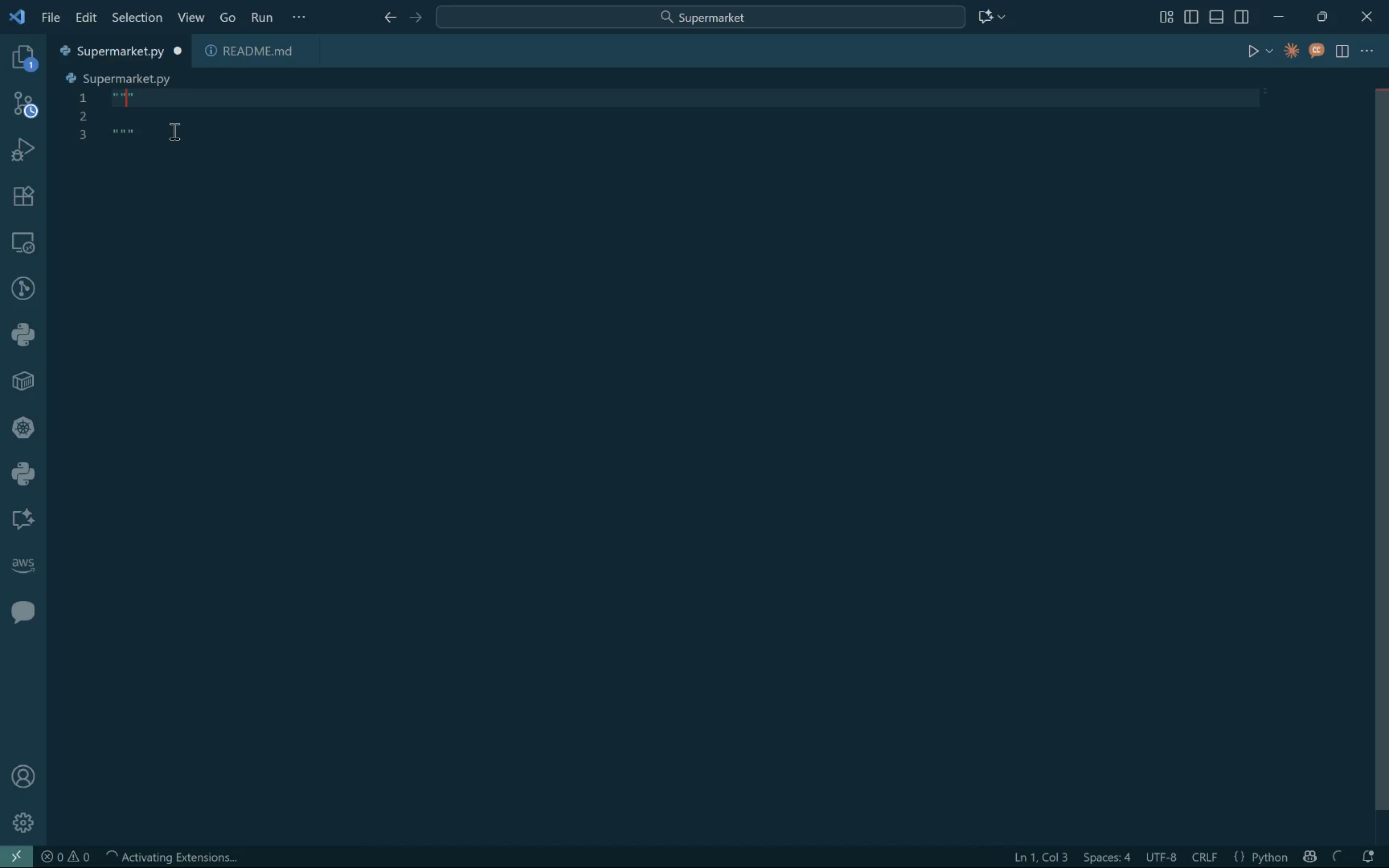 
key(ArrowRight)
 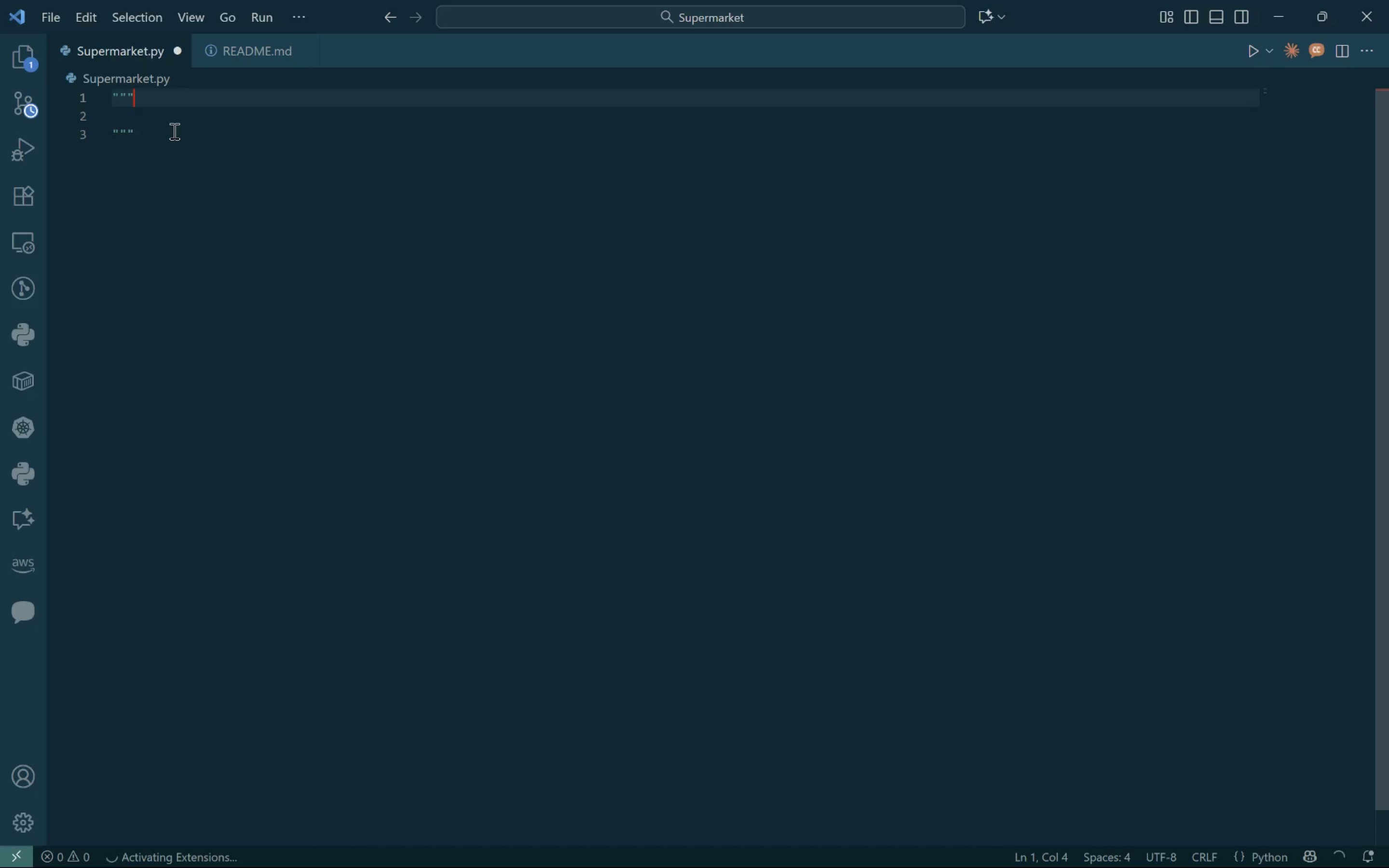 
key(ArrowDown)
 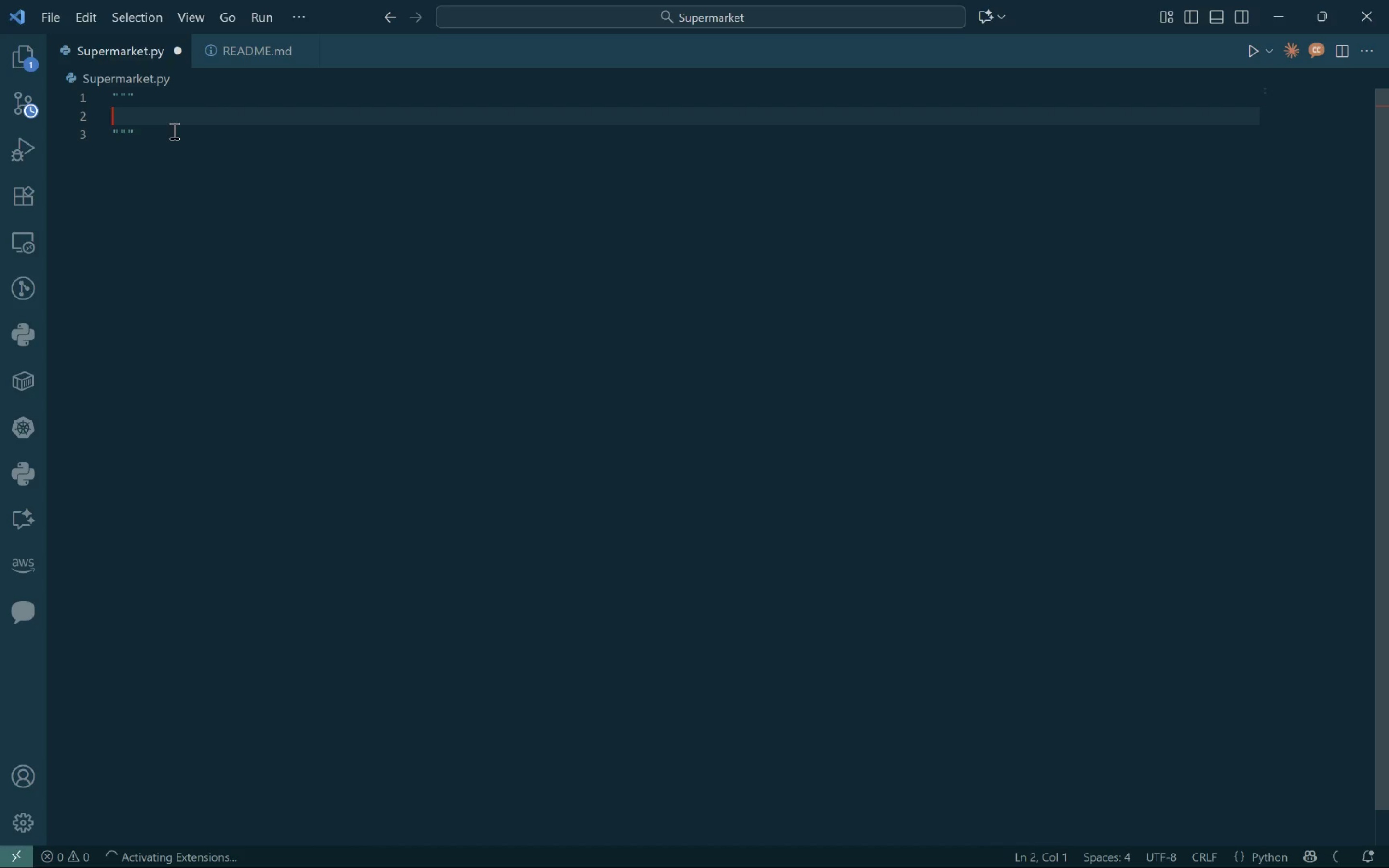 
key(Enter)
 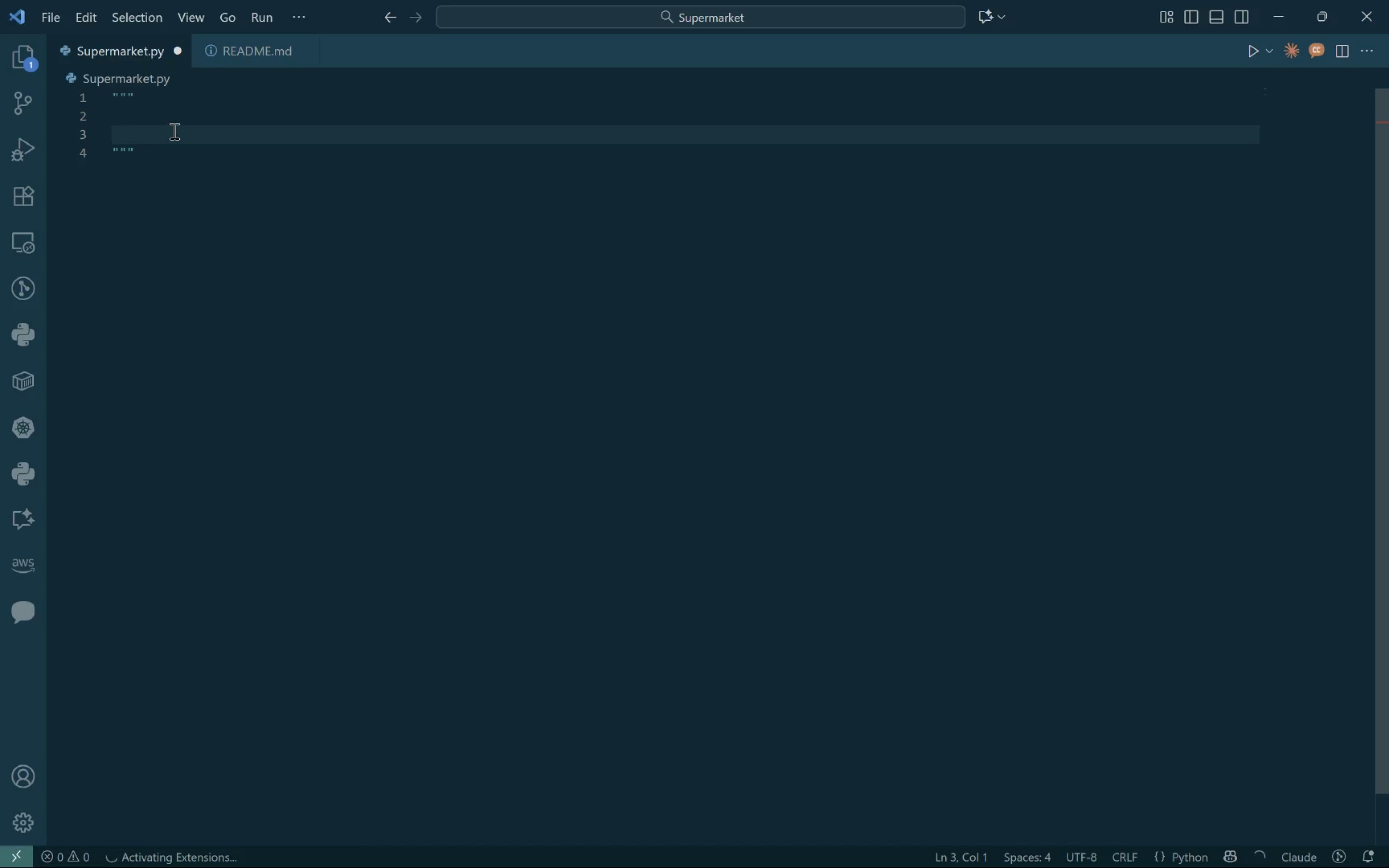 
key(ArrowUp)
 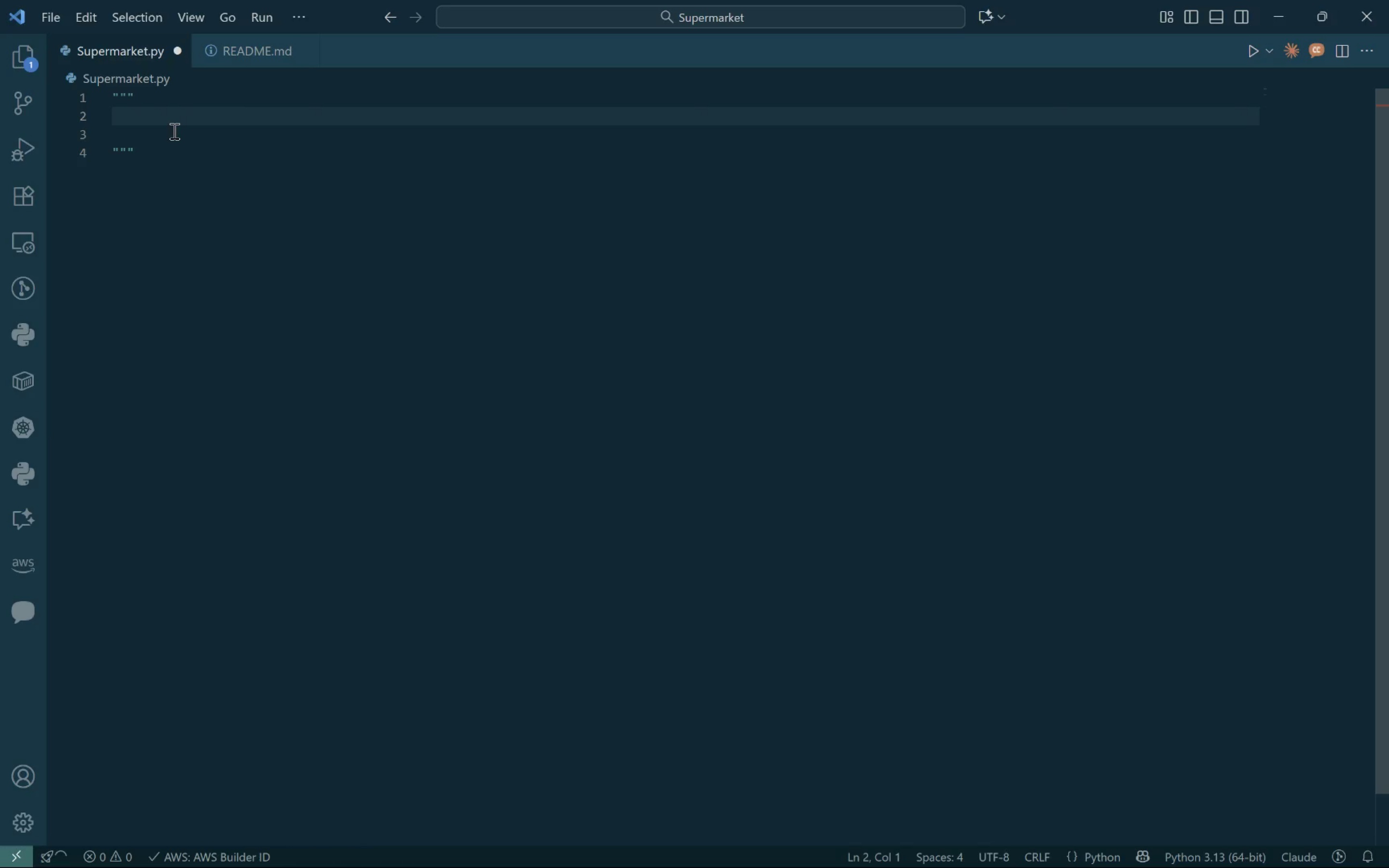 
type(Supermarket Management System)
 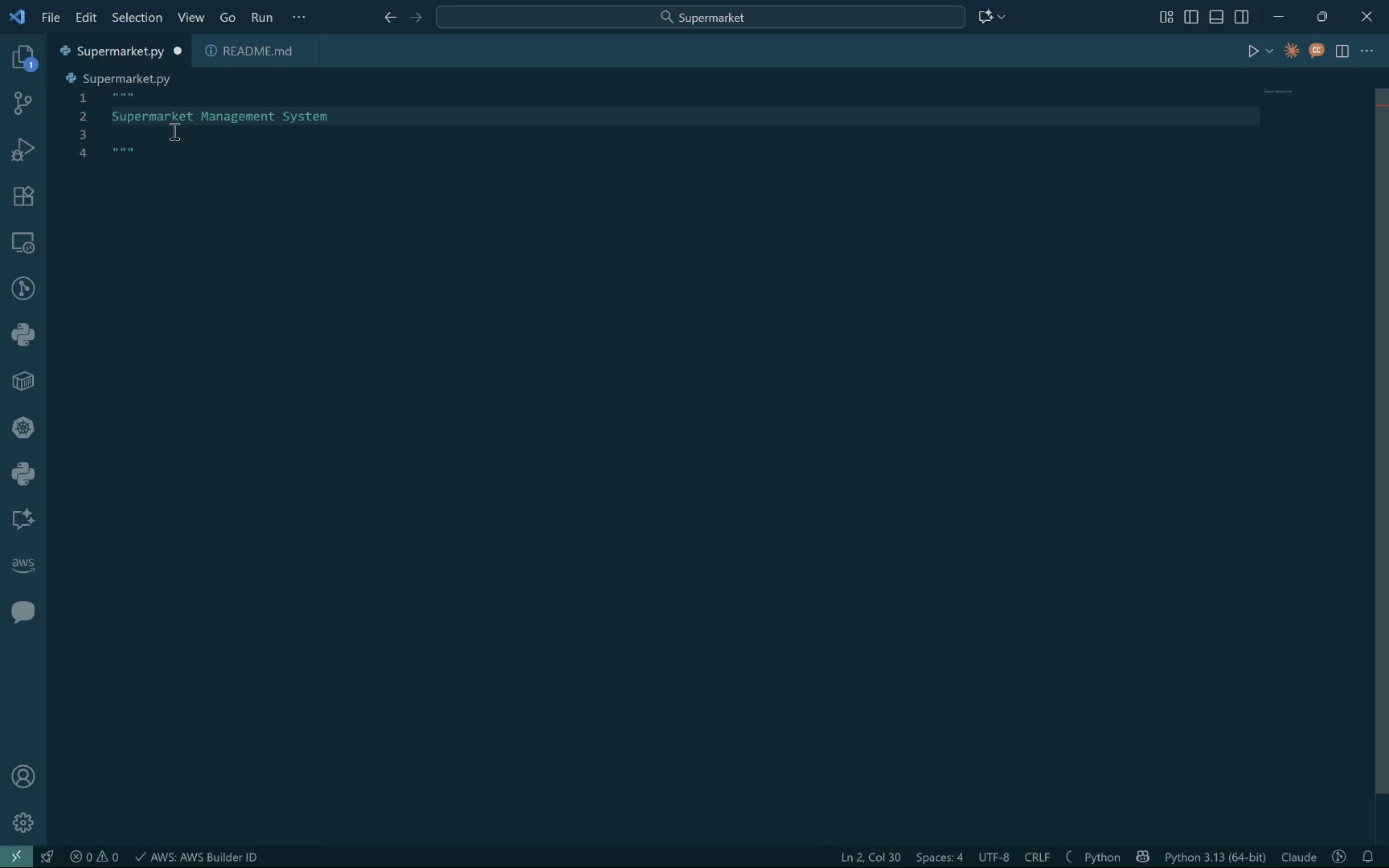 
key(Enter)
 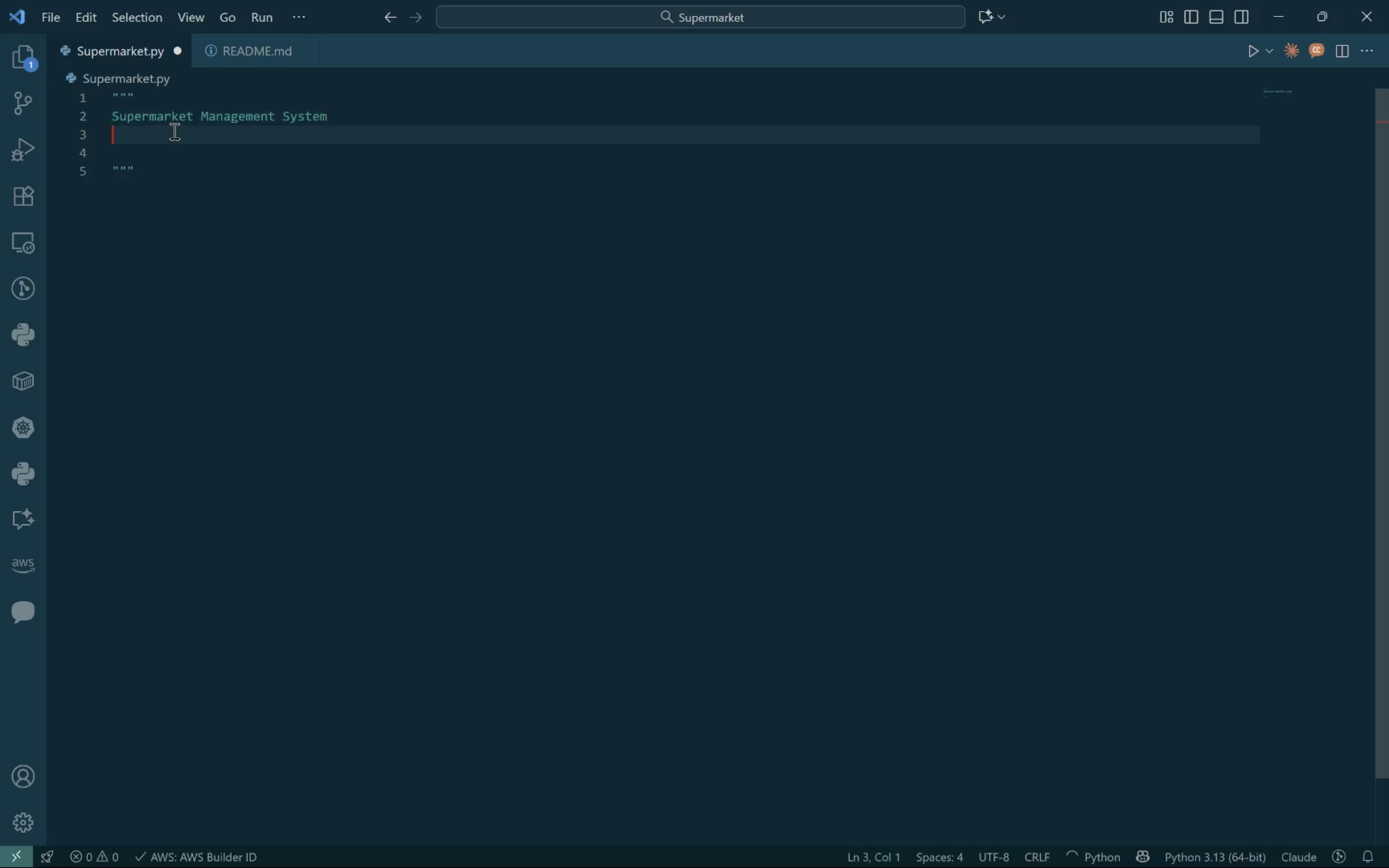 
type(A ciomp)
key(Backspace)
key(Backspace)
key(Backspace)
type(mplete OOP-based supermarket simulation with products, customers, and transactions.)
 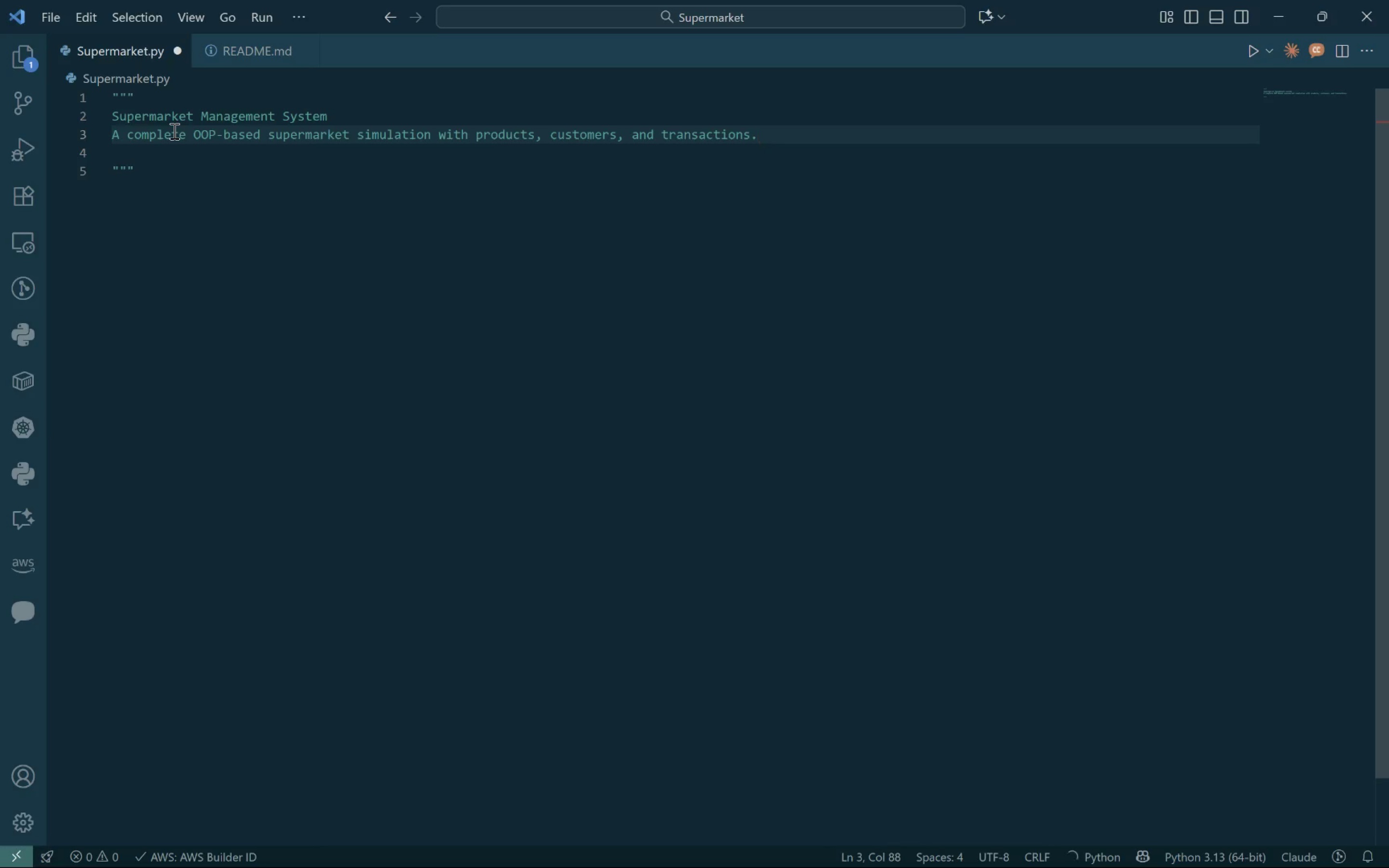 
wait(6.92)
 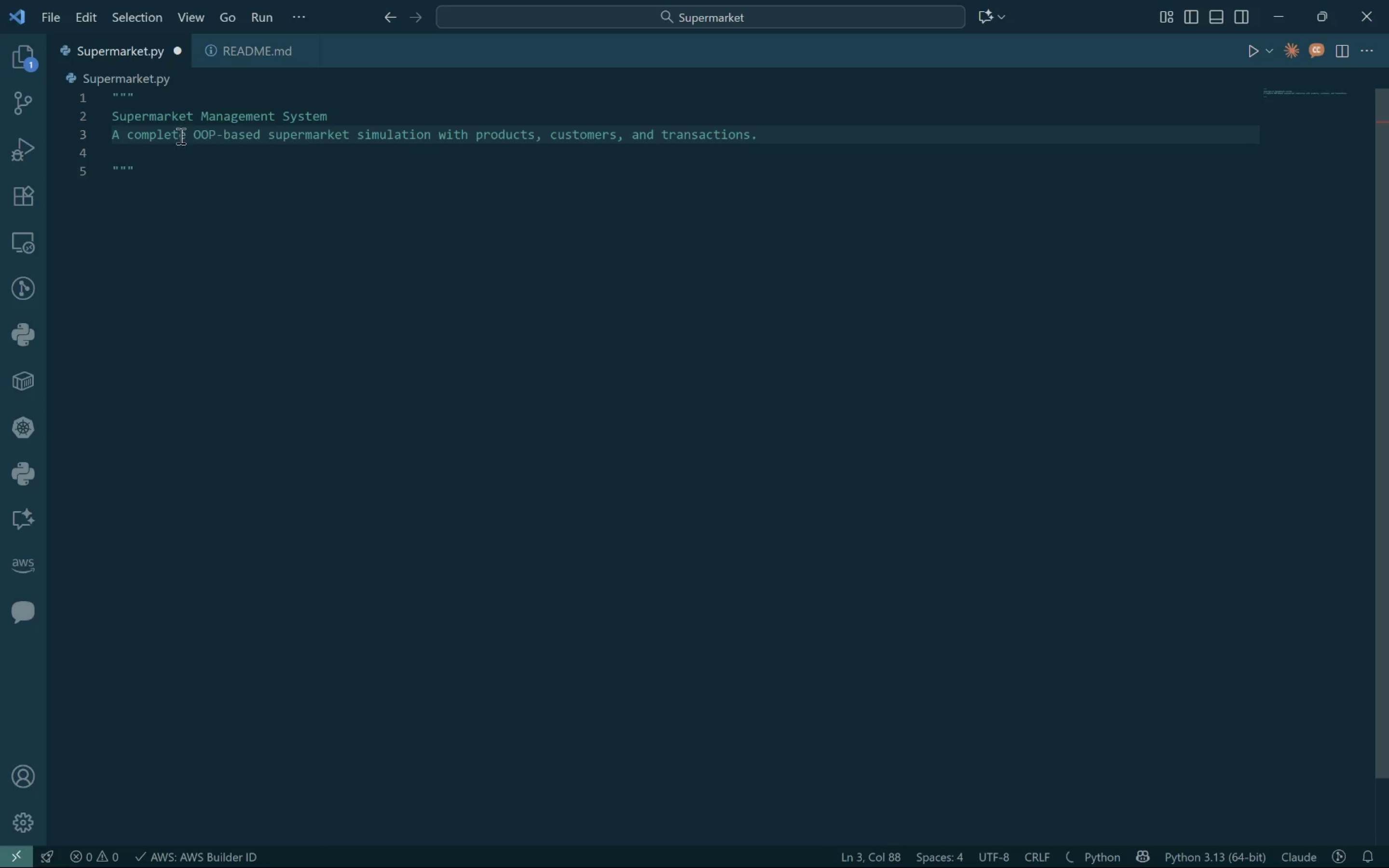 
left_click([183, 198])
 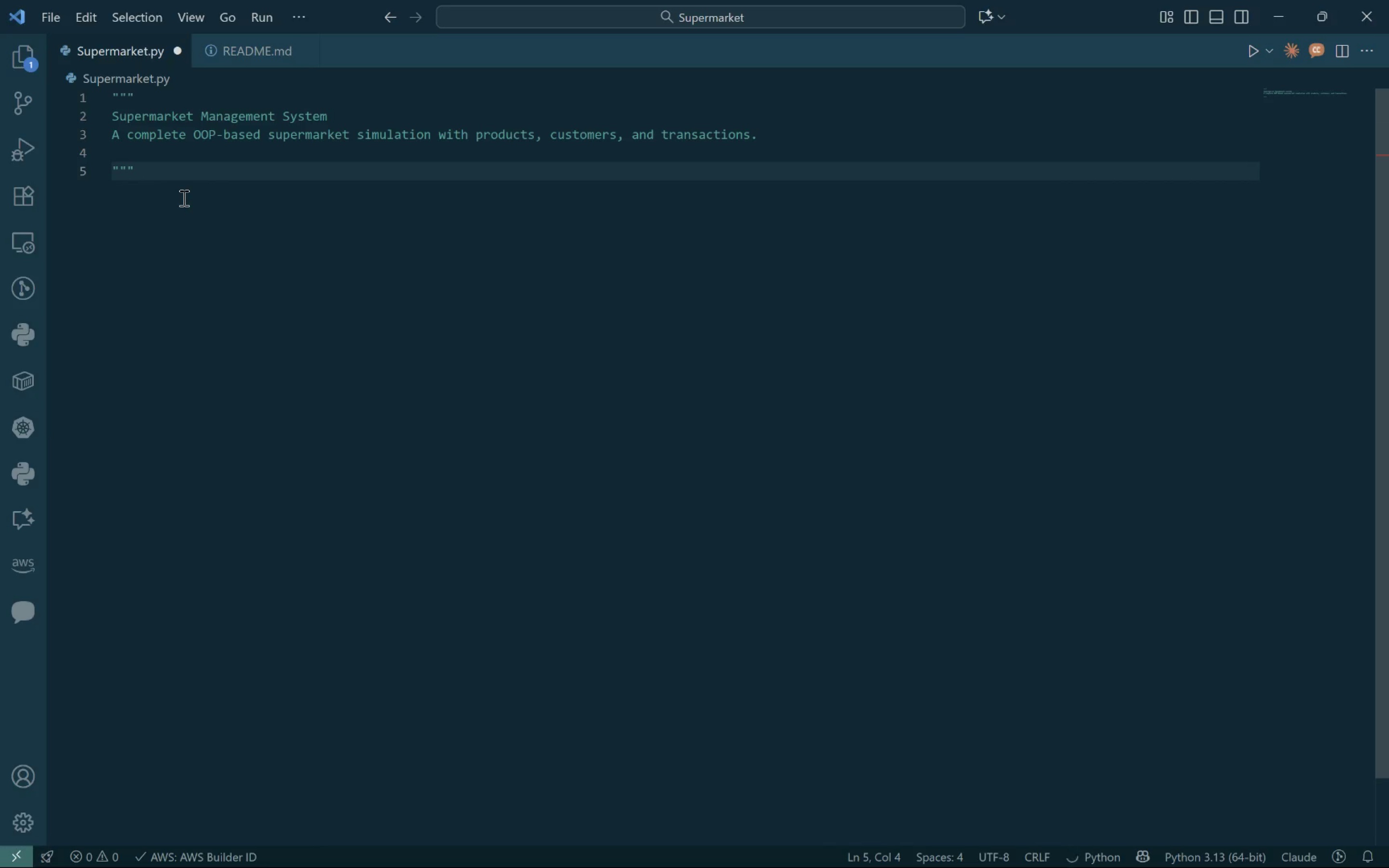 
key(Enter)
 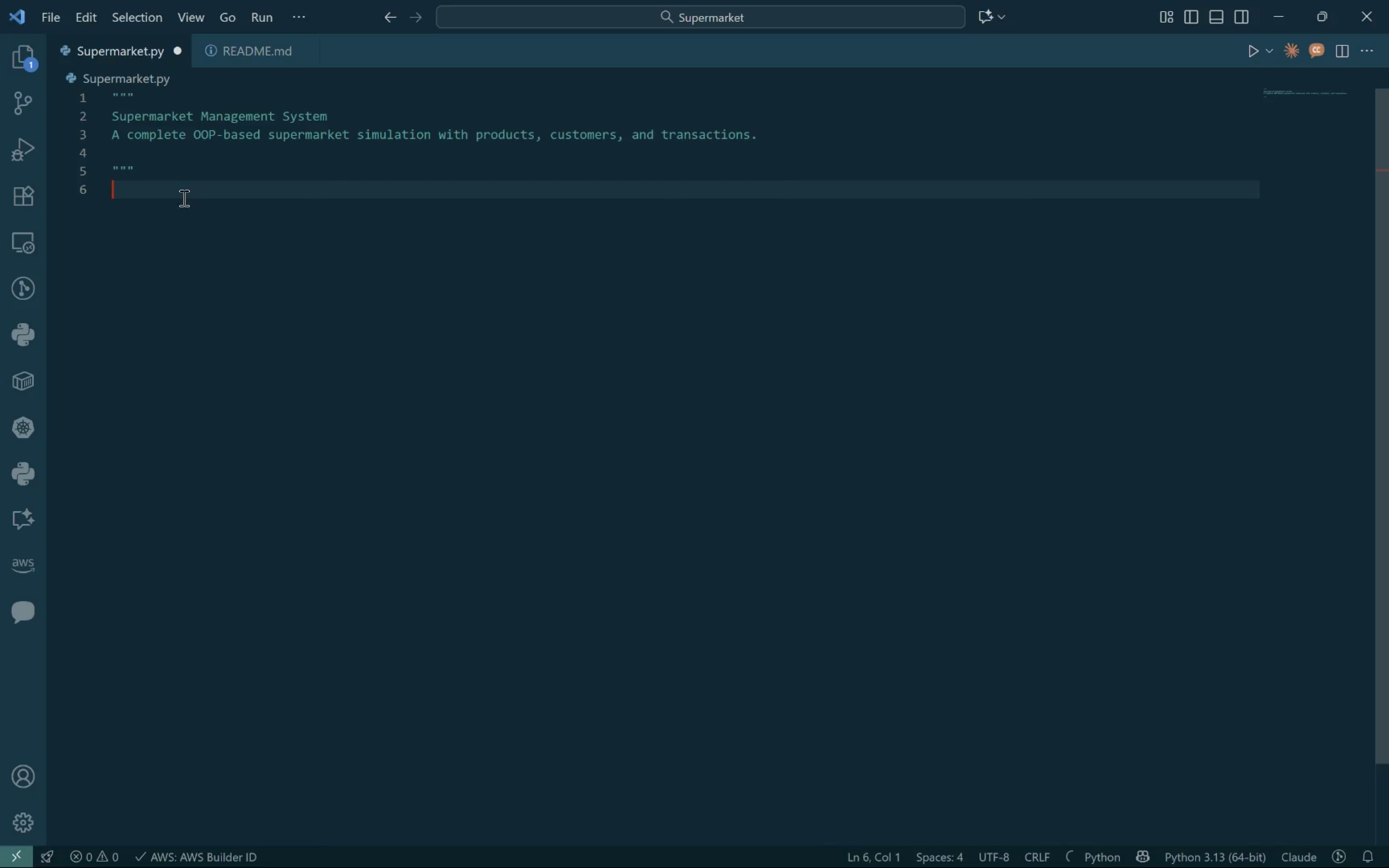 
key(Enter)
 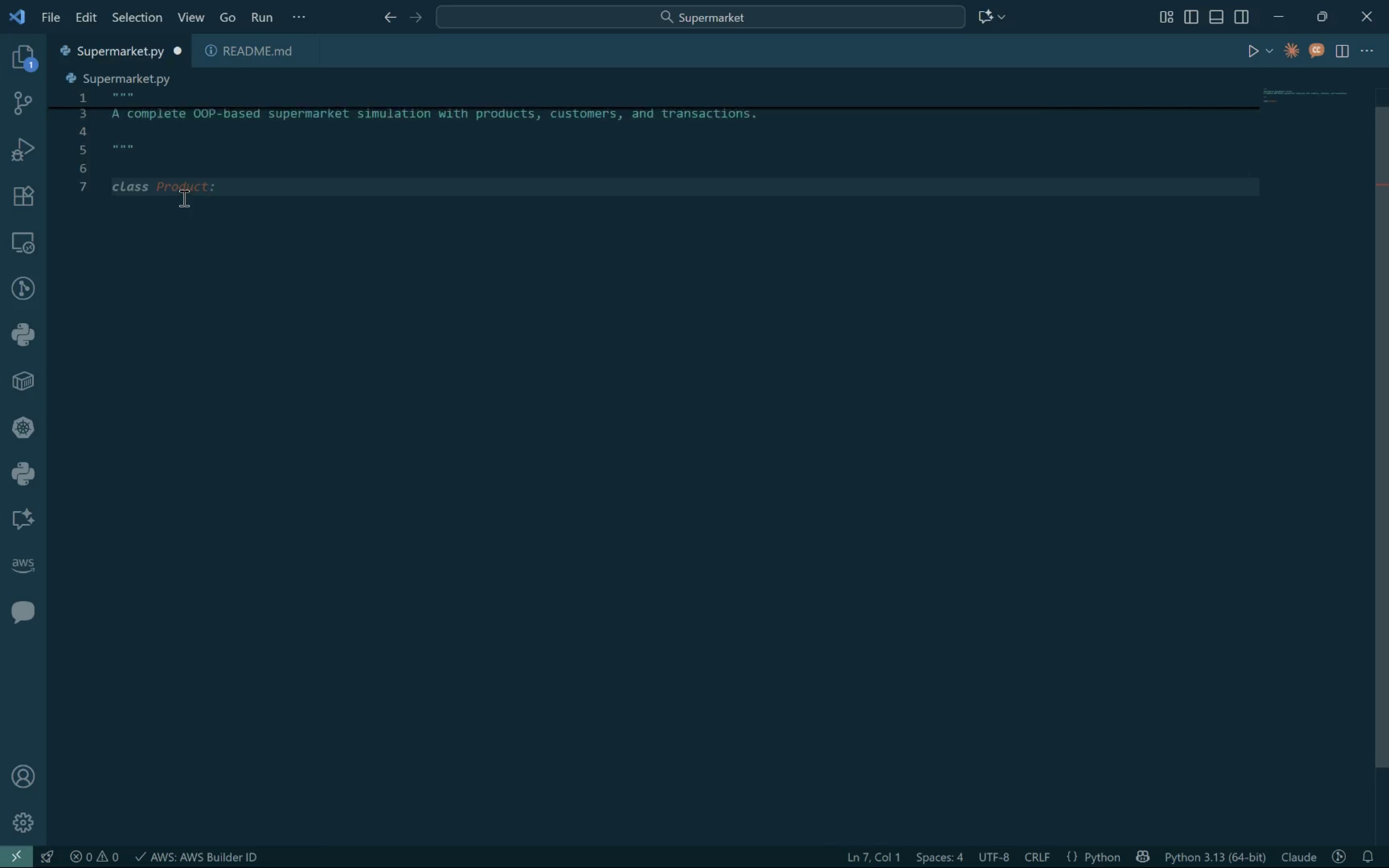 
type(from date)
 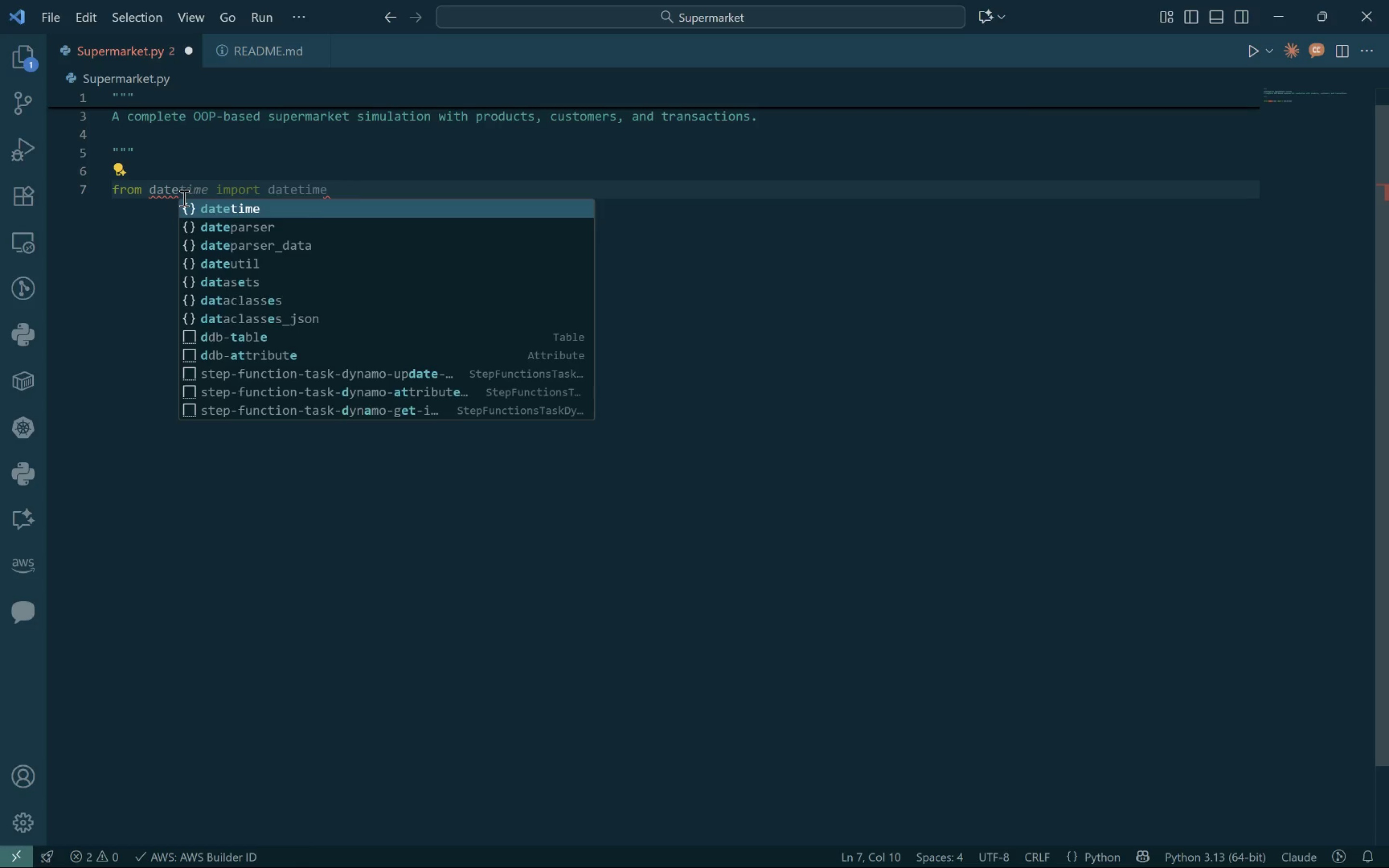 
type(time import datetime)
 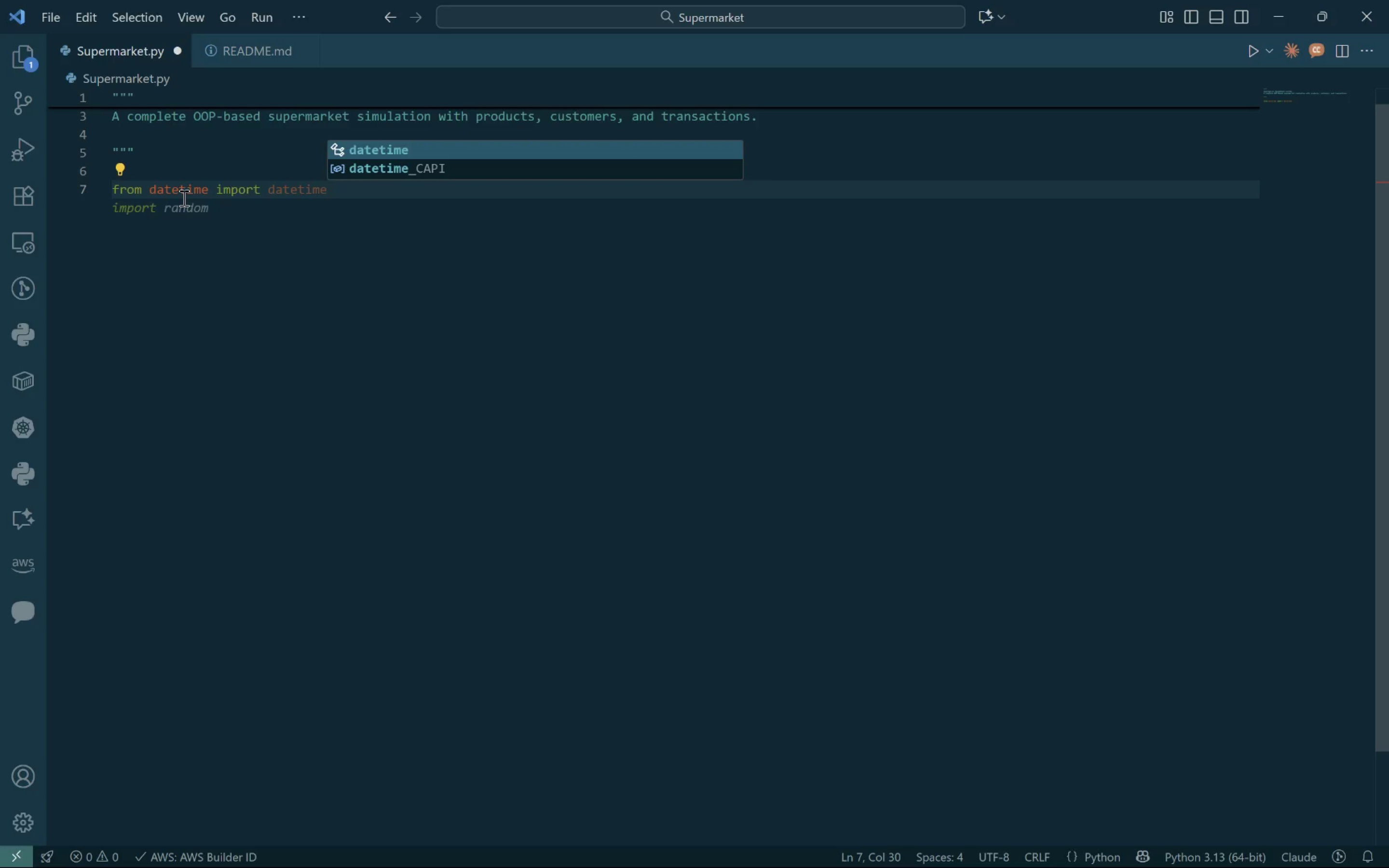 
key(Enter)
 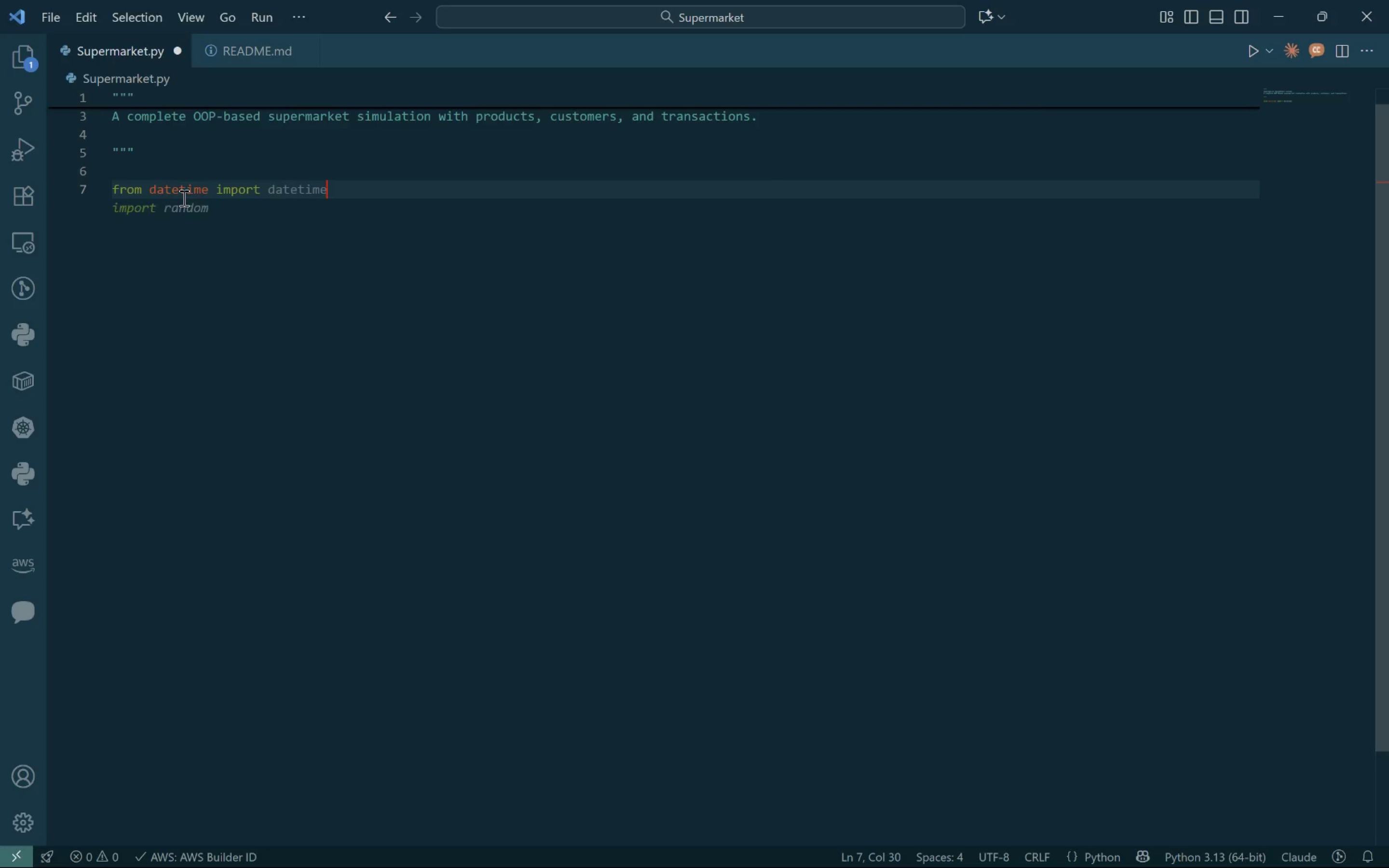 
type(from tyo)
key(Backspace)
 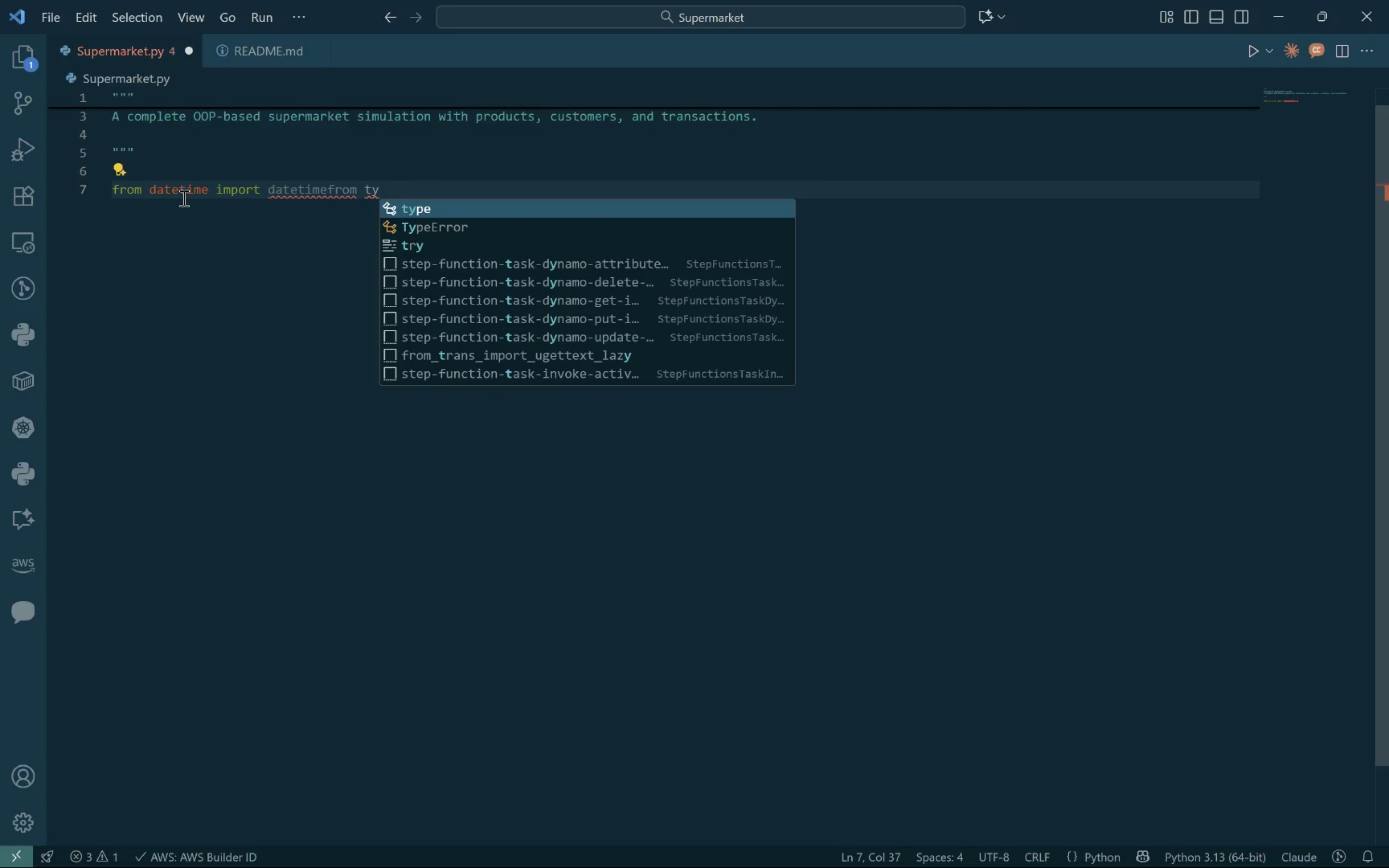 
key(Control+ControlLeft)
 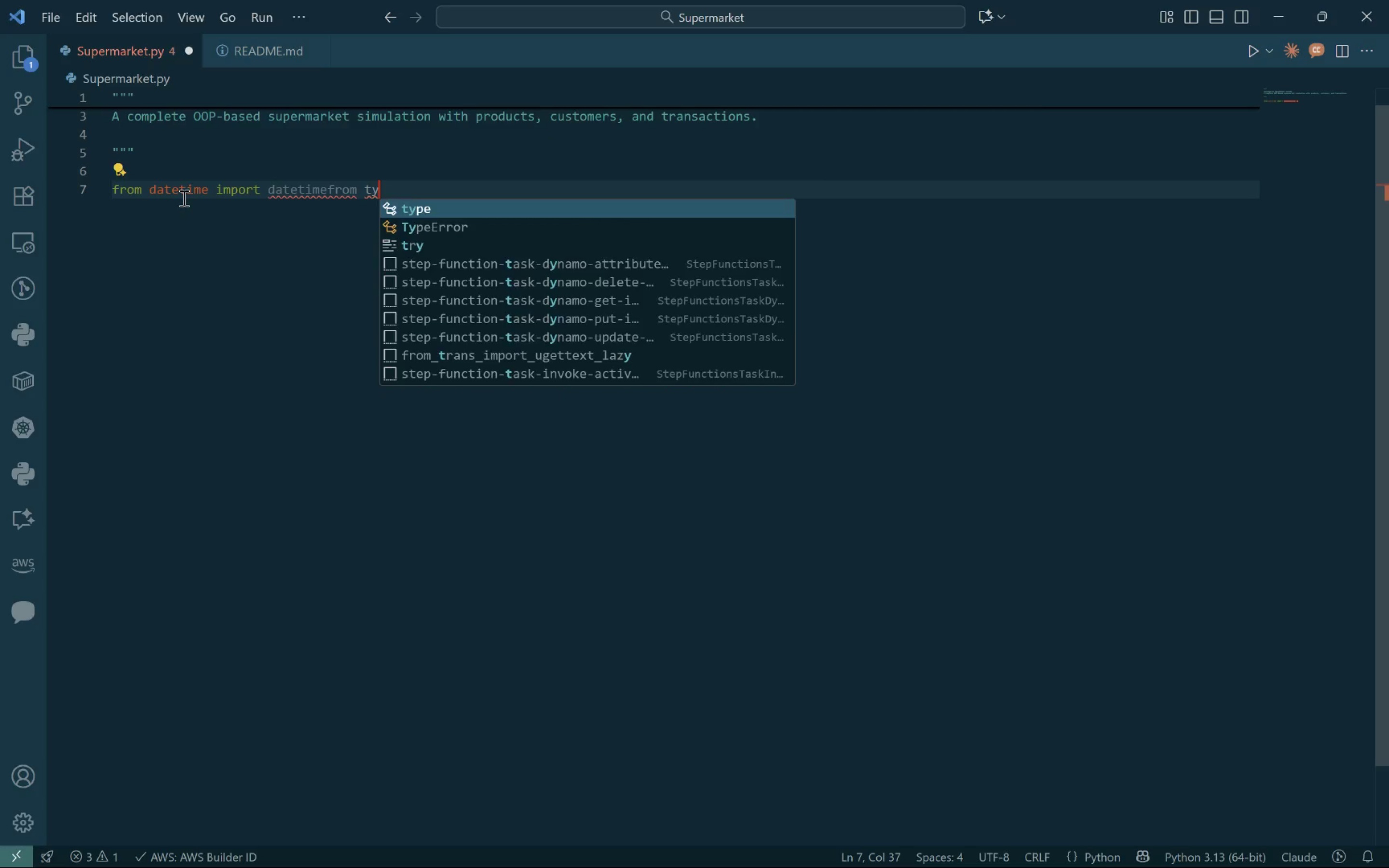 
key(Backspace)
 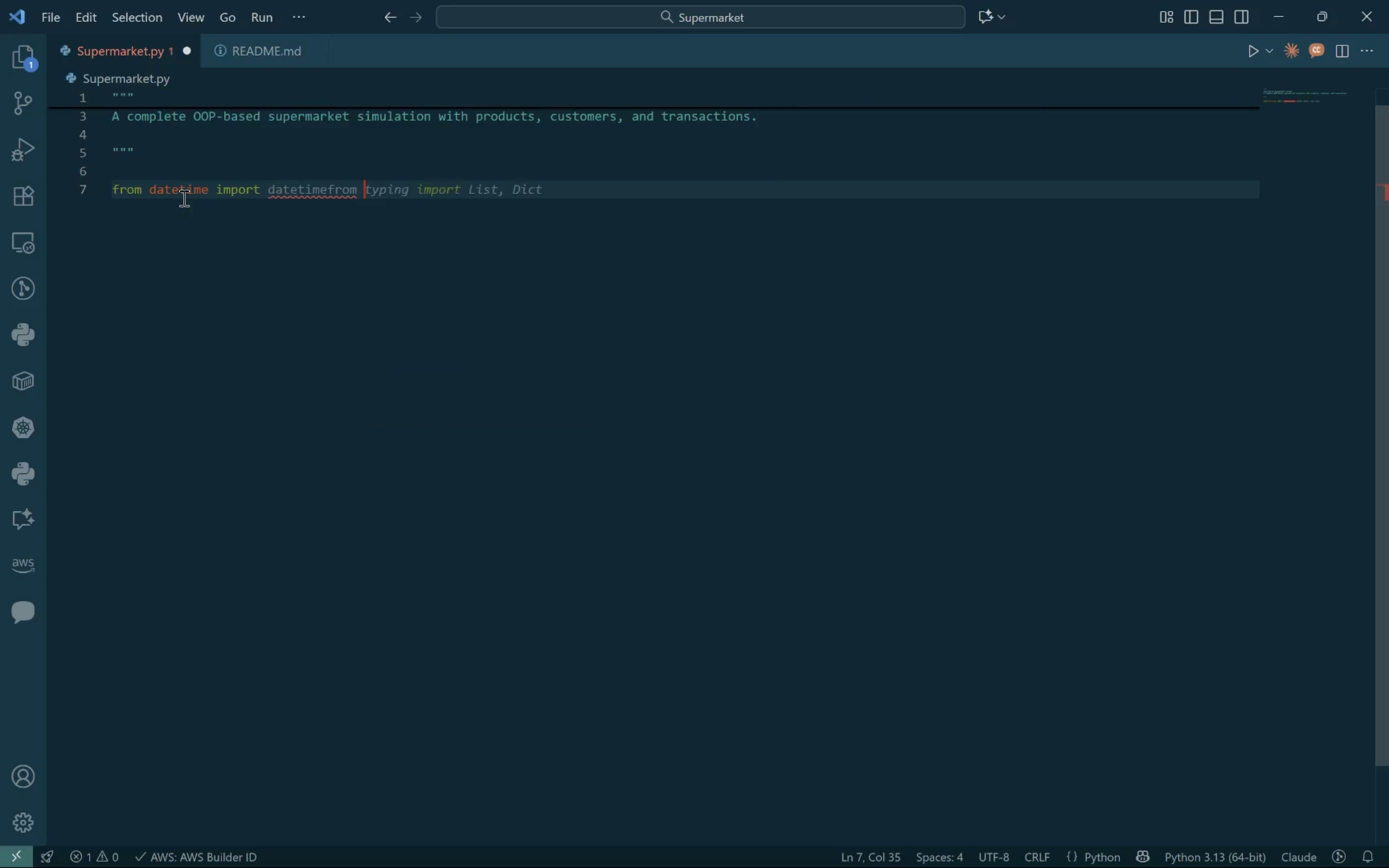 
key(Backspace)
 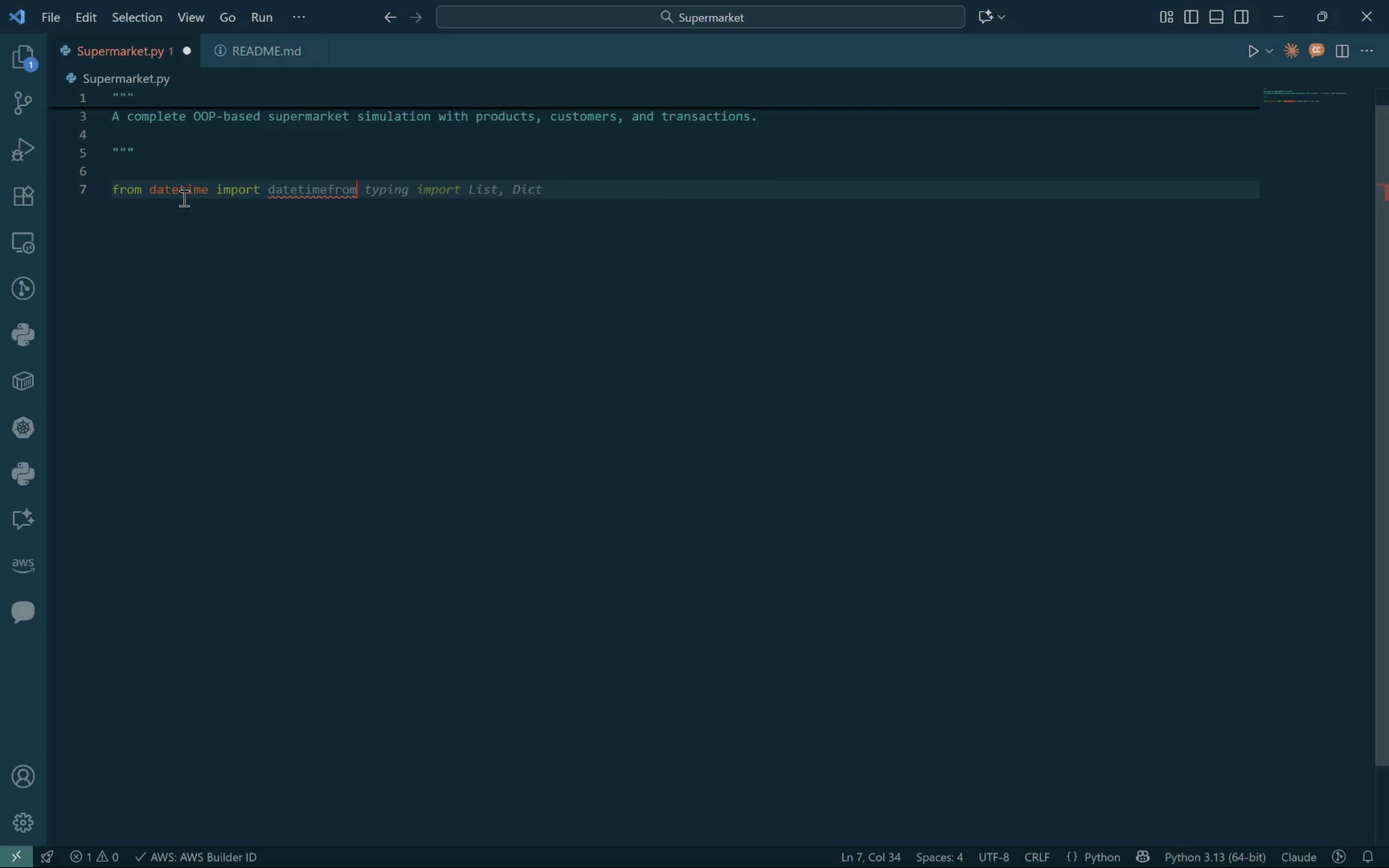 
key(Backspace)
 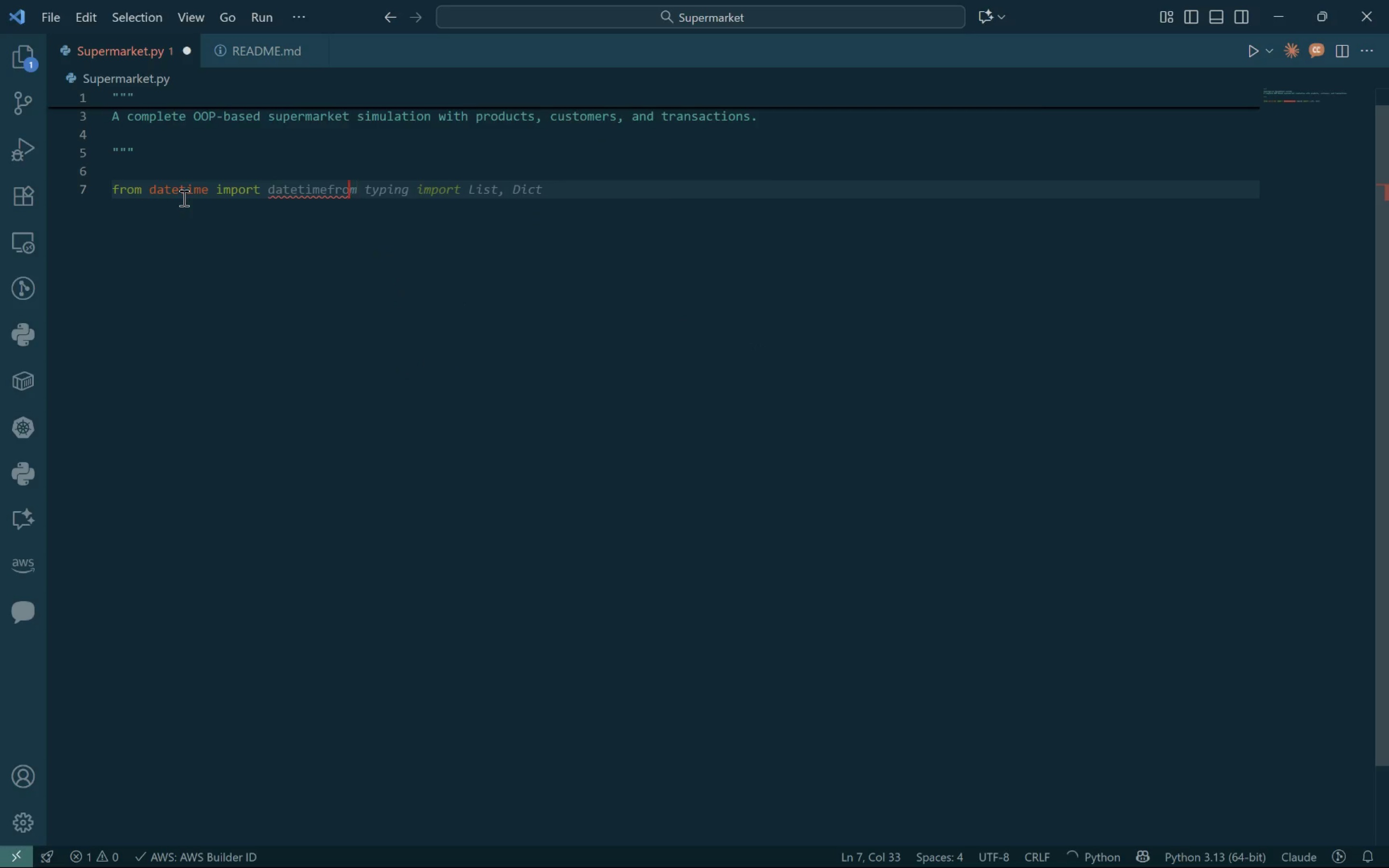 
key(Backspace)
 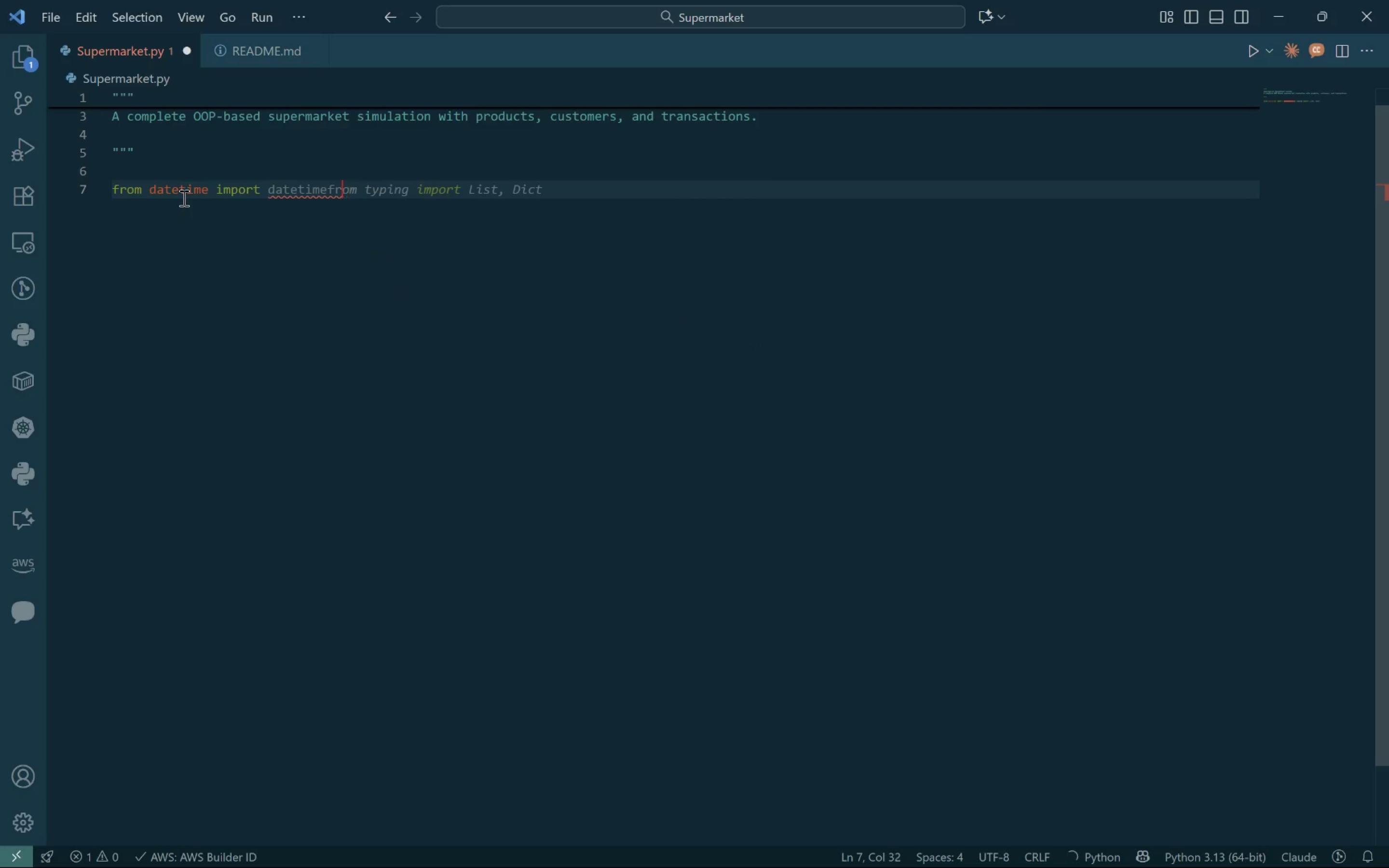 
key(Backspace)
 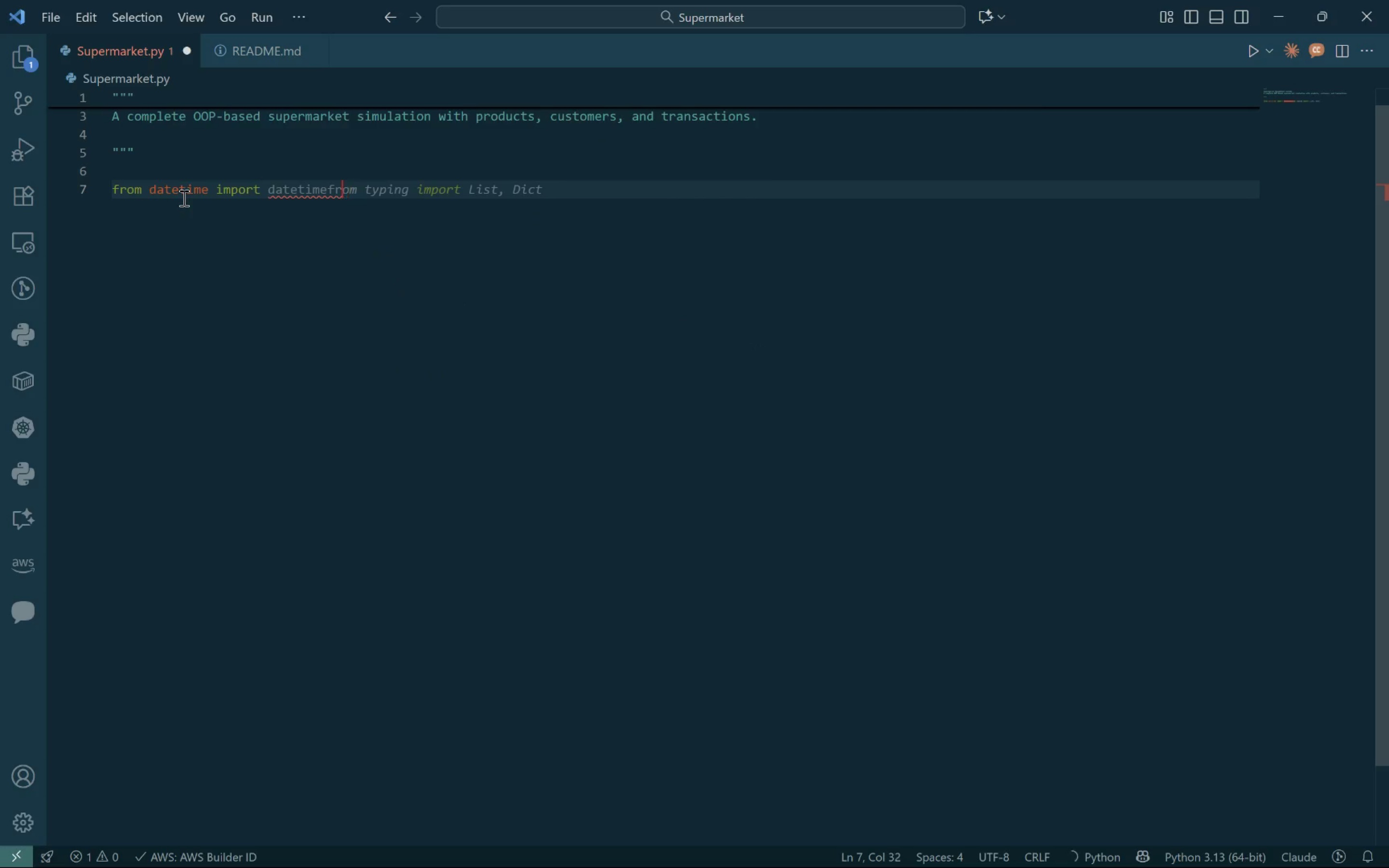 
key(Backspace)
 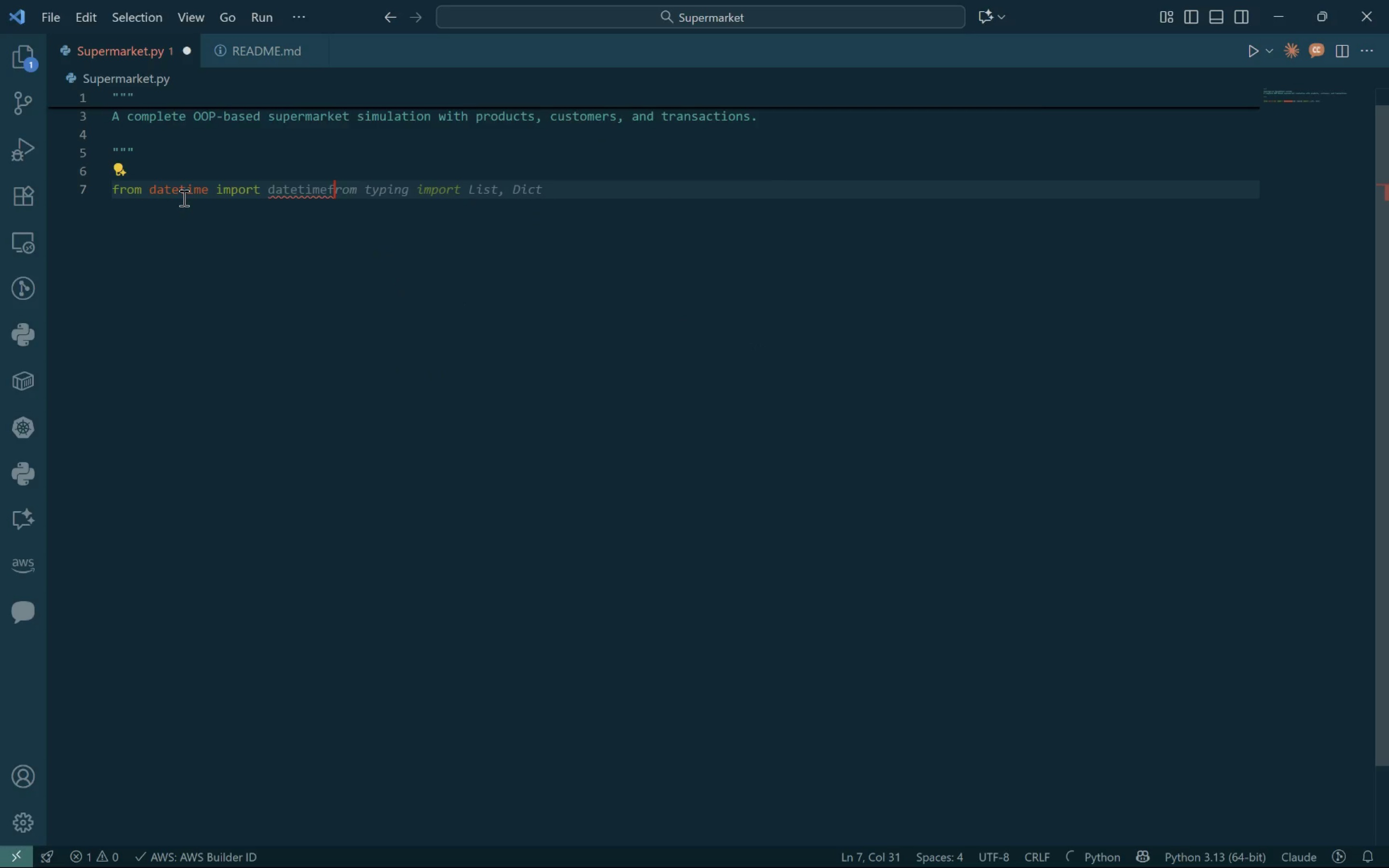 
key(Backspace)
 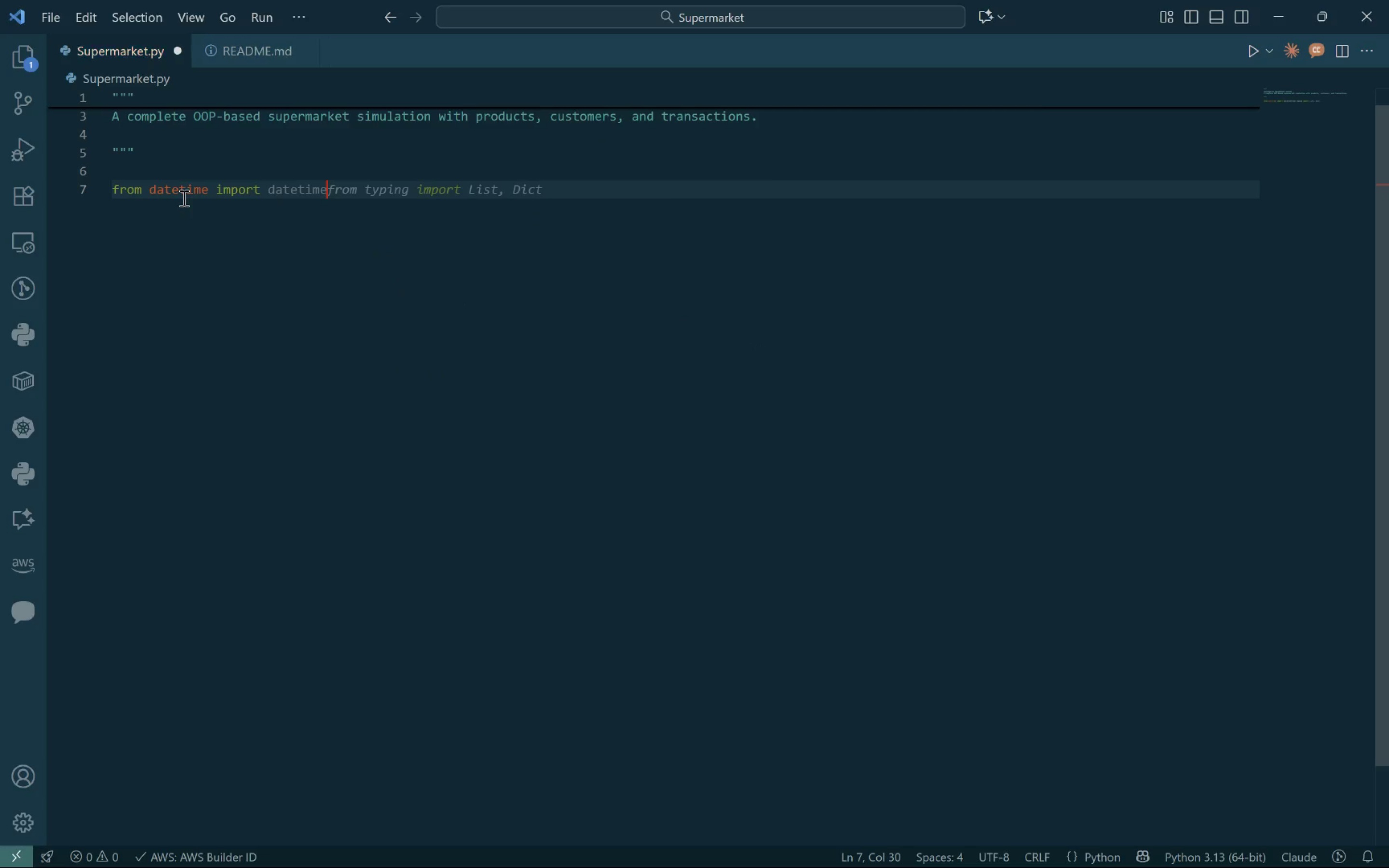 
key(Enter)
 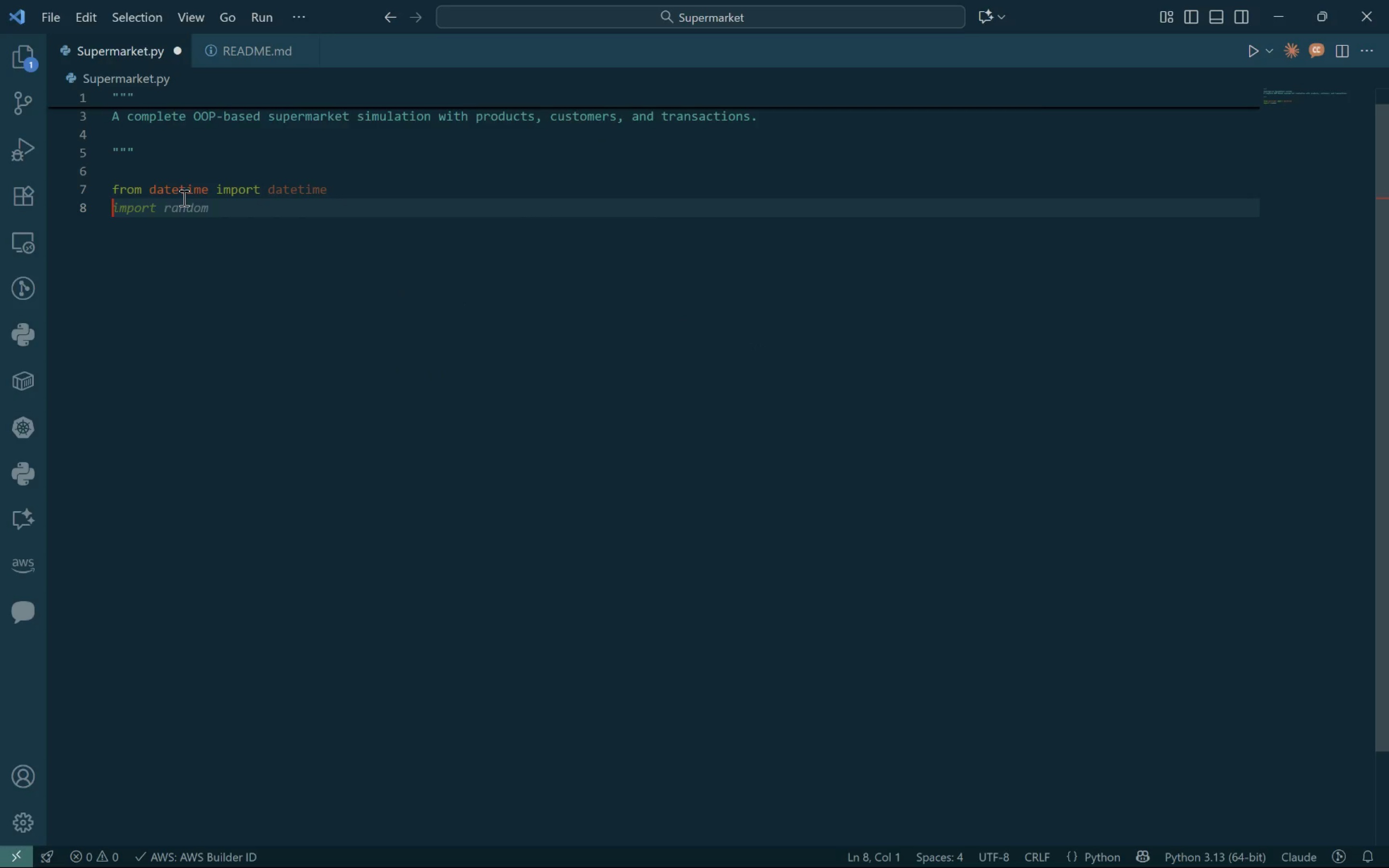 
type(from typing import :)
key(Backspace)
type(List, Dict, Optional)
 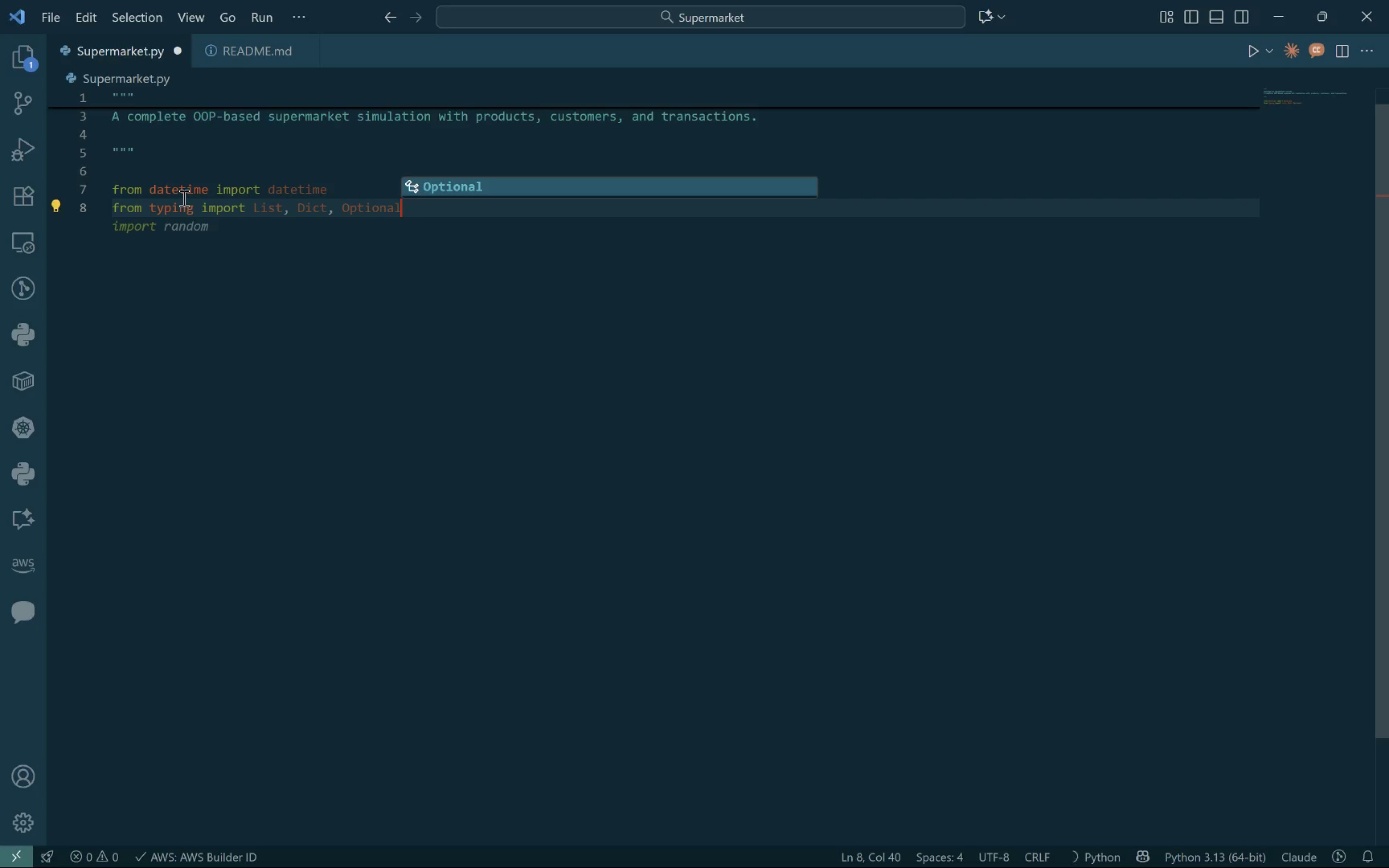 
key(Enter)
 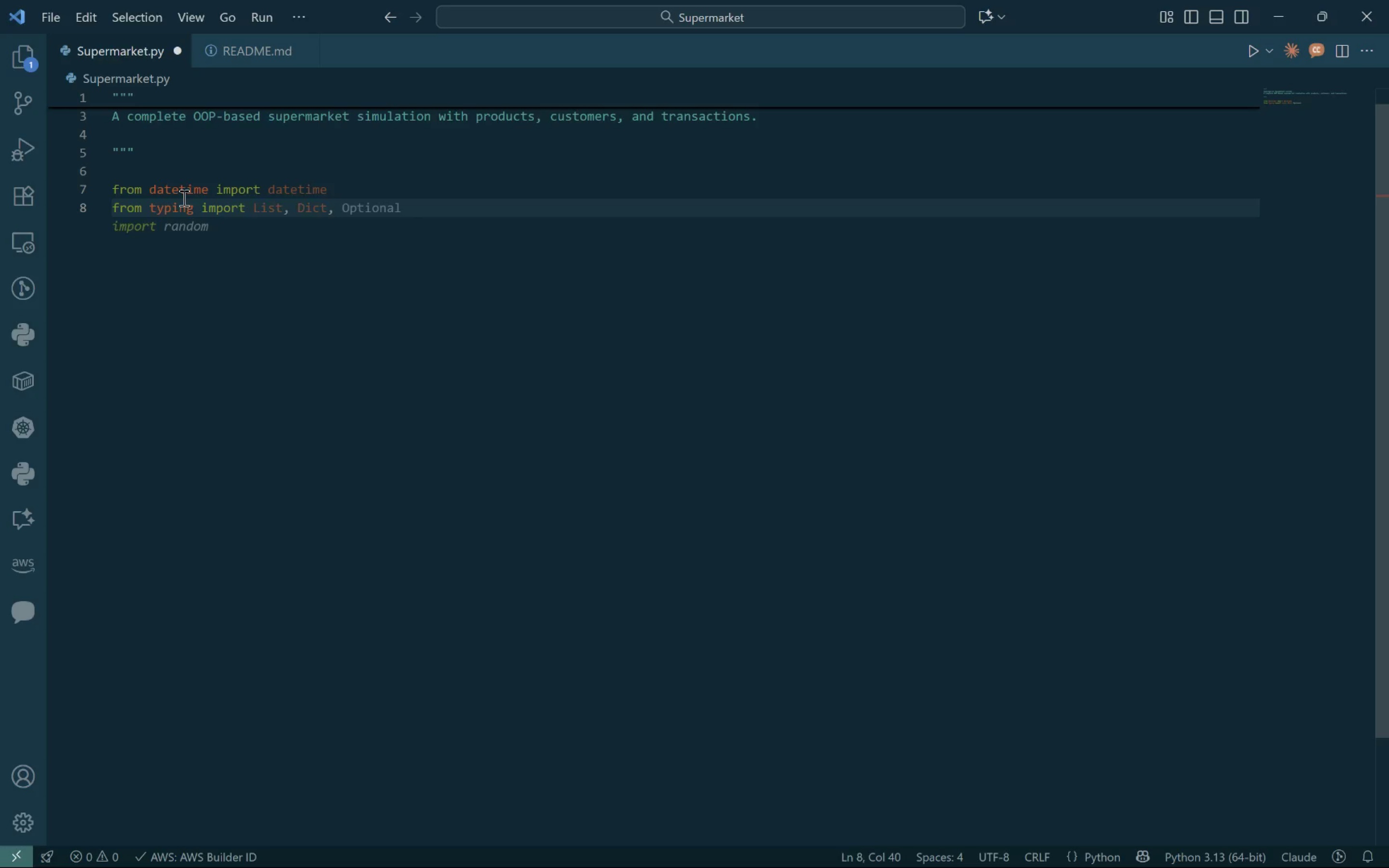 
key(Enter)
 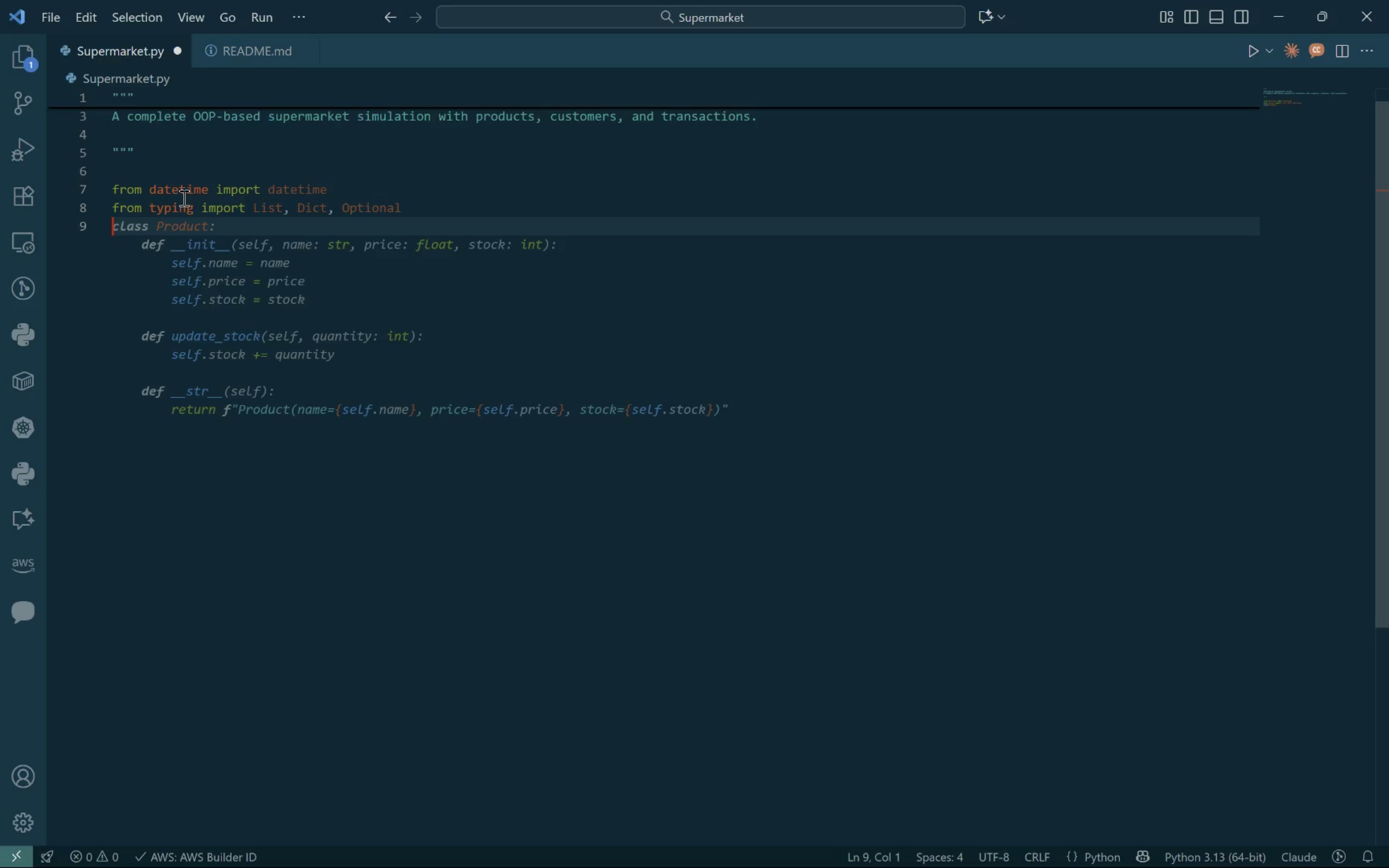 
type(import json)
 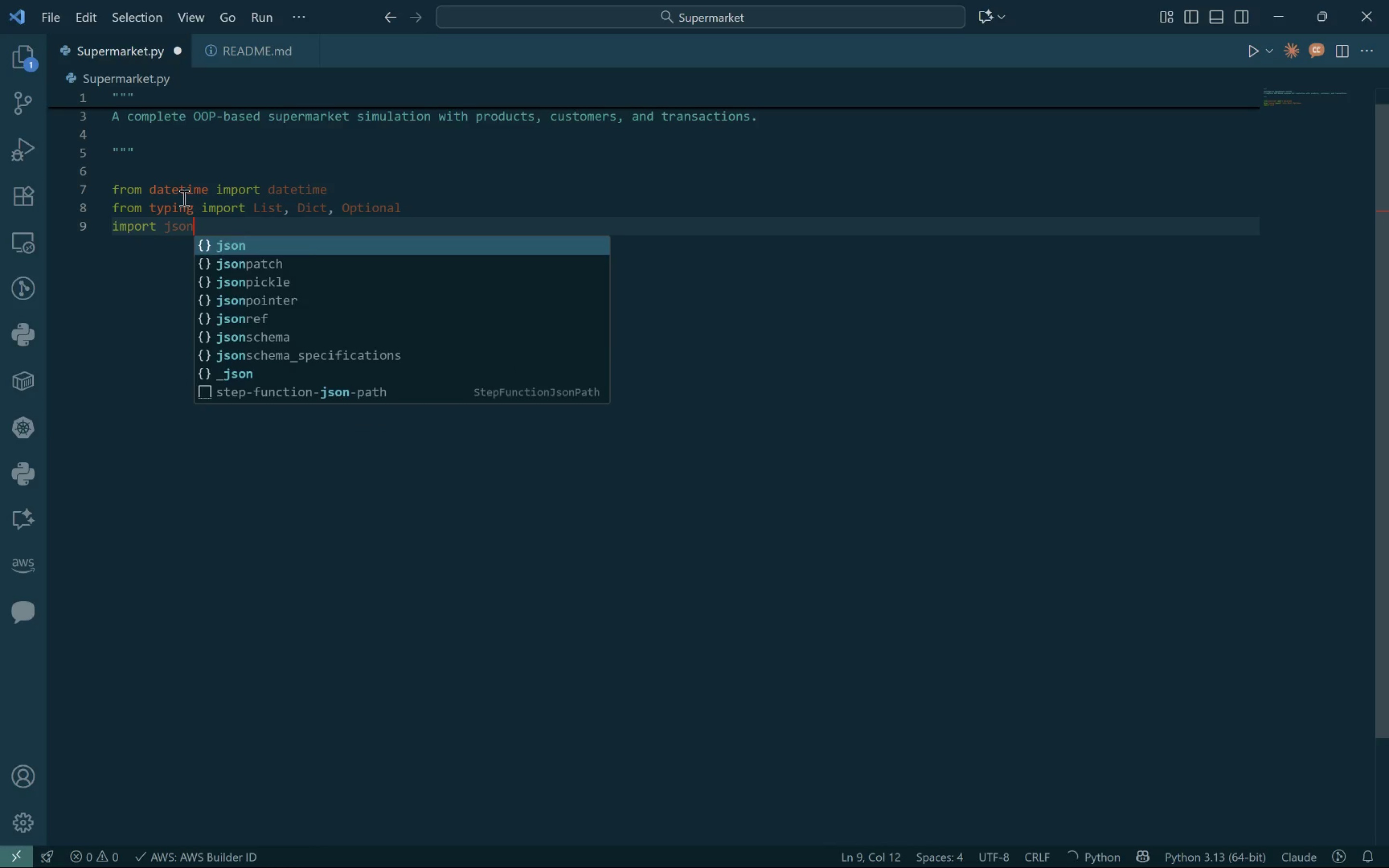 
key(Enter)
 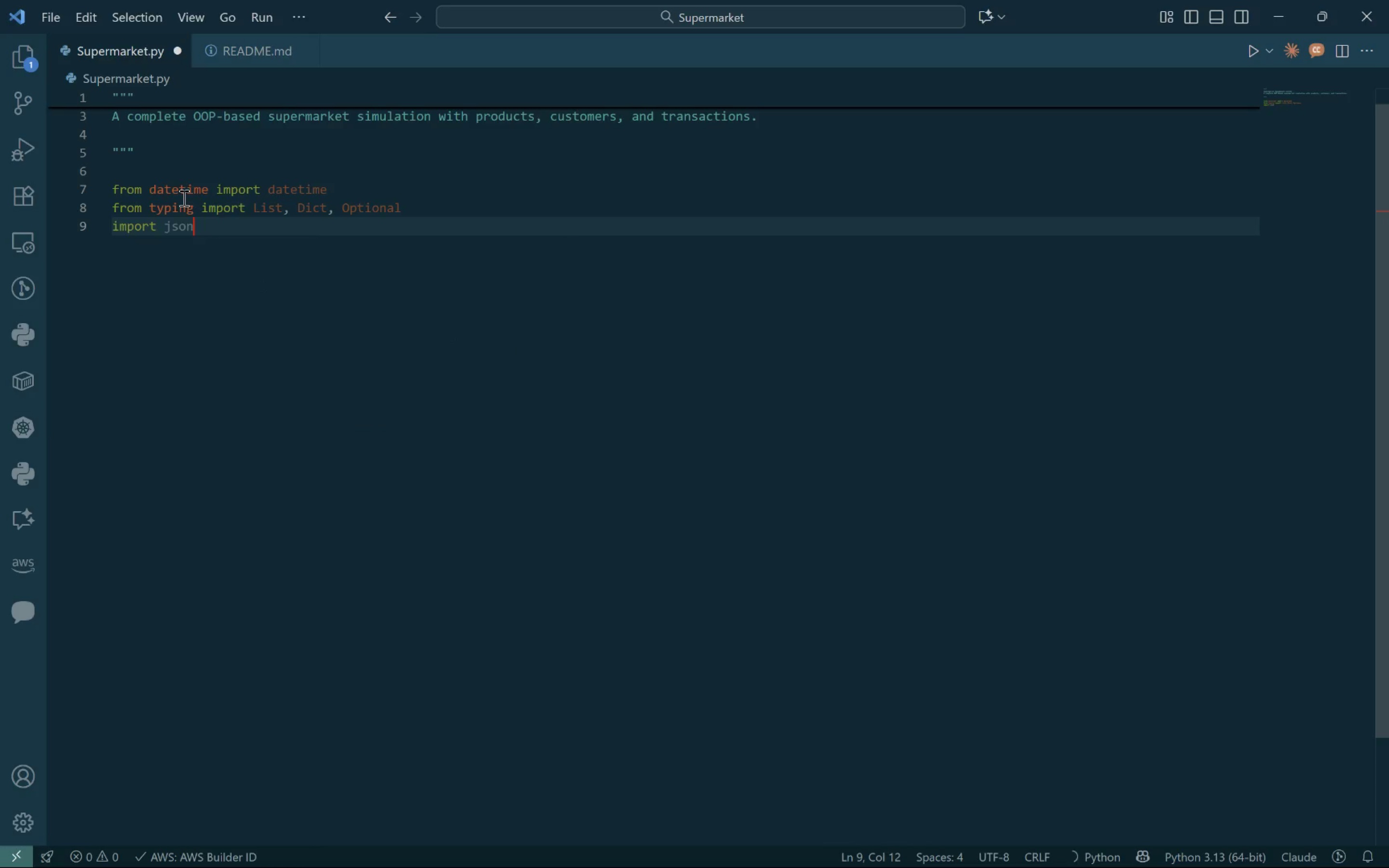 
key(Enter)
 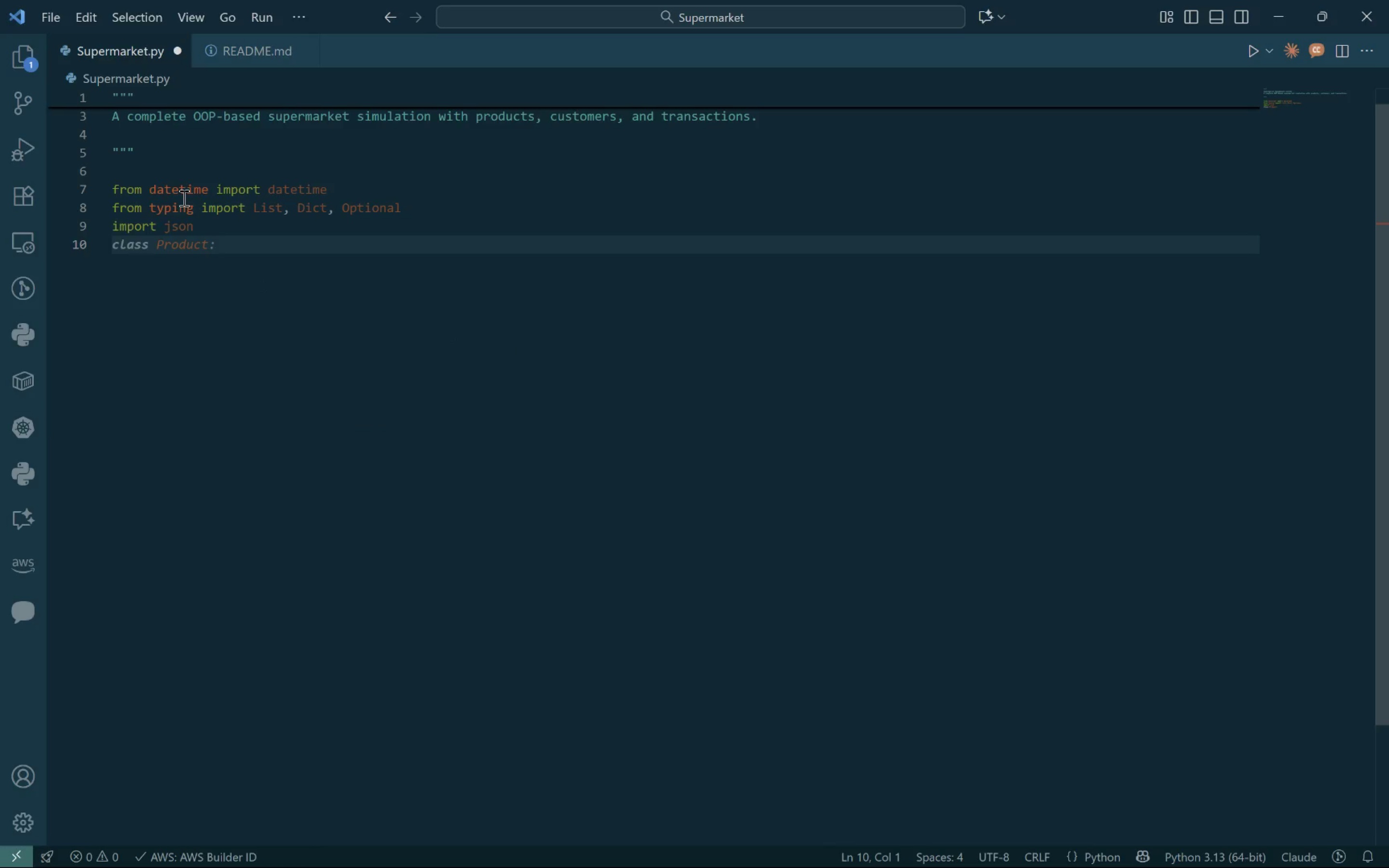 
key(Enter)
 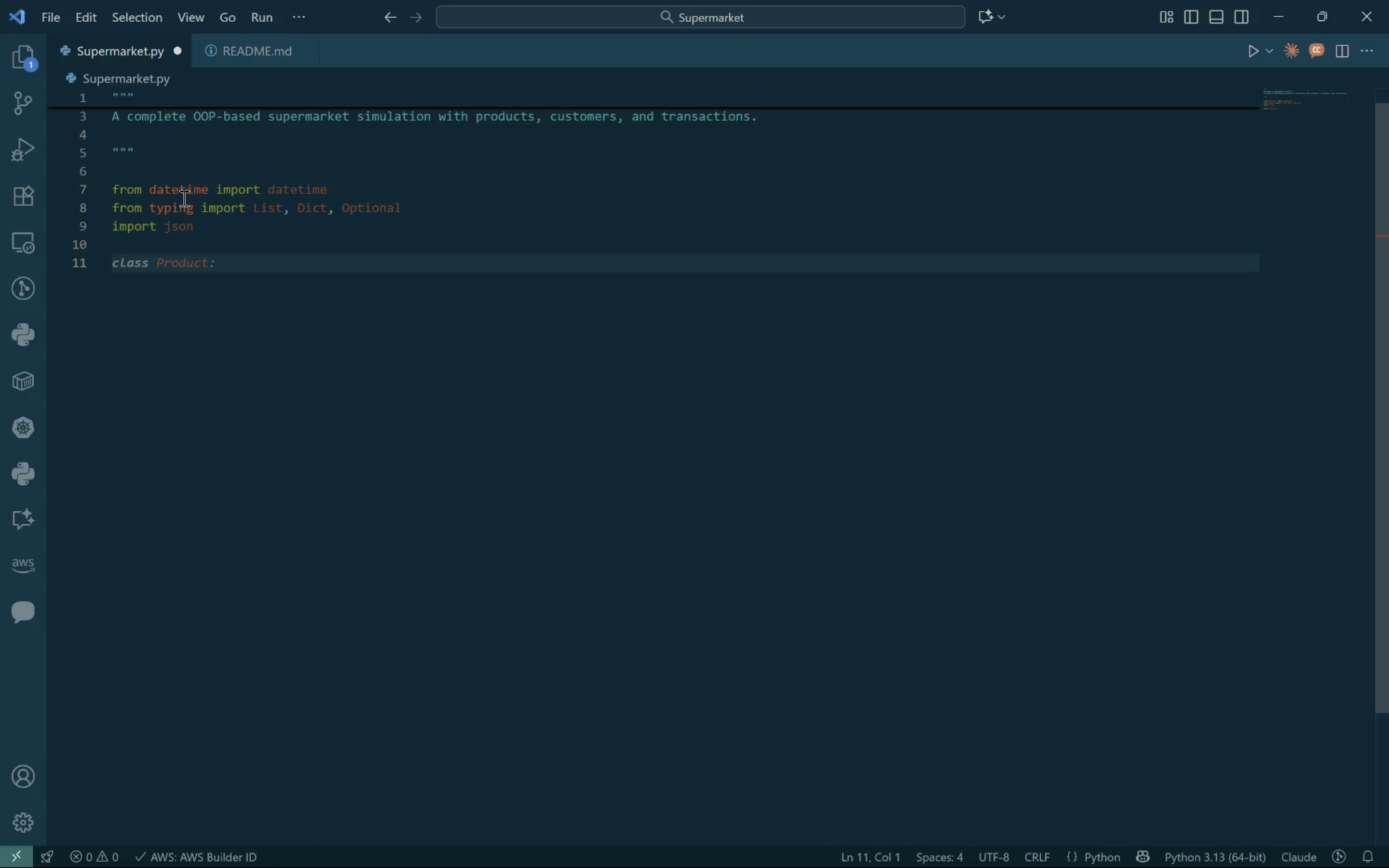 
type(class Peo)
key(Backspace)
key(Backspace)
type(roduct:)
 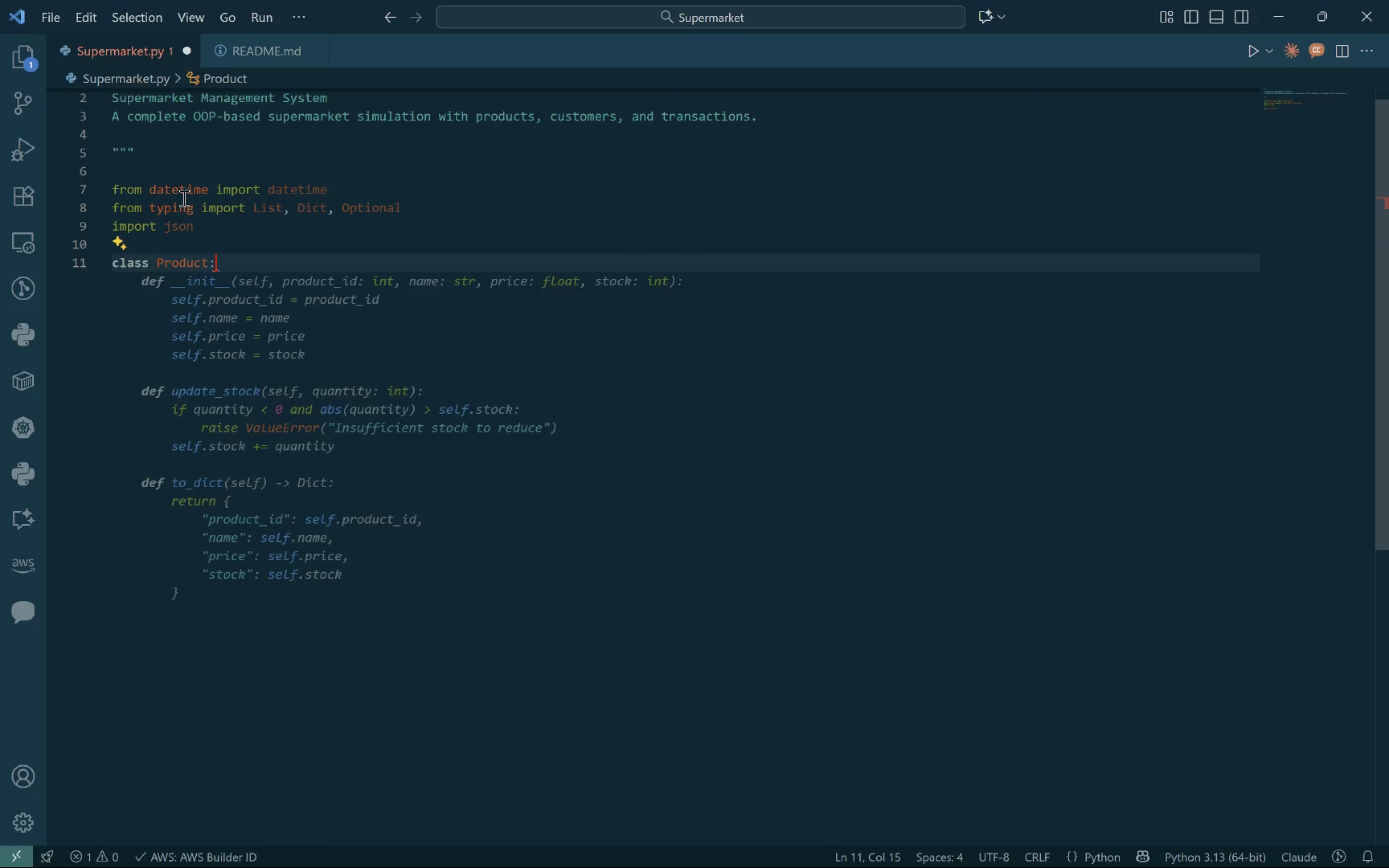 
key(Enter)
 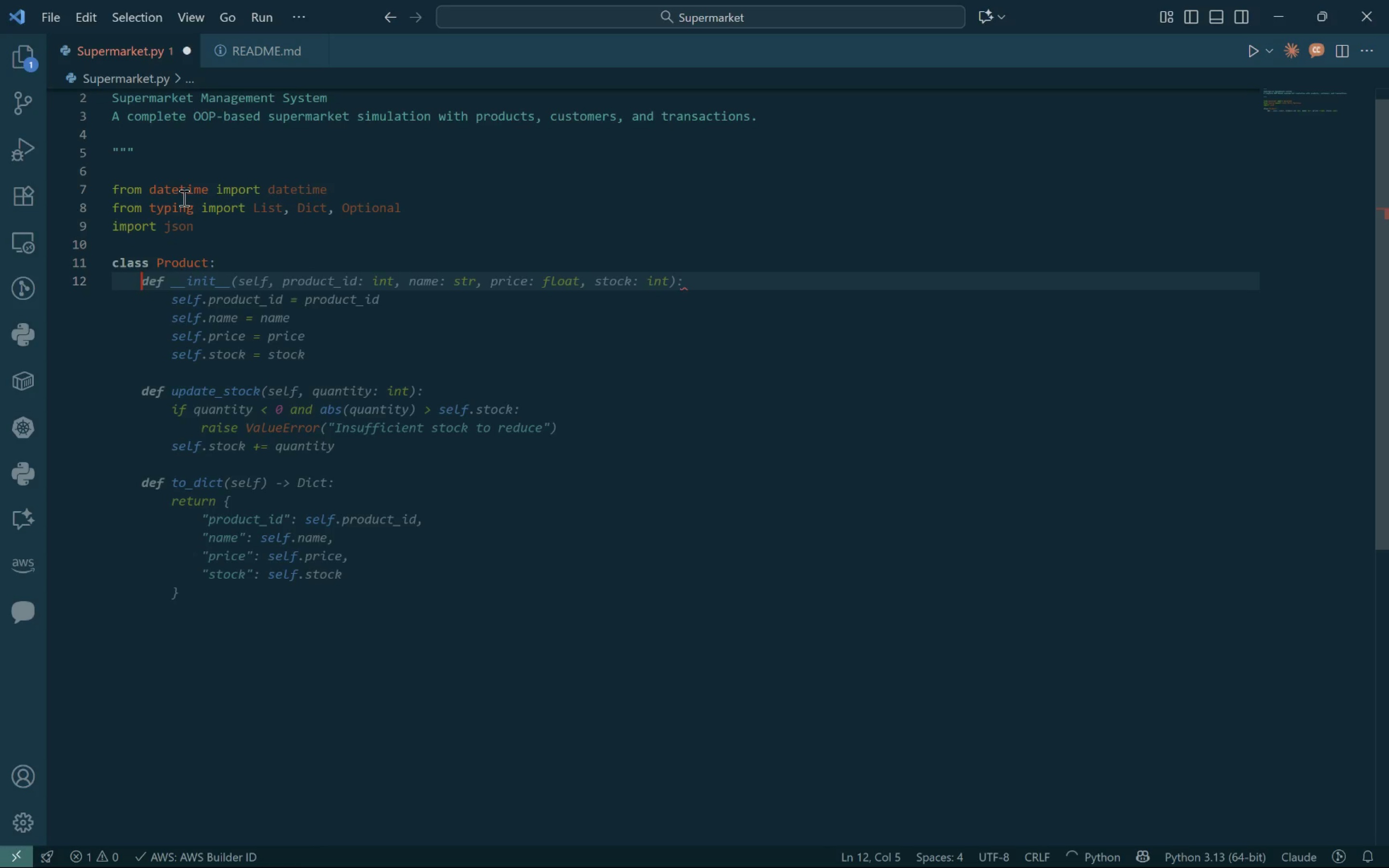 
type(""" Represents a produyct)
key(Backspace)
key(Backspace)
key(Backspace)
type(ct)
key(Tab)
 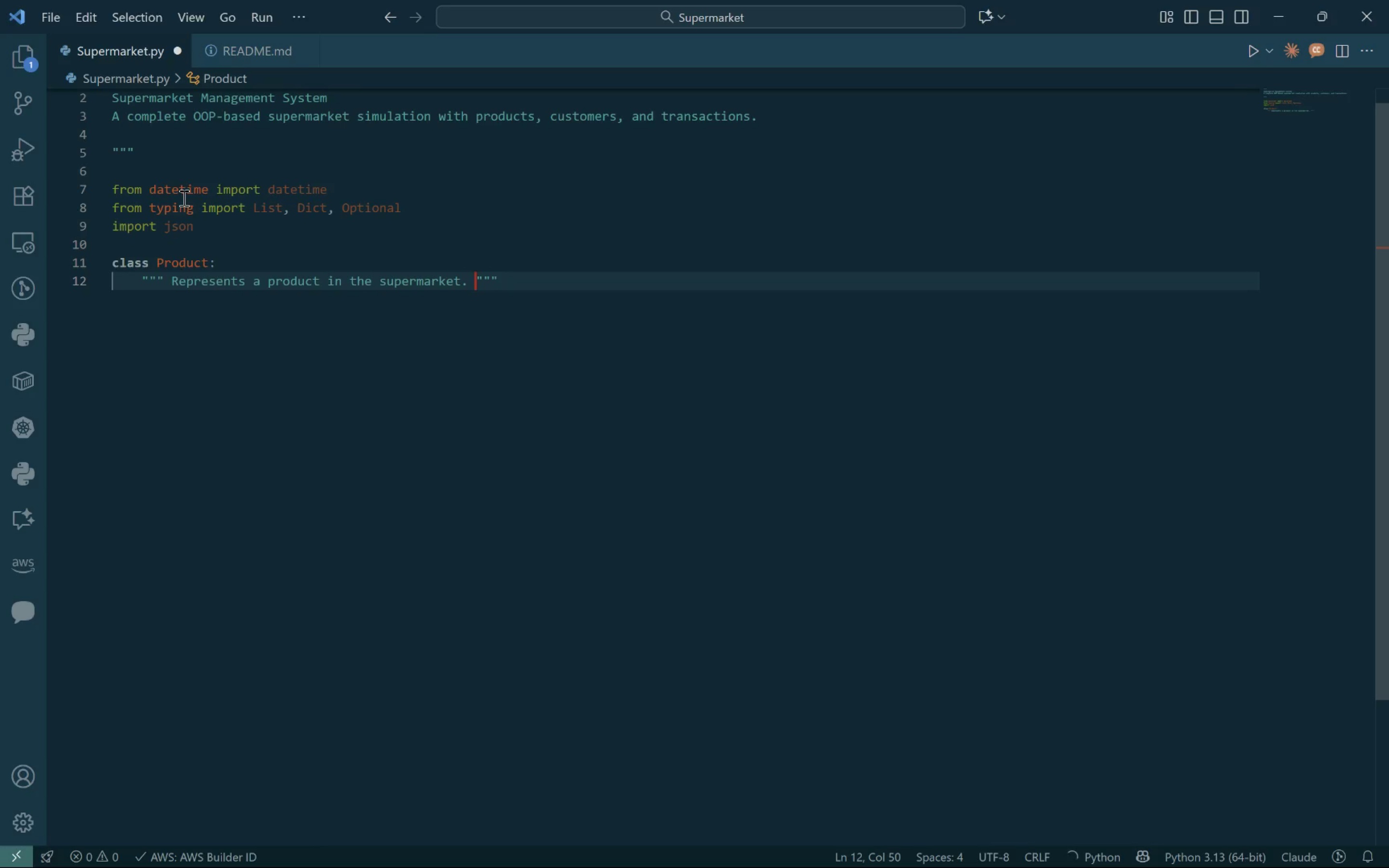 
key(ArrowRight)
 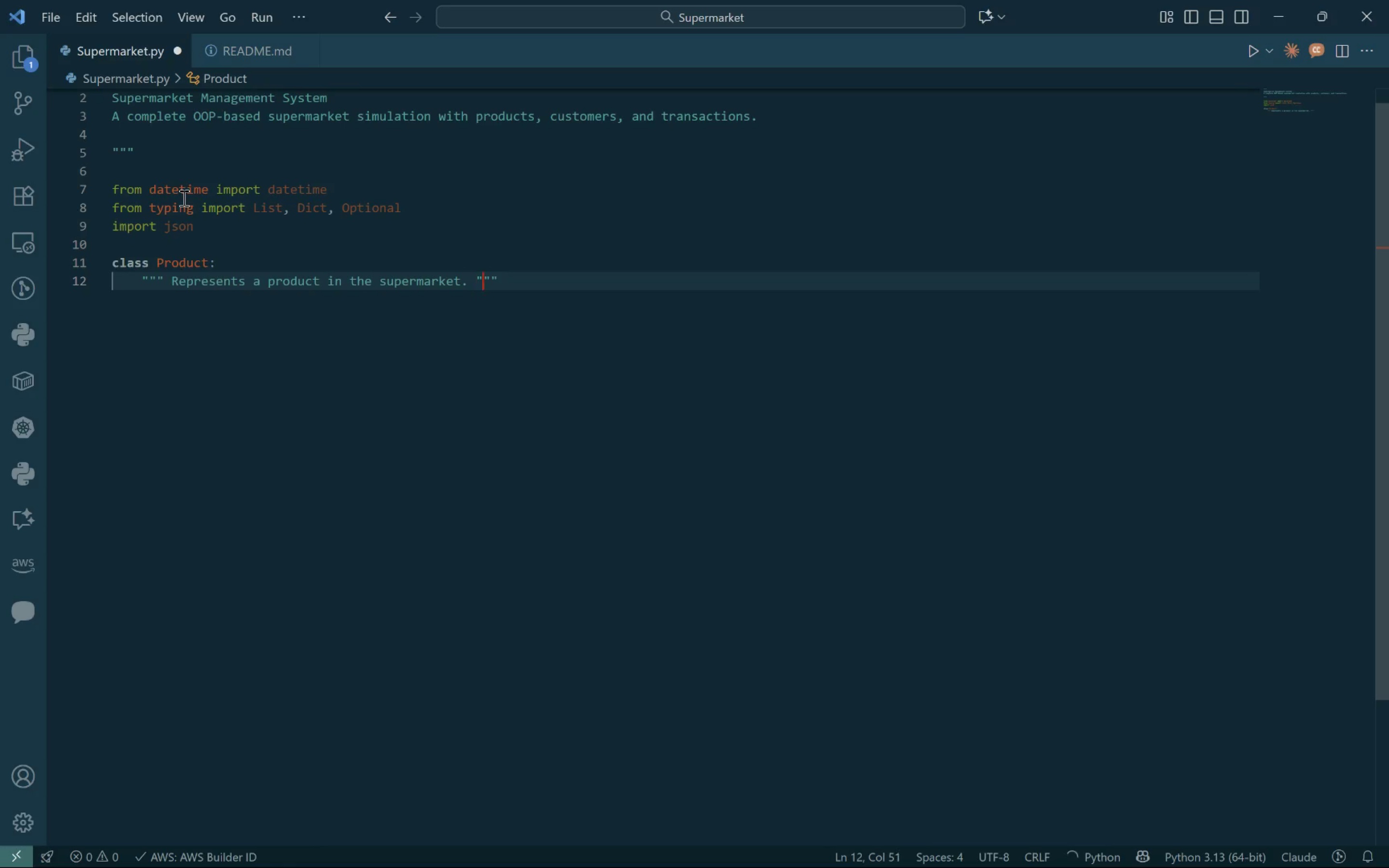 
key(ArrowRight)
 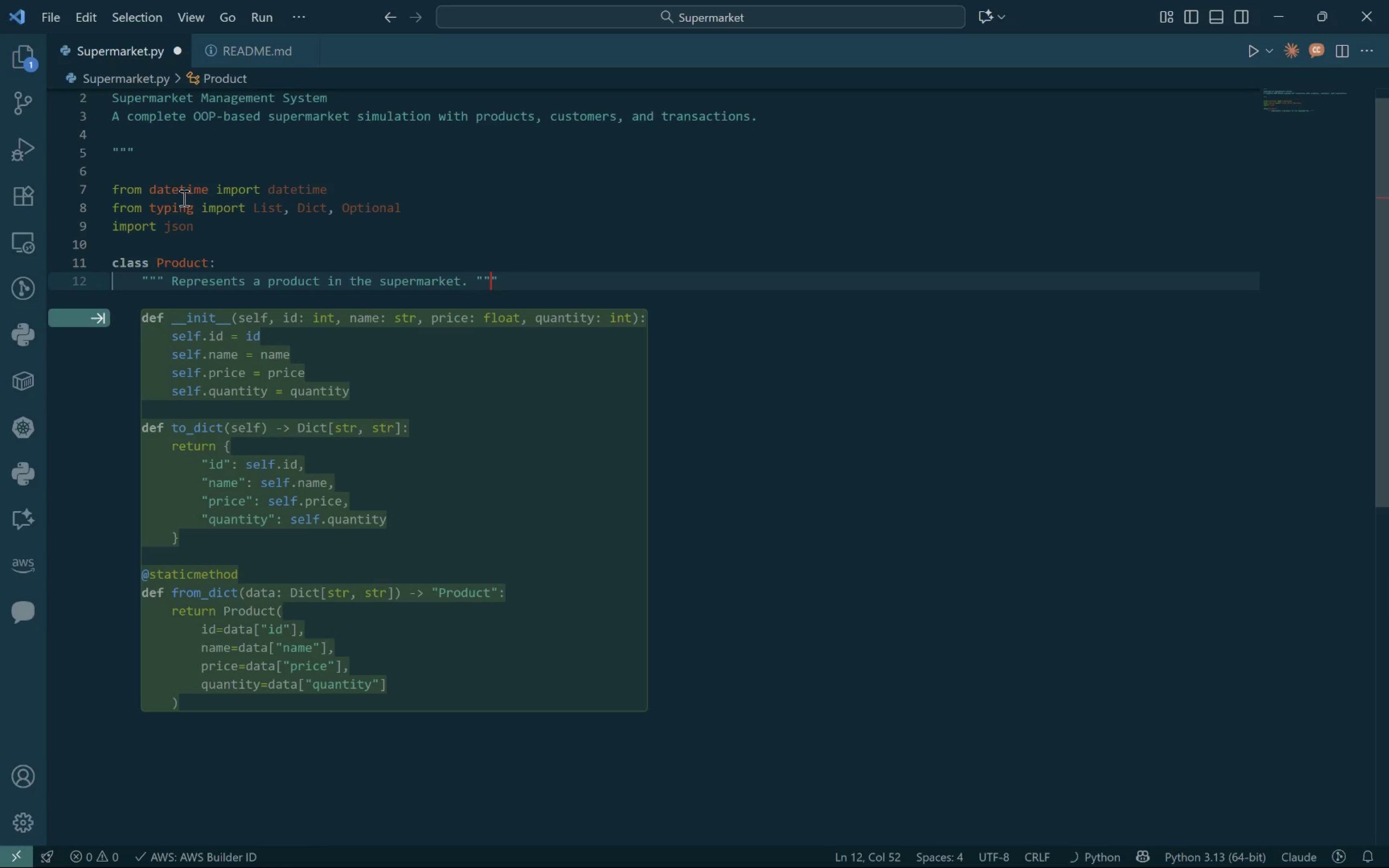 
key(ArrowRight)
 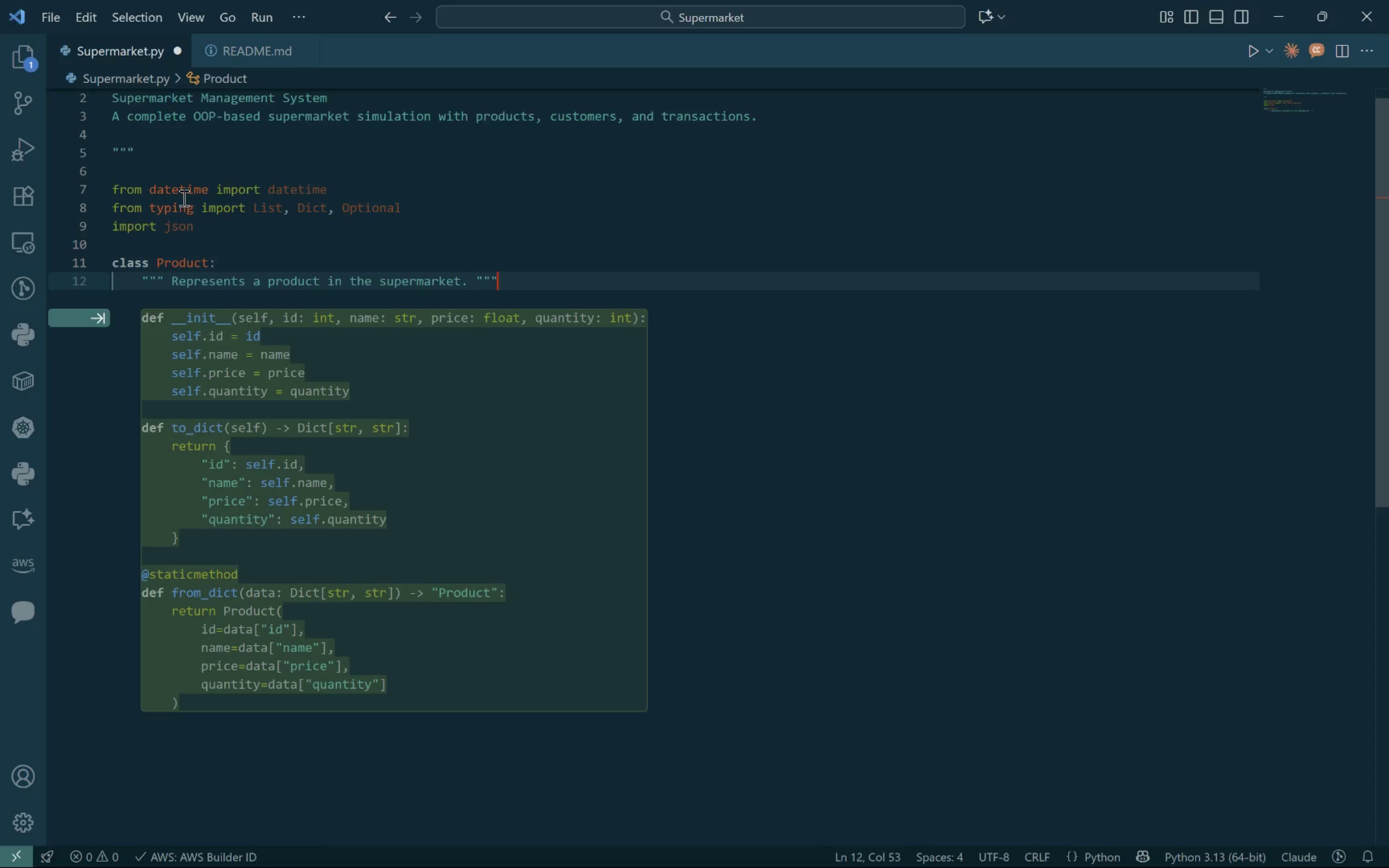 
key(Enter)
 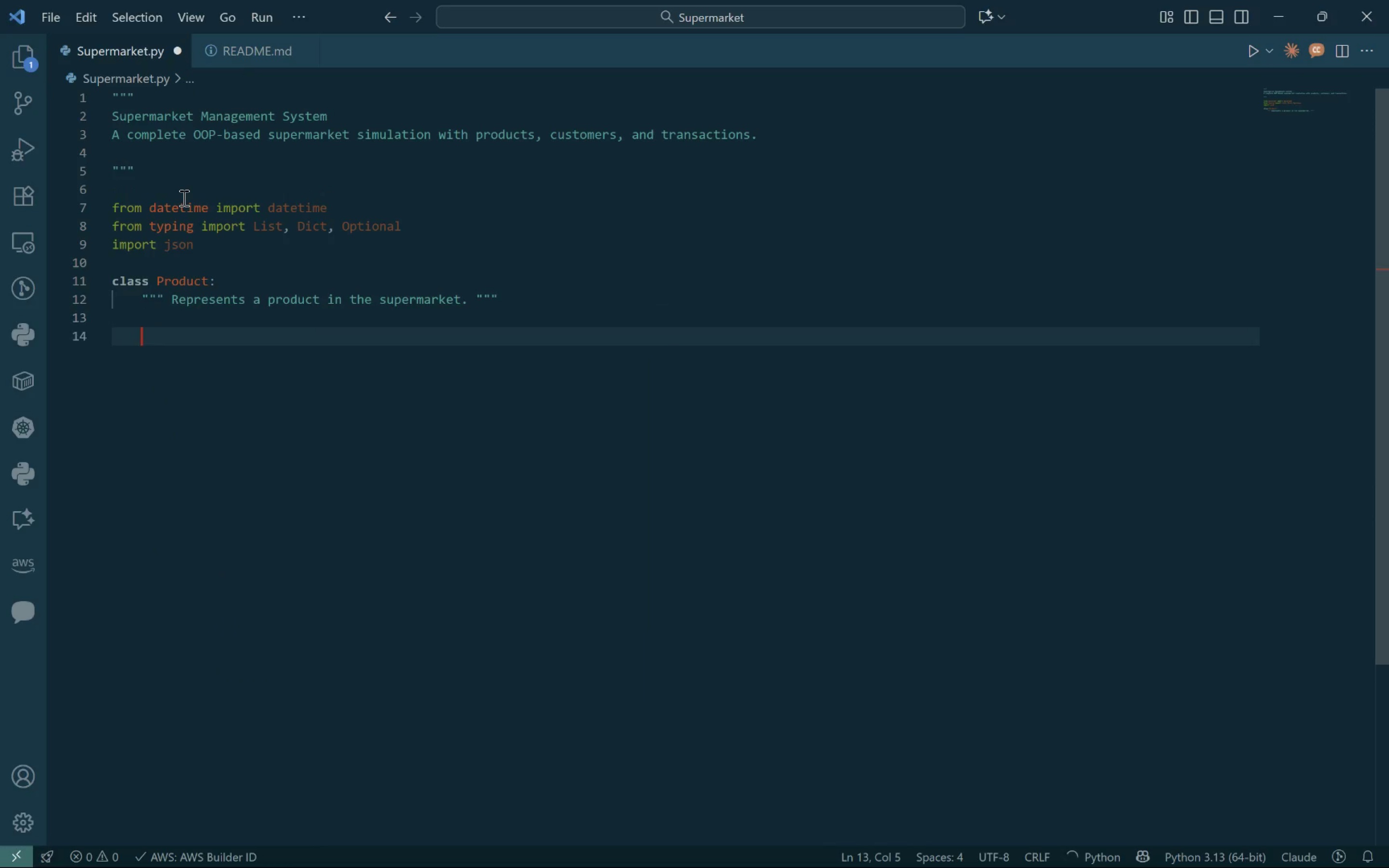 
key(Enter)
 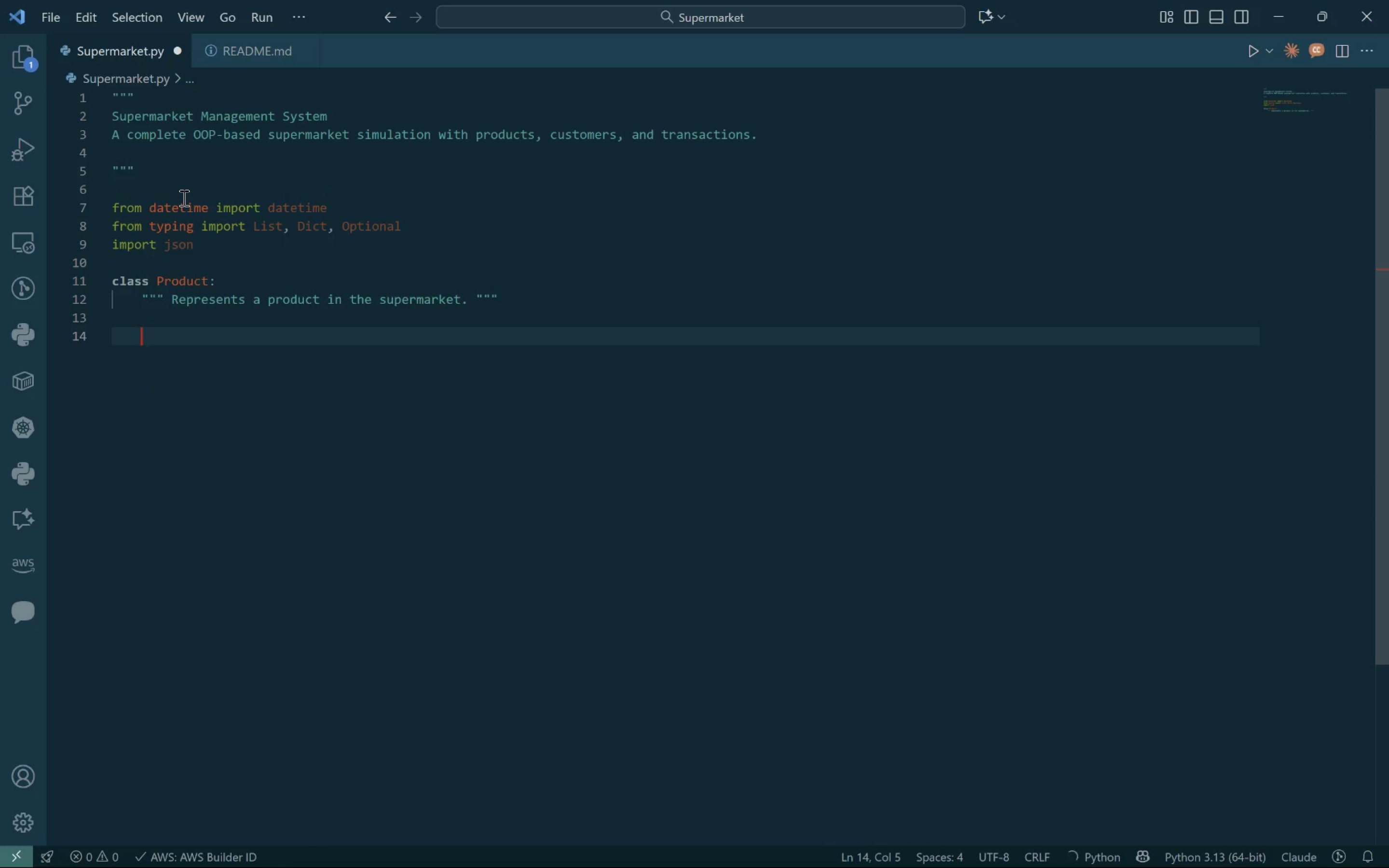 
type(def __init__(seld, product_idL)
key(Backspace)
type(:int)
key(Backspace)
key(Backspace)
key(Backspace)
type(str, name: str, )
 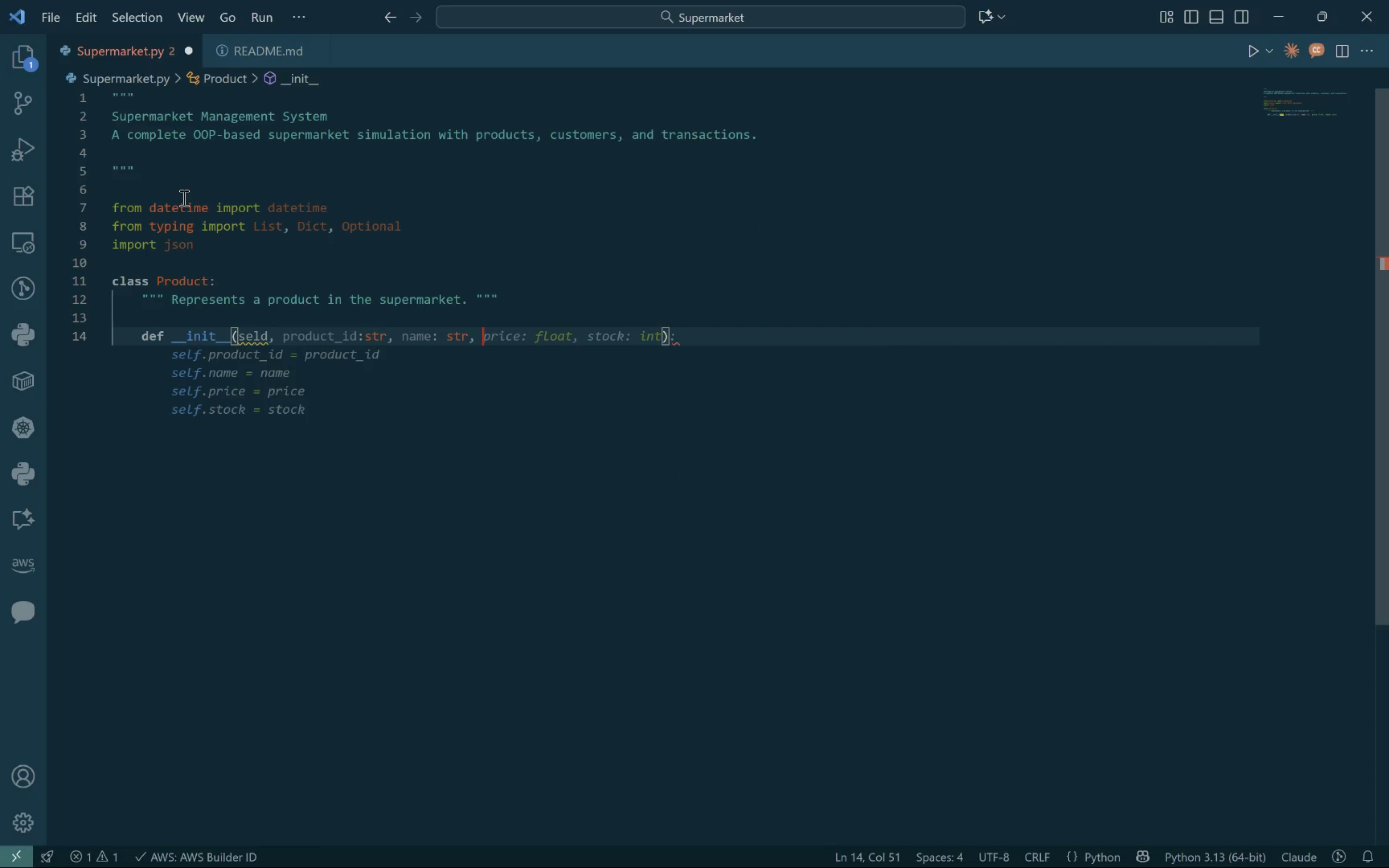 
key(Tab)
 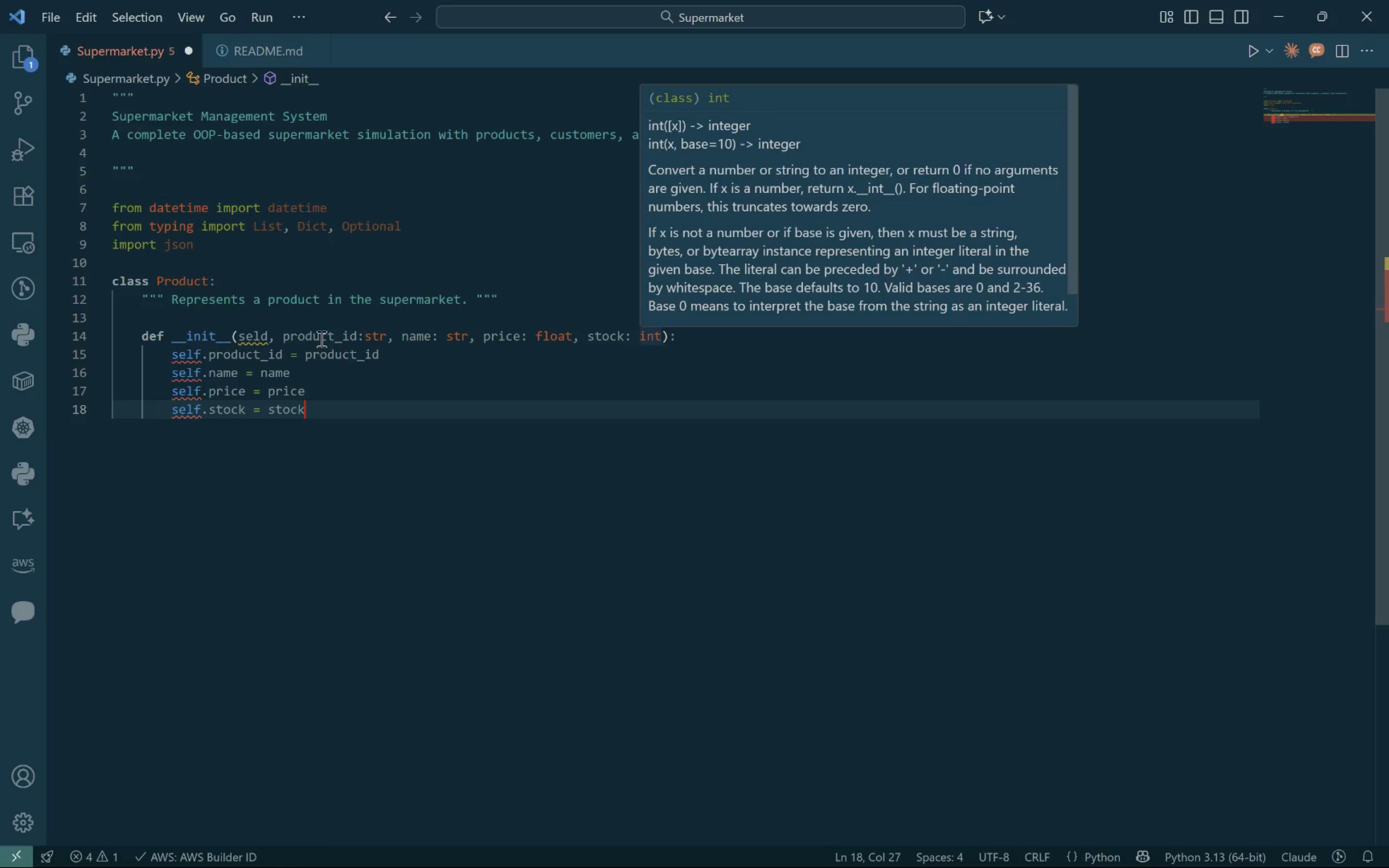 
left_click([272, 338])
 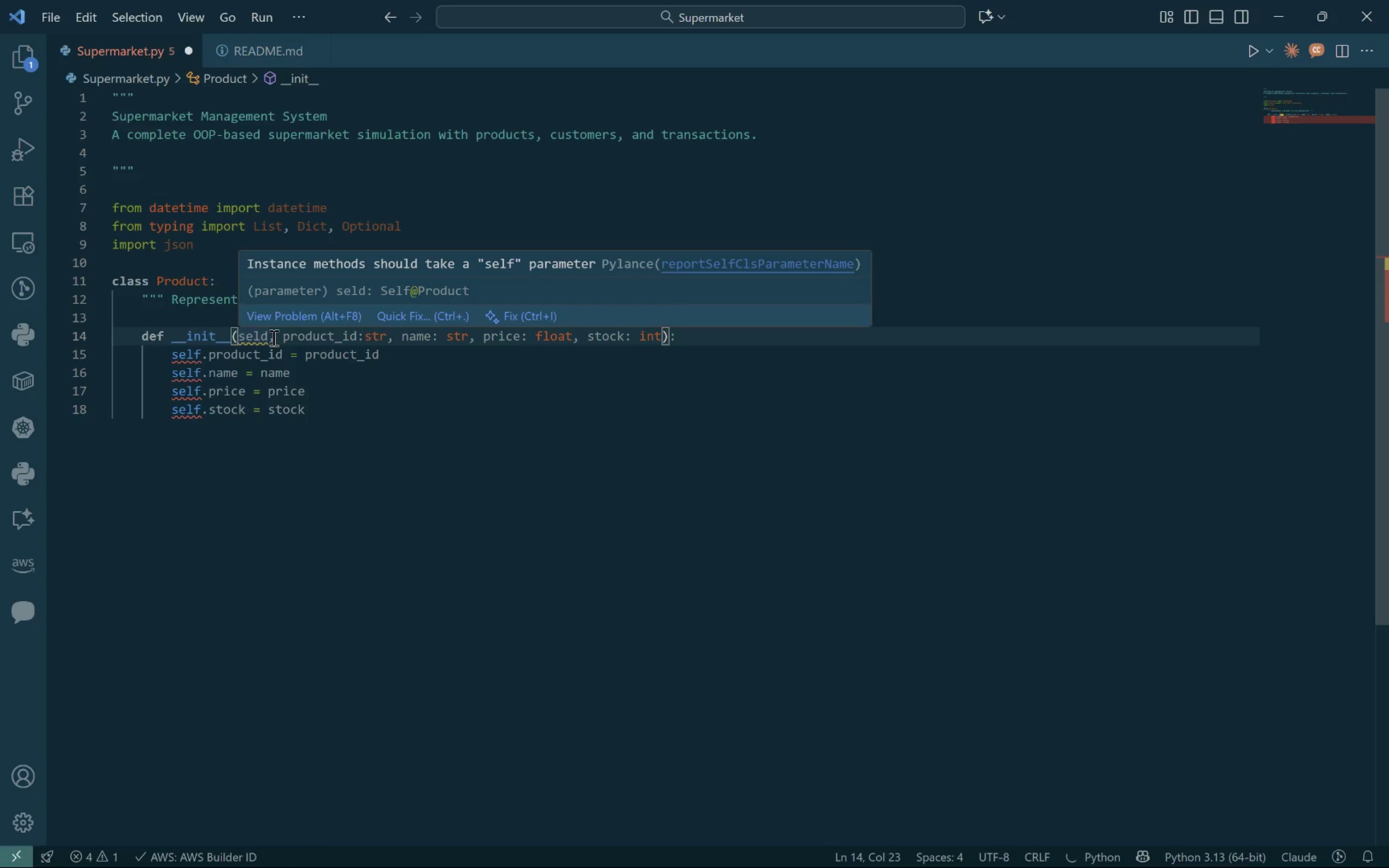 
key(ArrowLeft)
 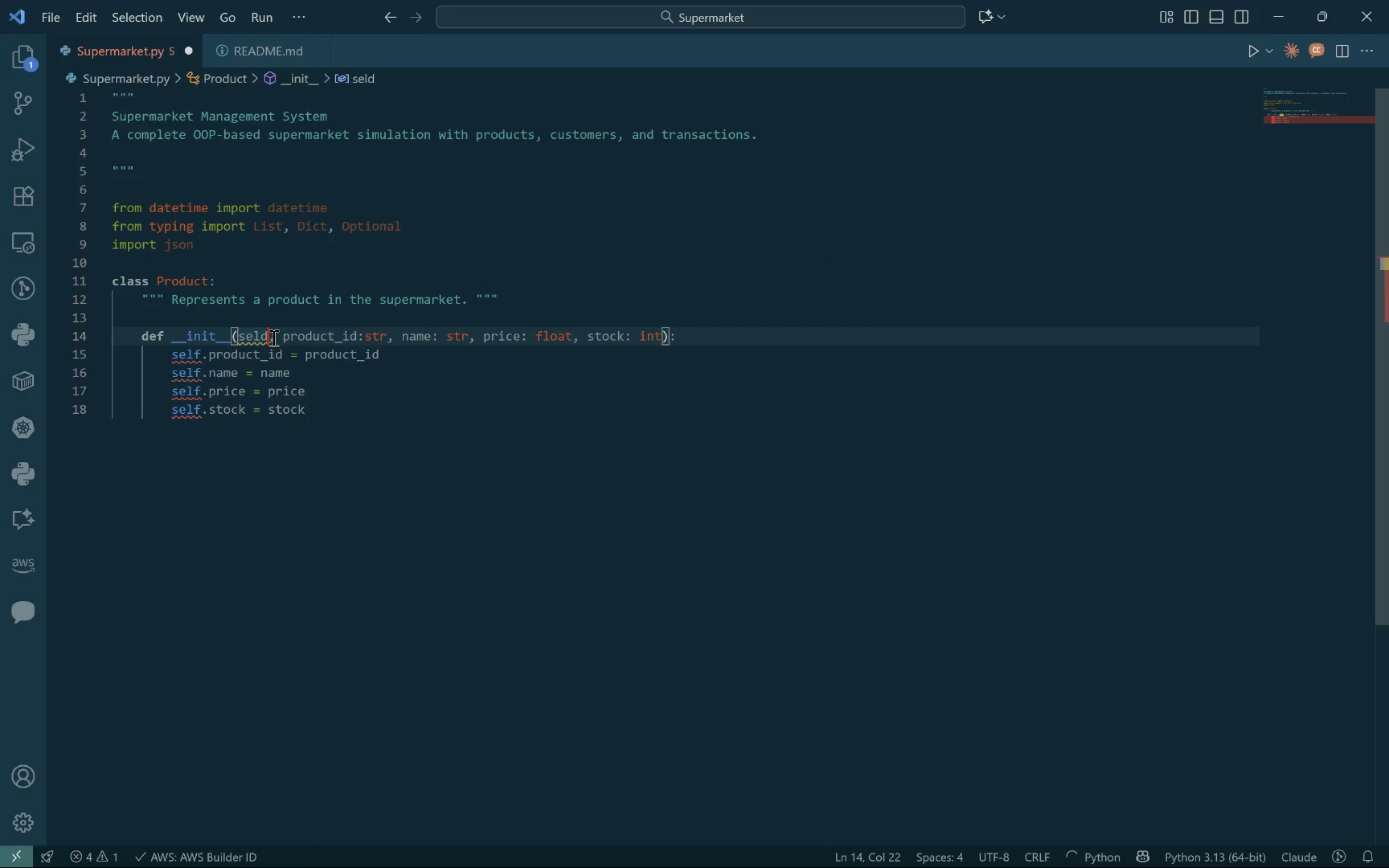 
key(Backspace)
 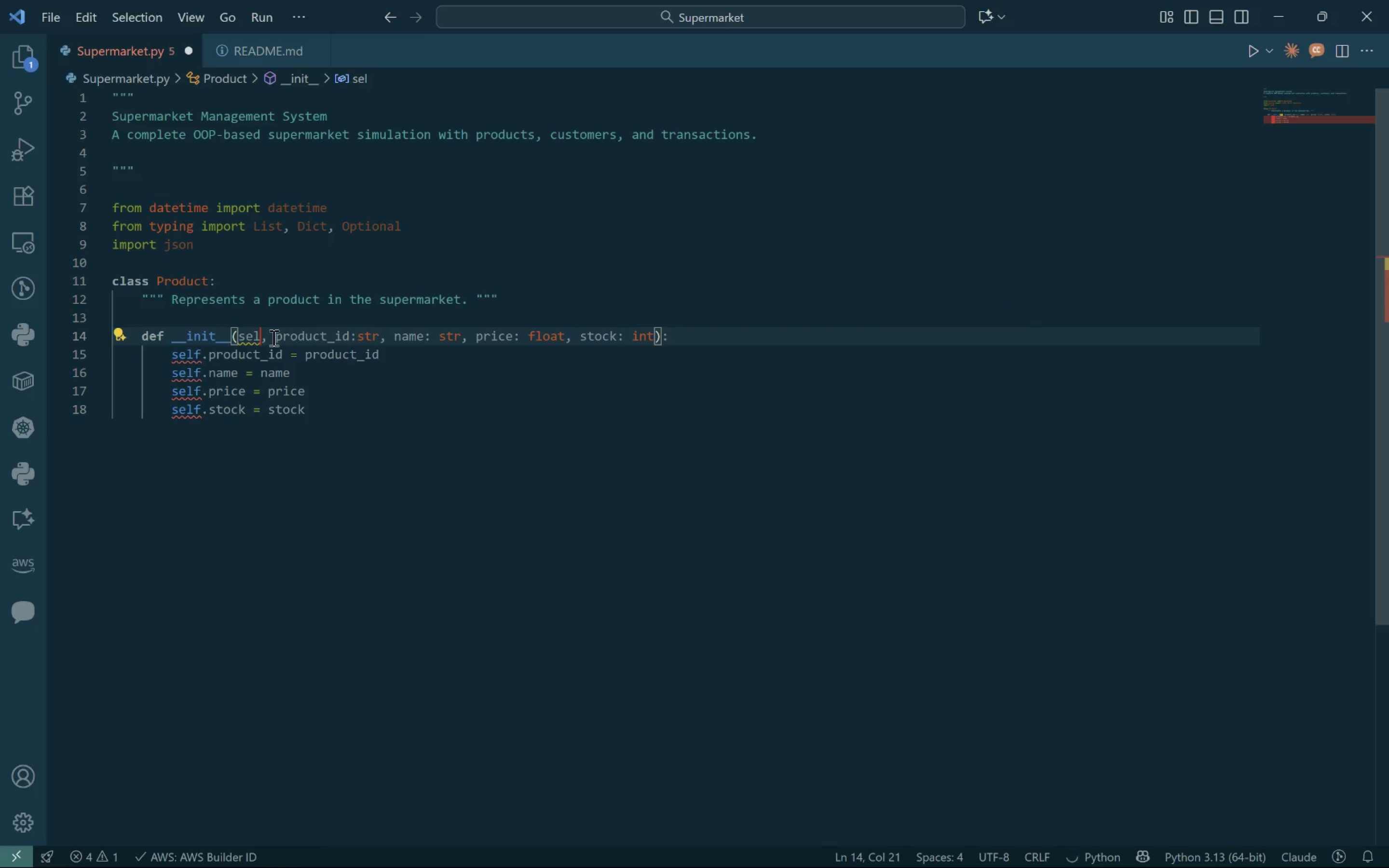 
key(F)
 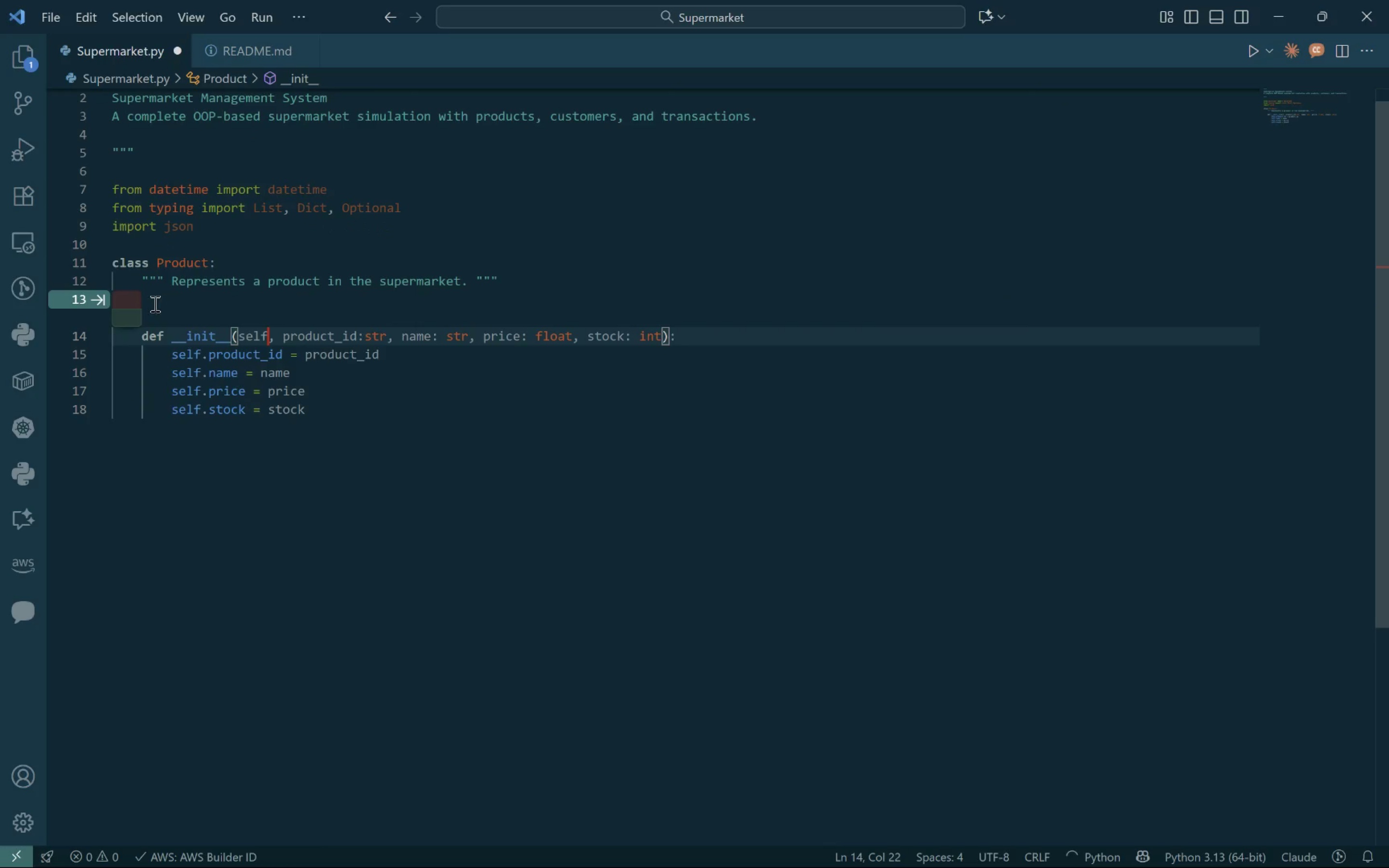 
left_click([121, 311])
 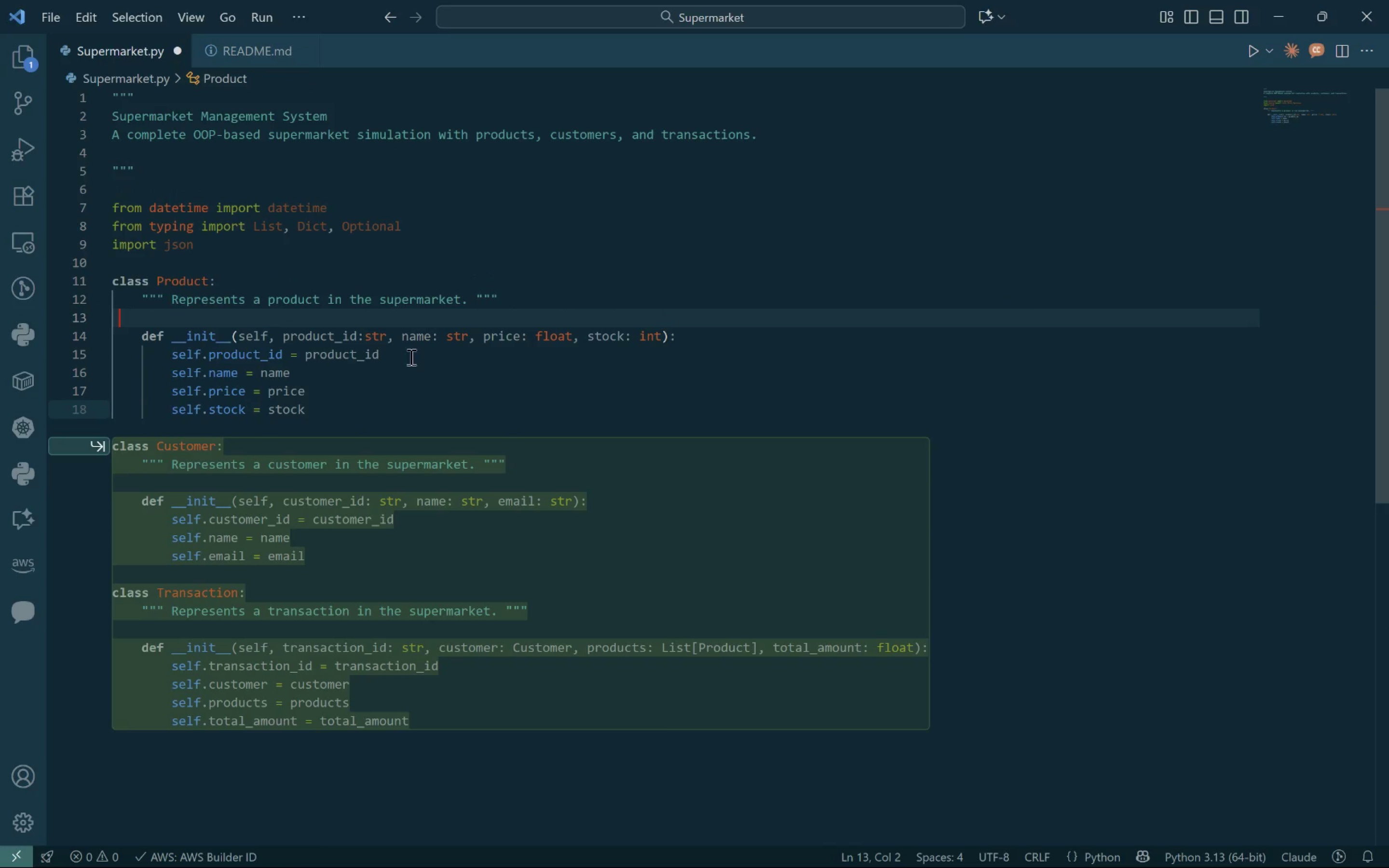 
left_click([399, 385])
 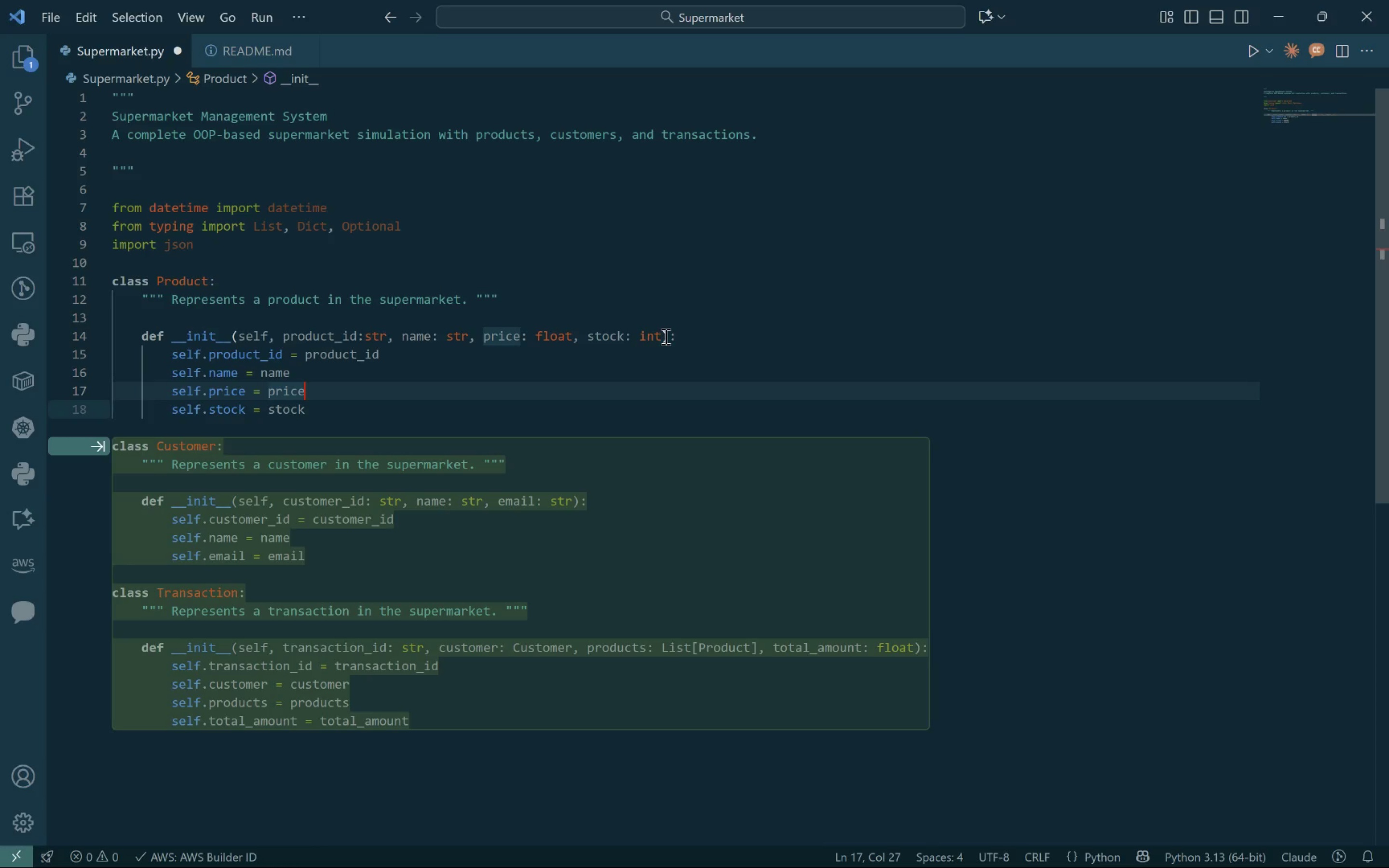 
left_click([664, 336])
 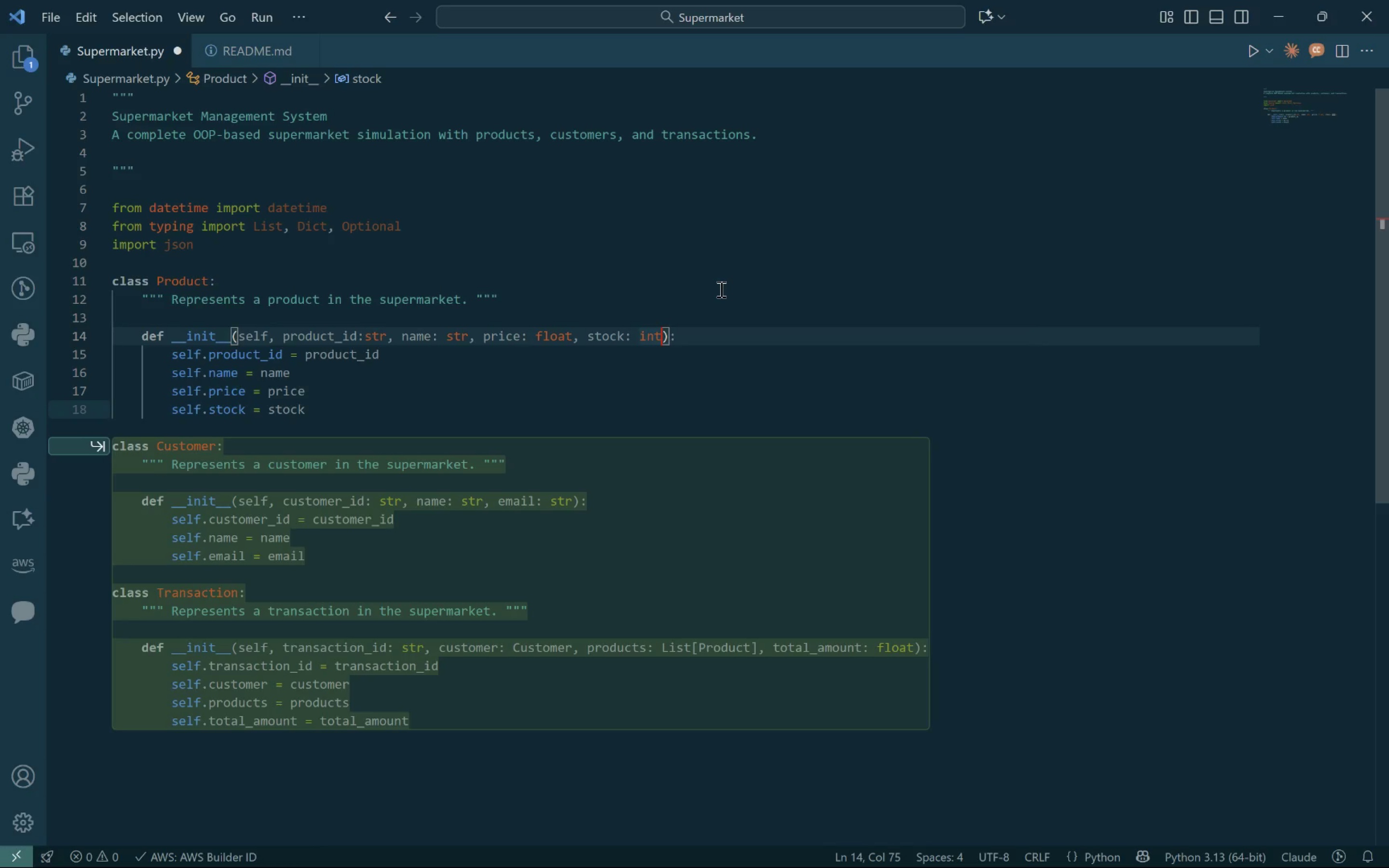 
wait(6.74)
 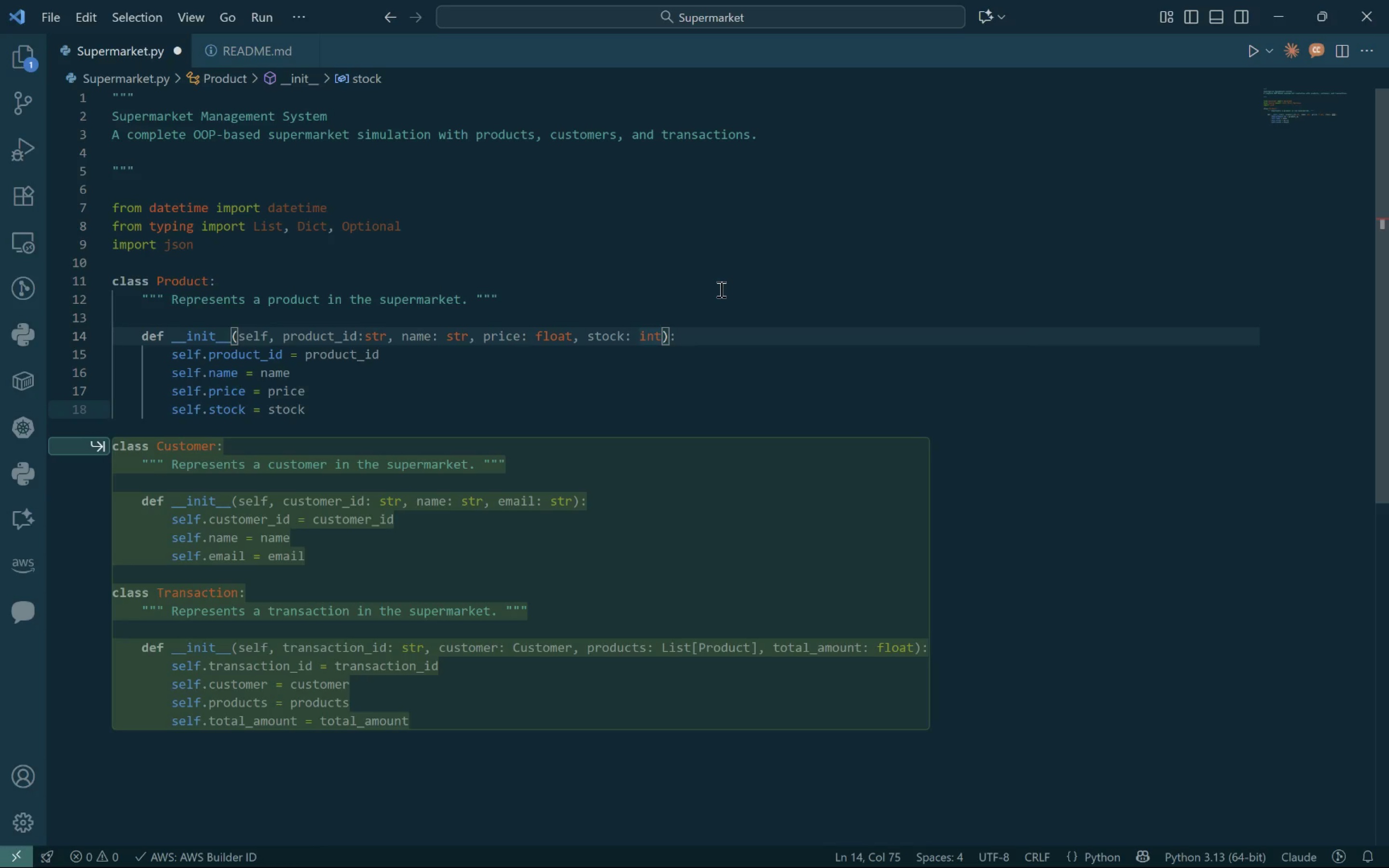 
type(, category:str)
 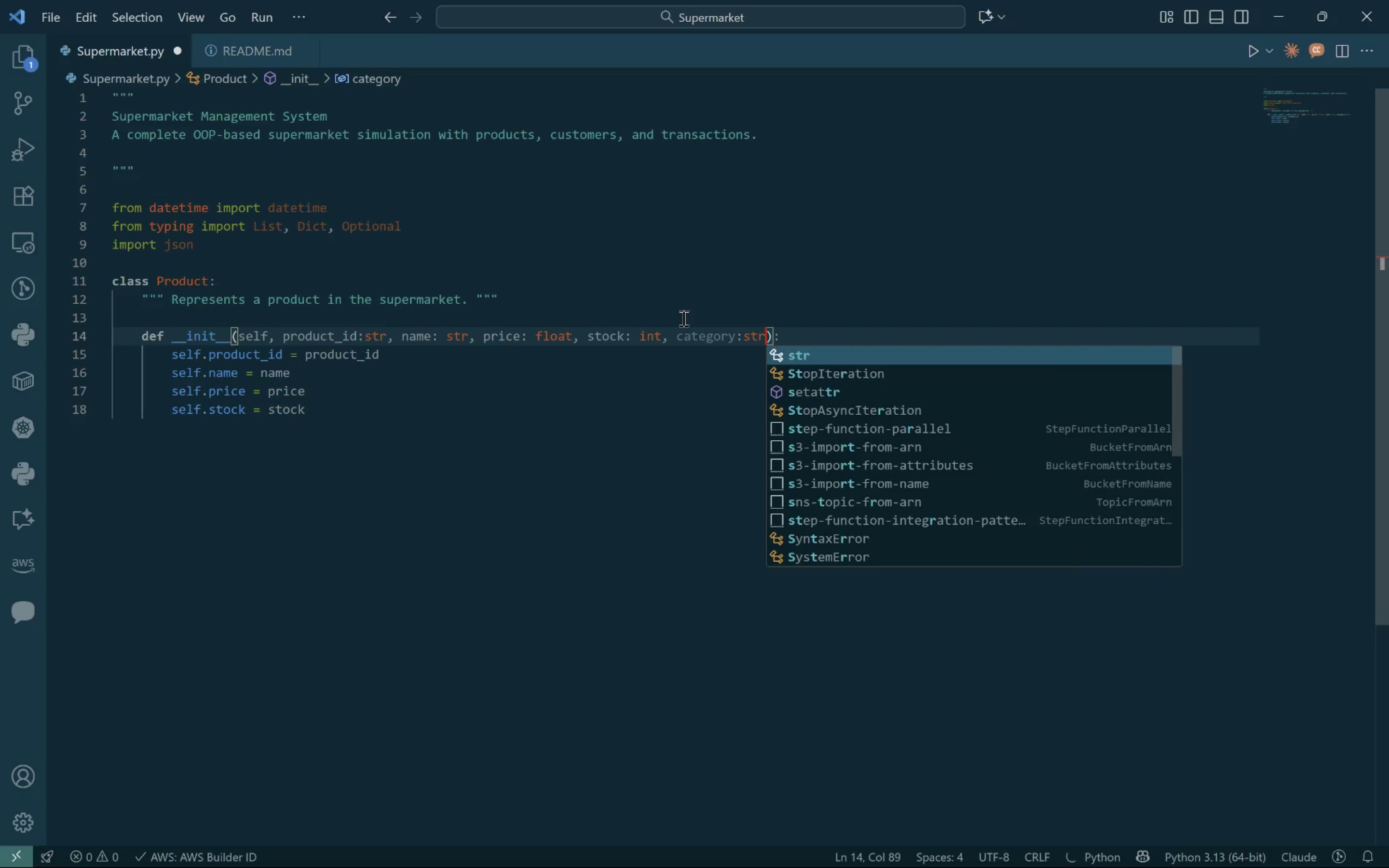 
left_click([333, 417])
 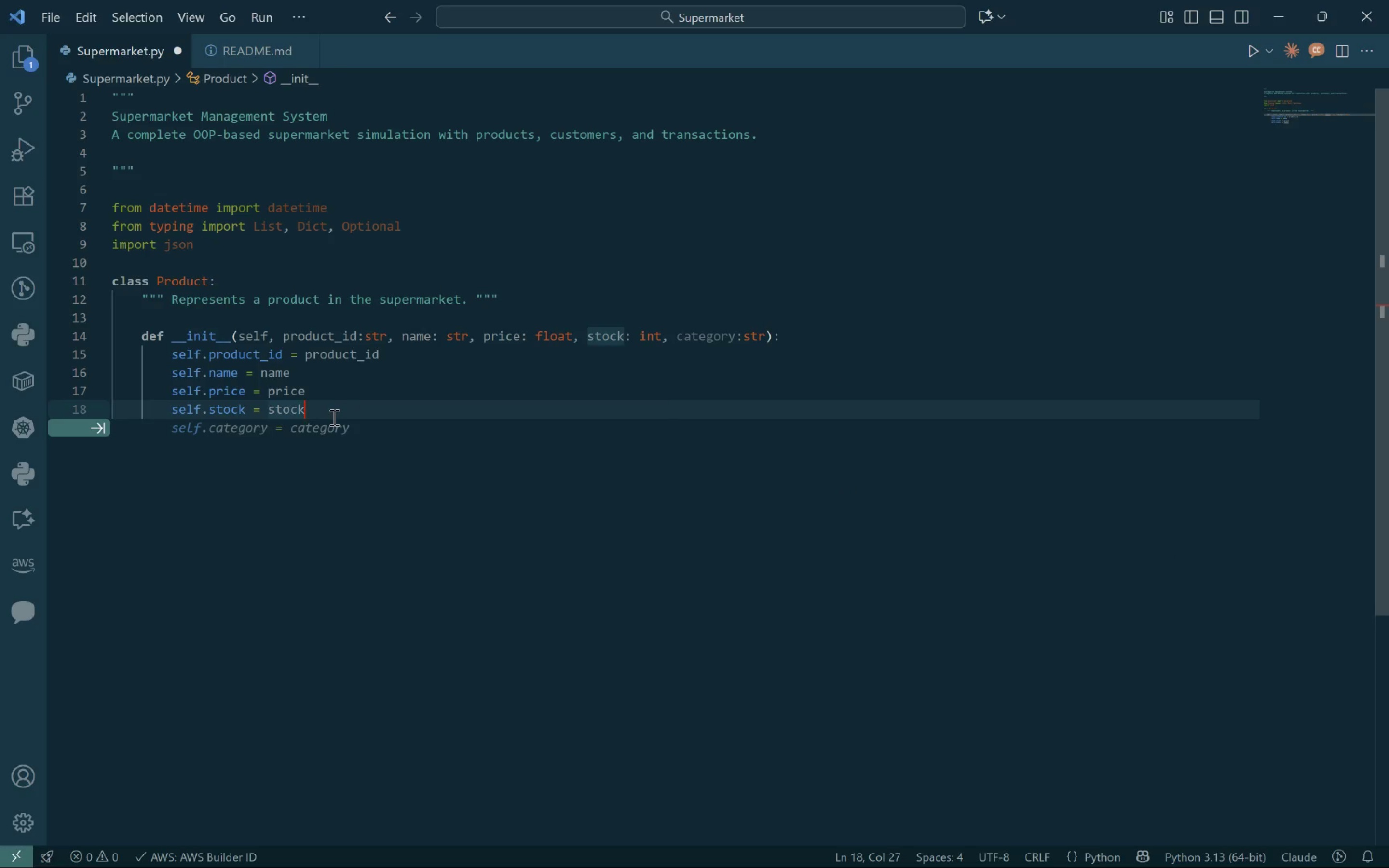 
key(Enter)
 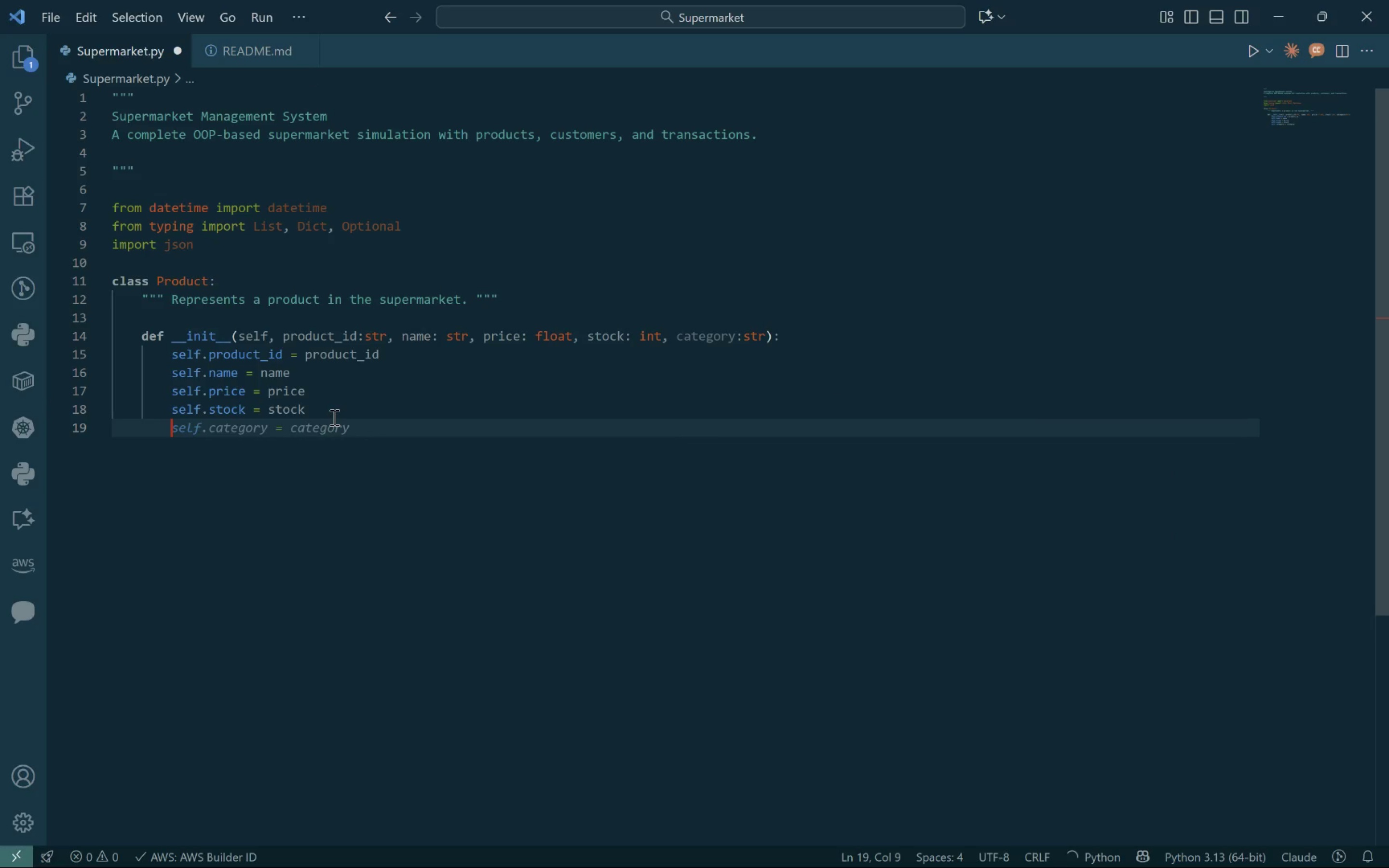 
key(Tab)
 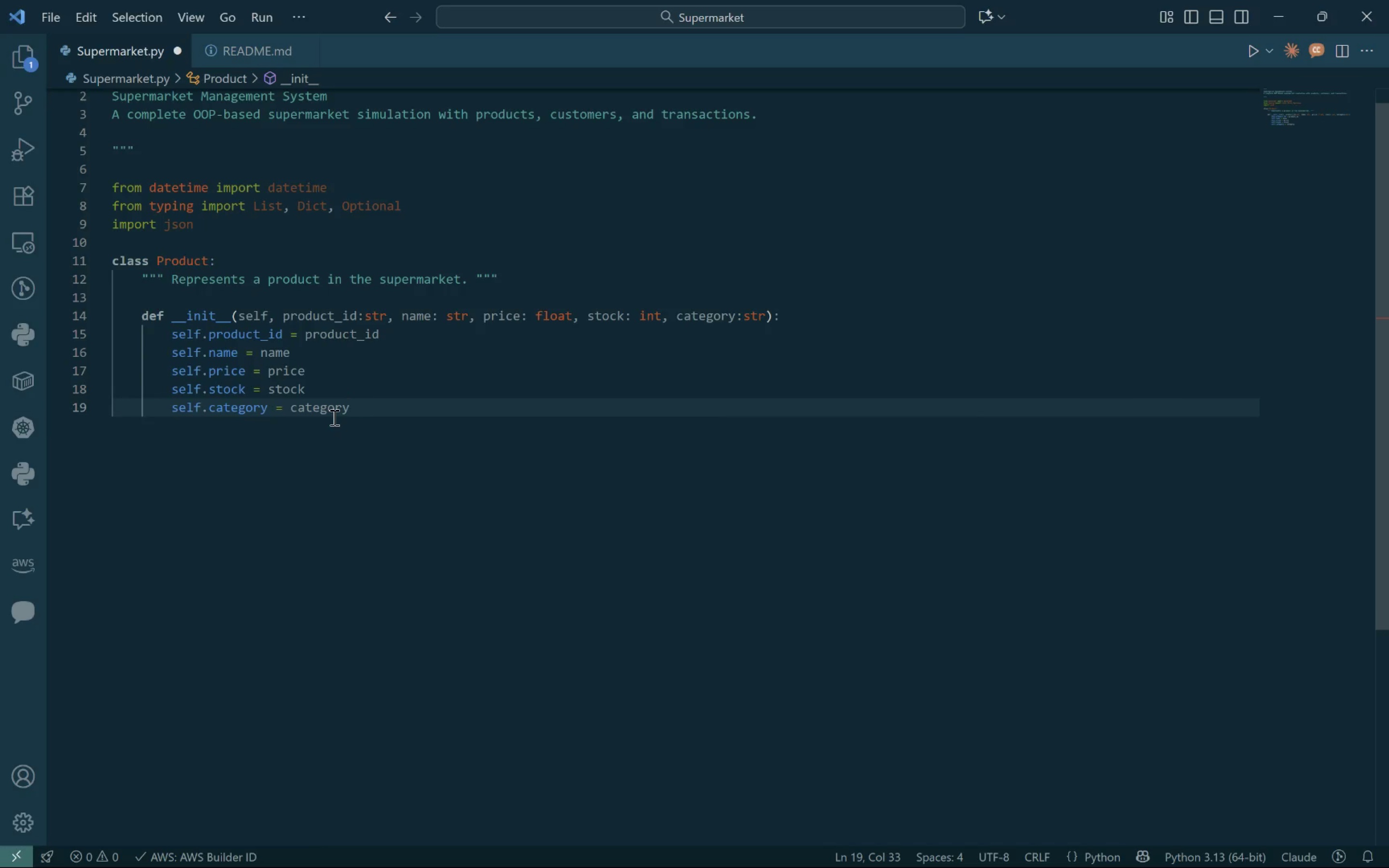 
wait(14.51)
 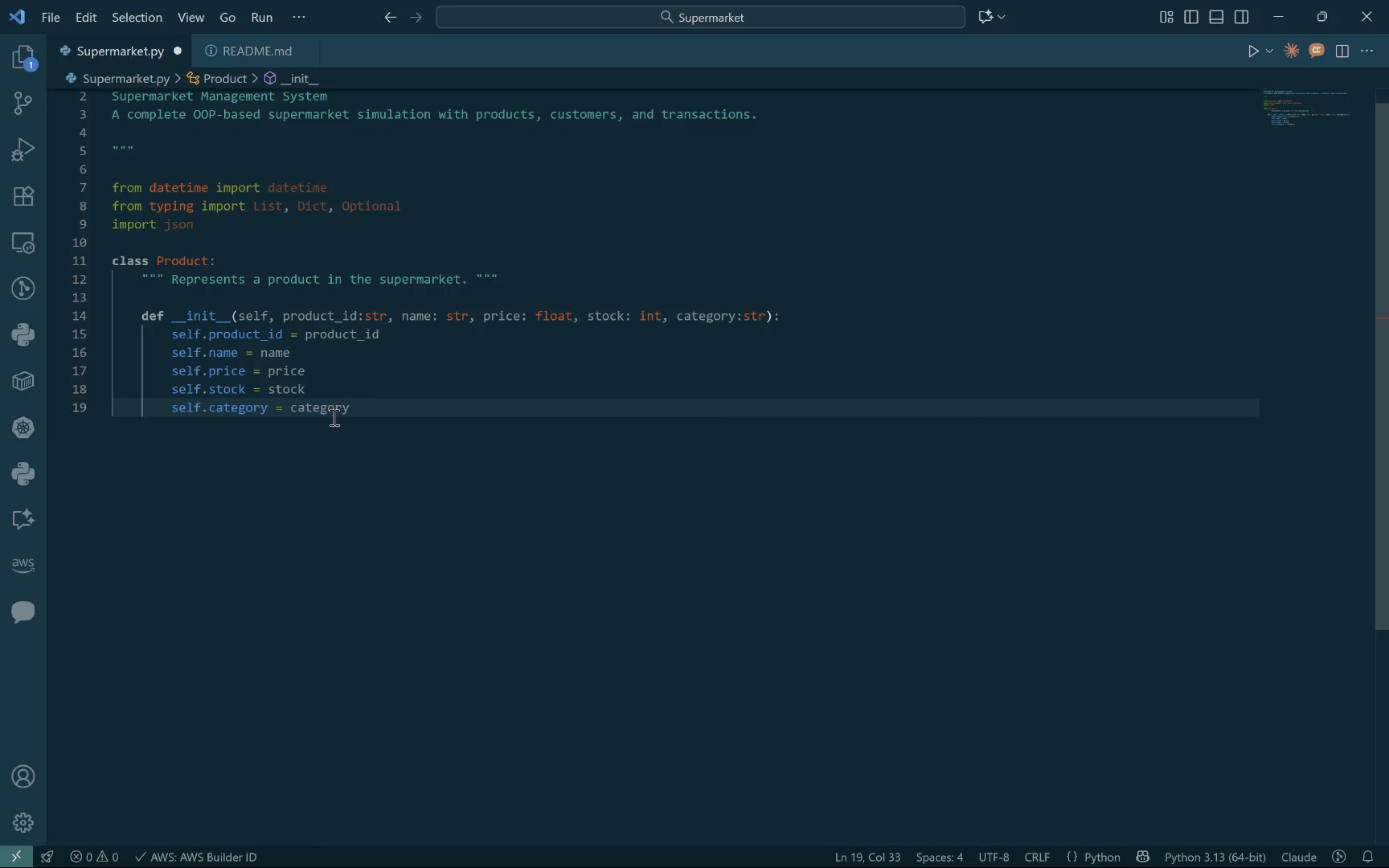 
key(Enter)
 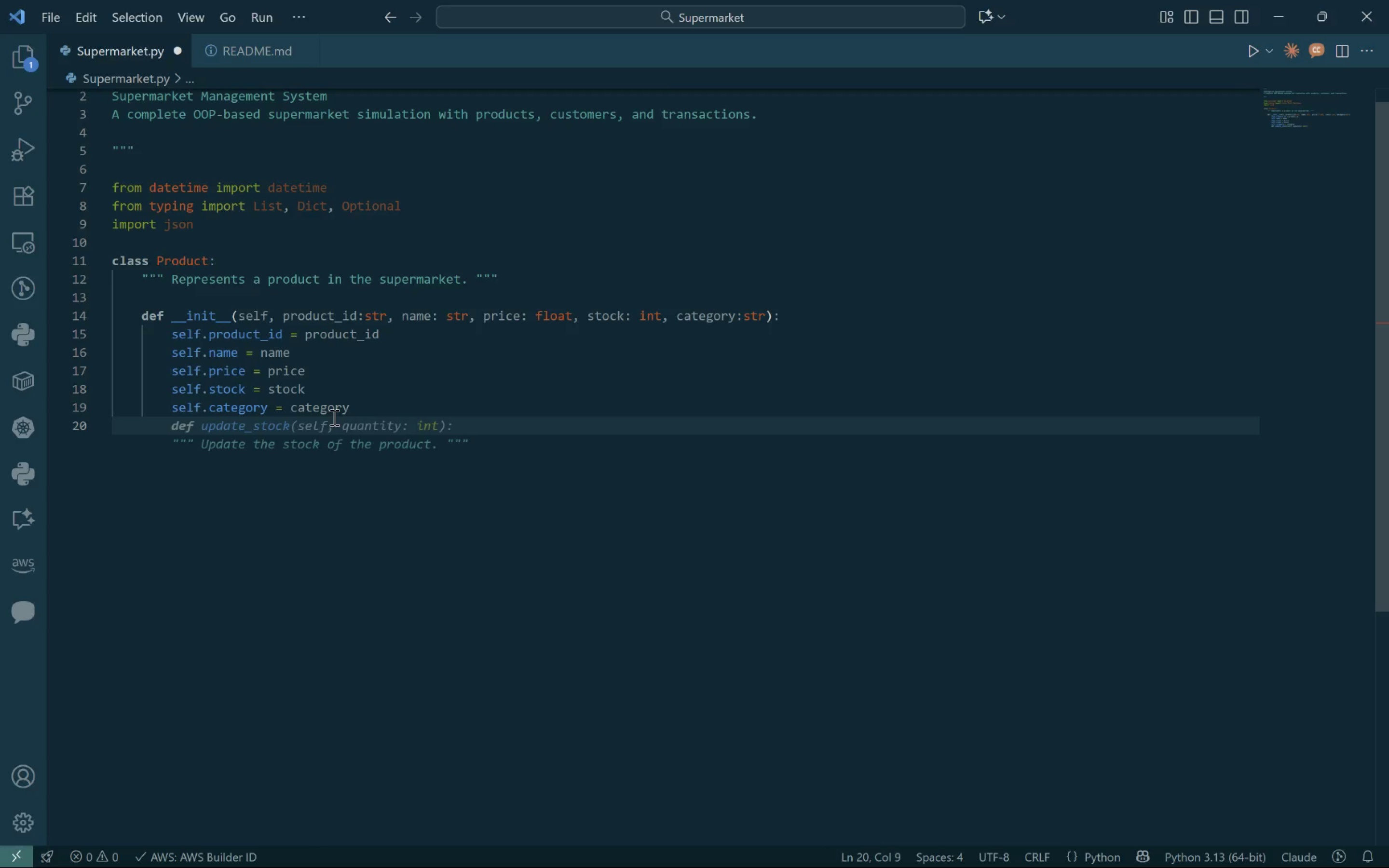 
key(Enter)
 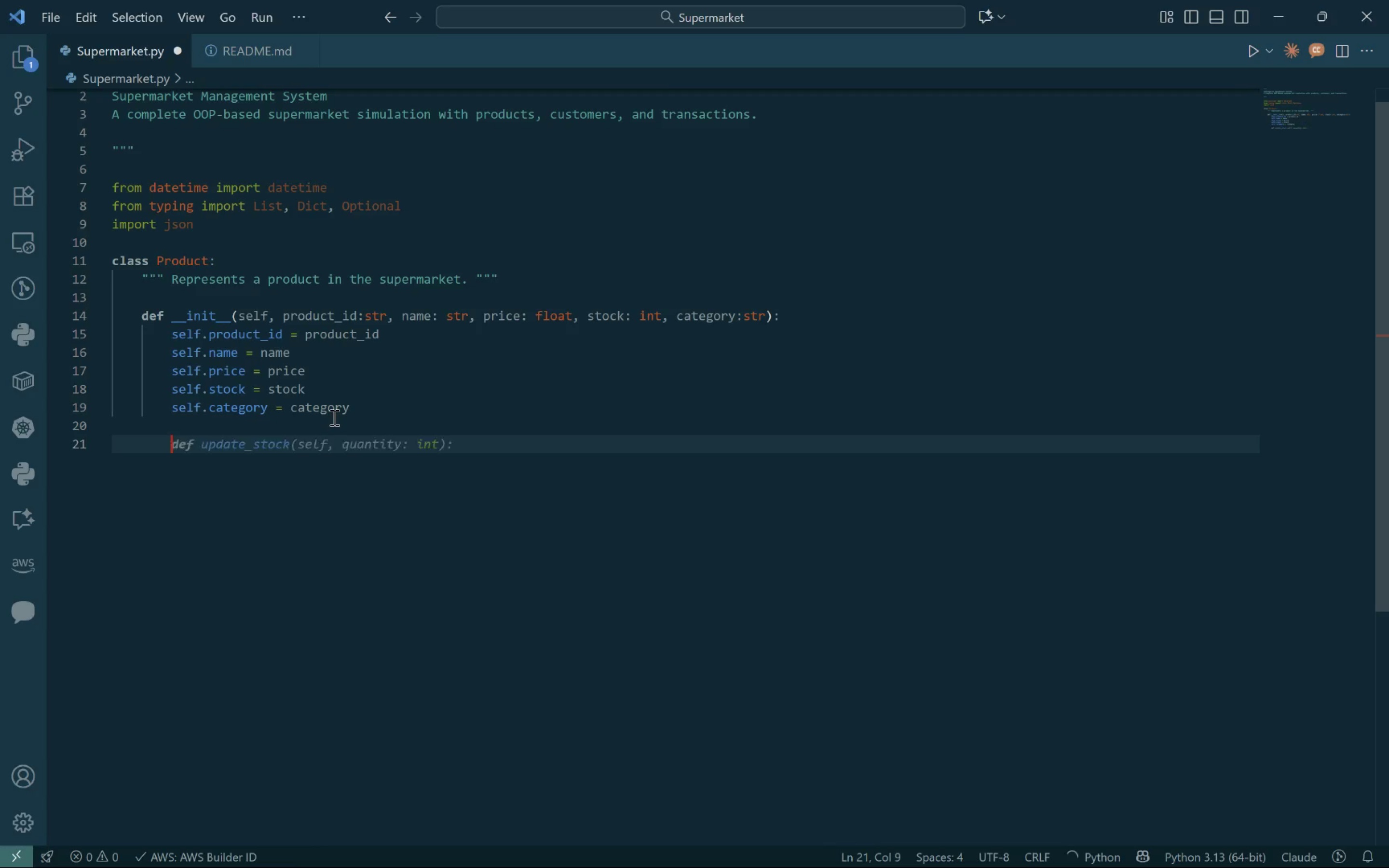 
key(Backspace)
 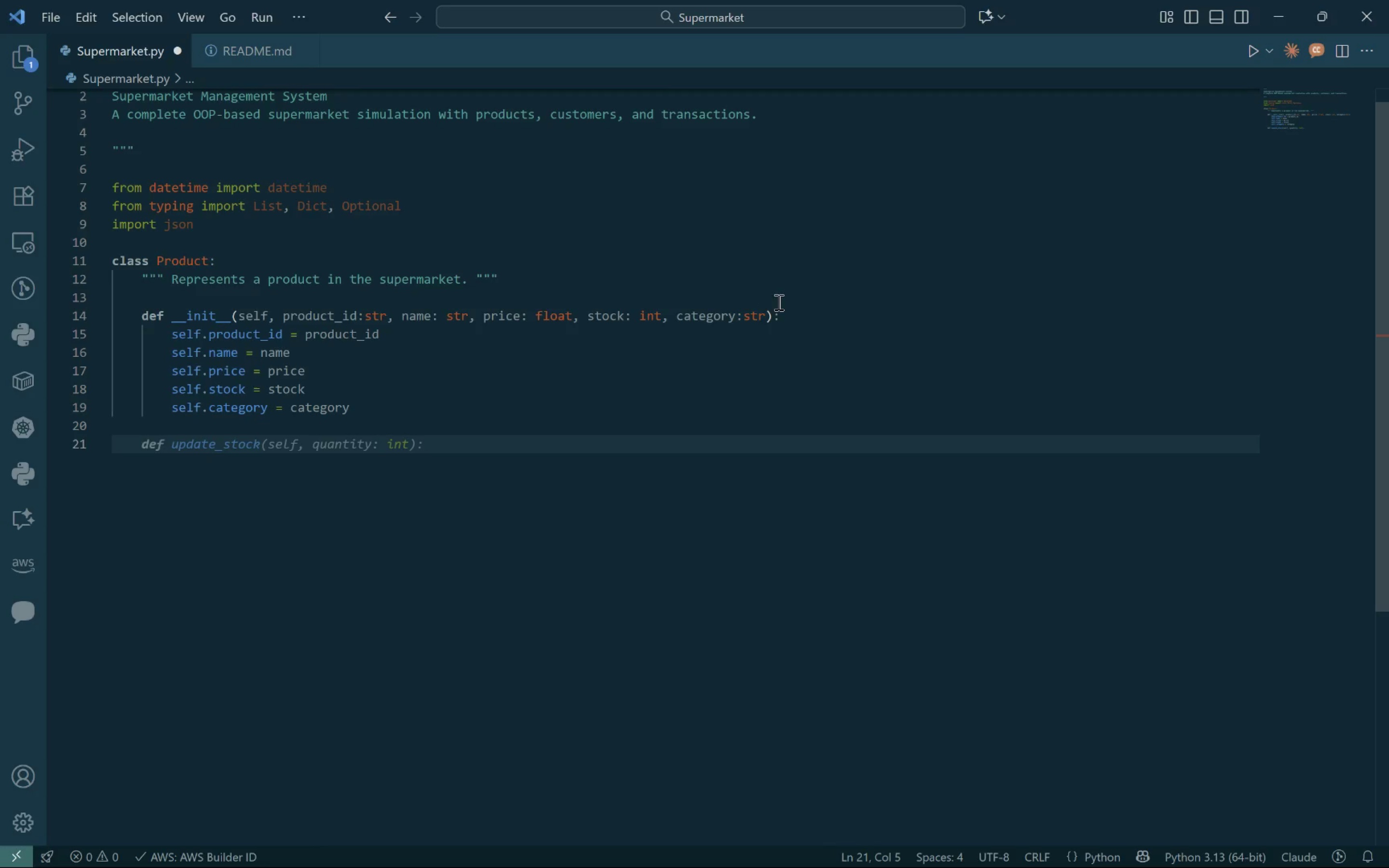 
left_click([791, 311])
 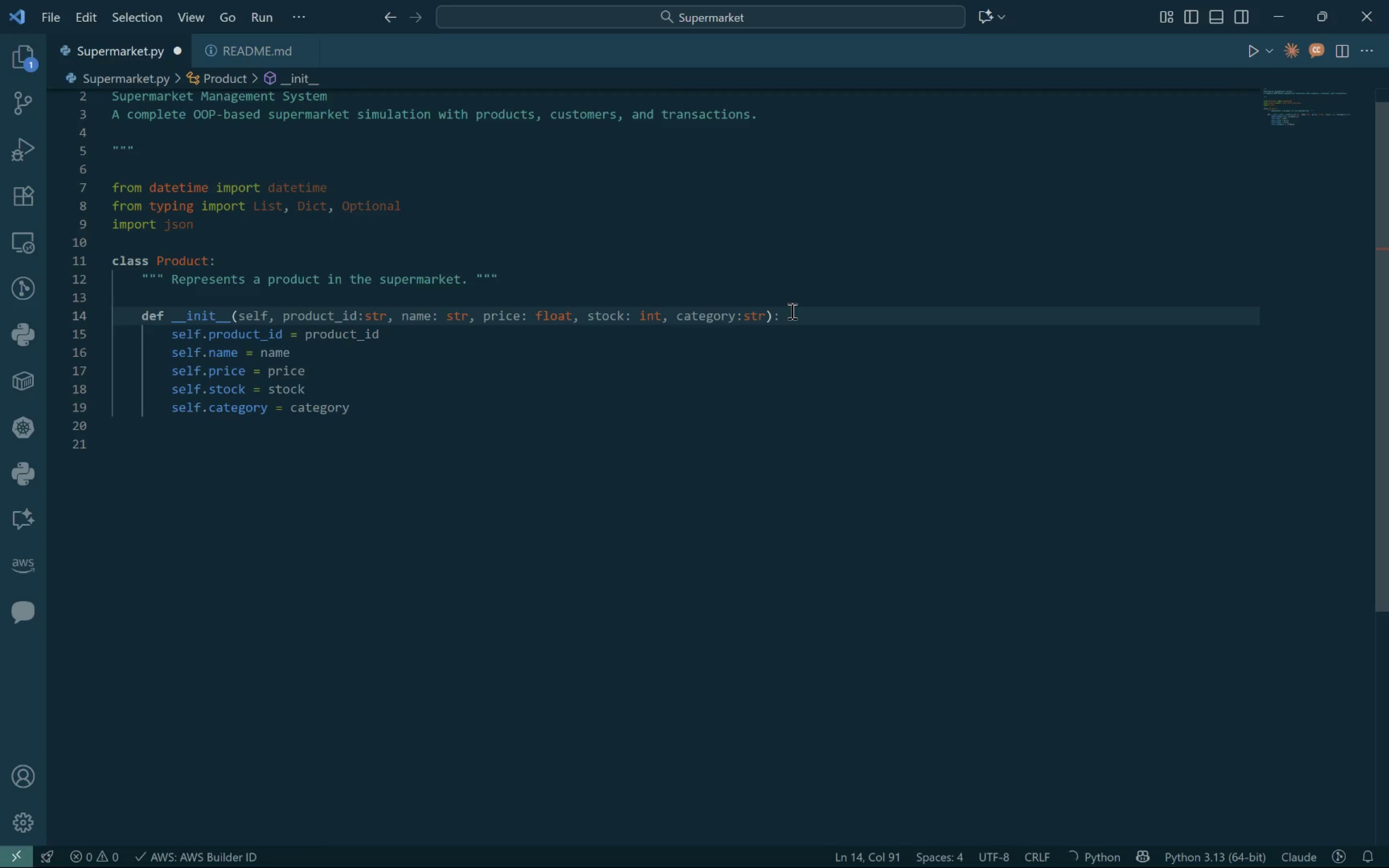 
key(Enter)
 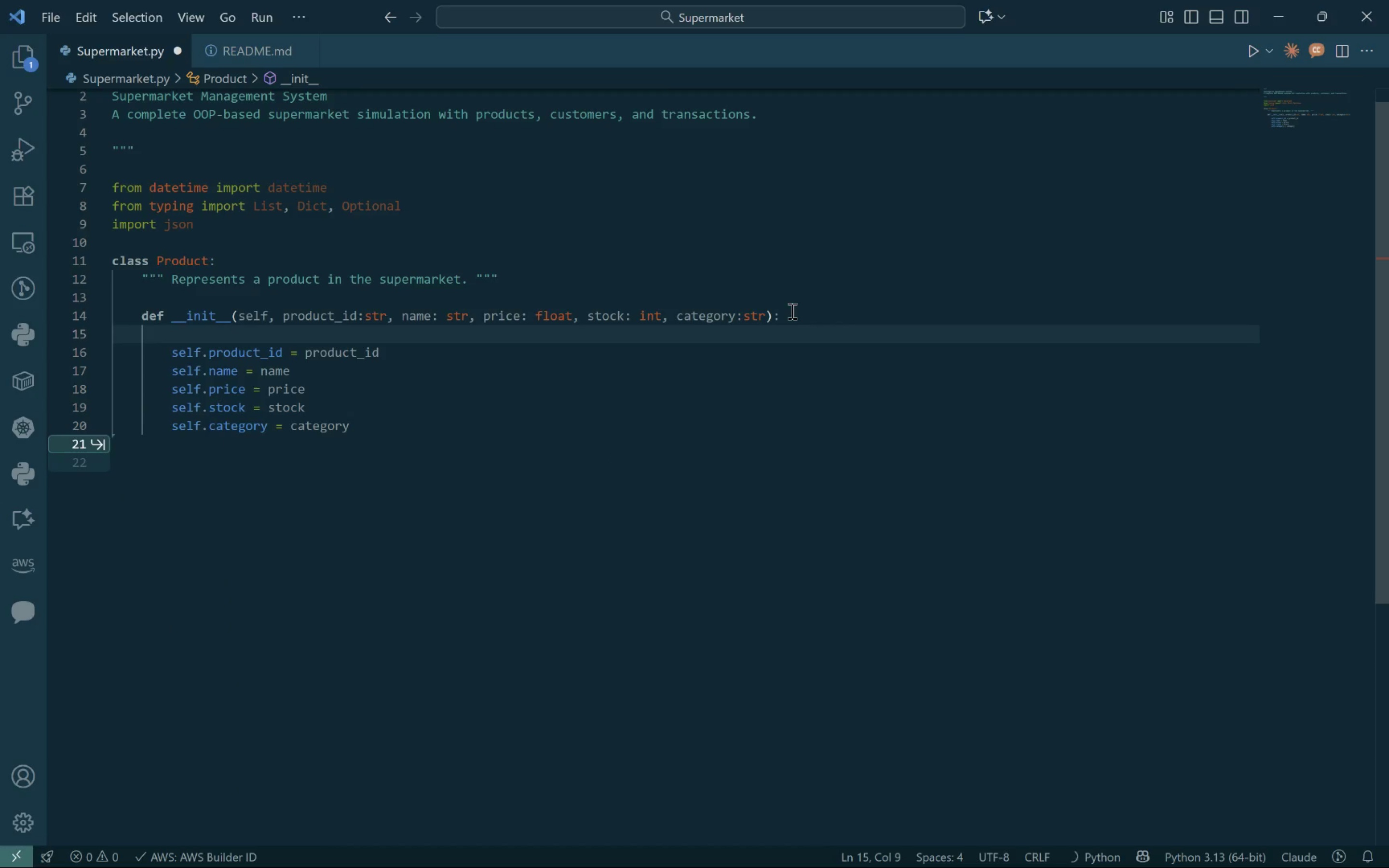 
type(""" Initialize a product.)
 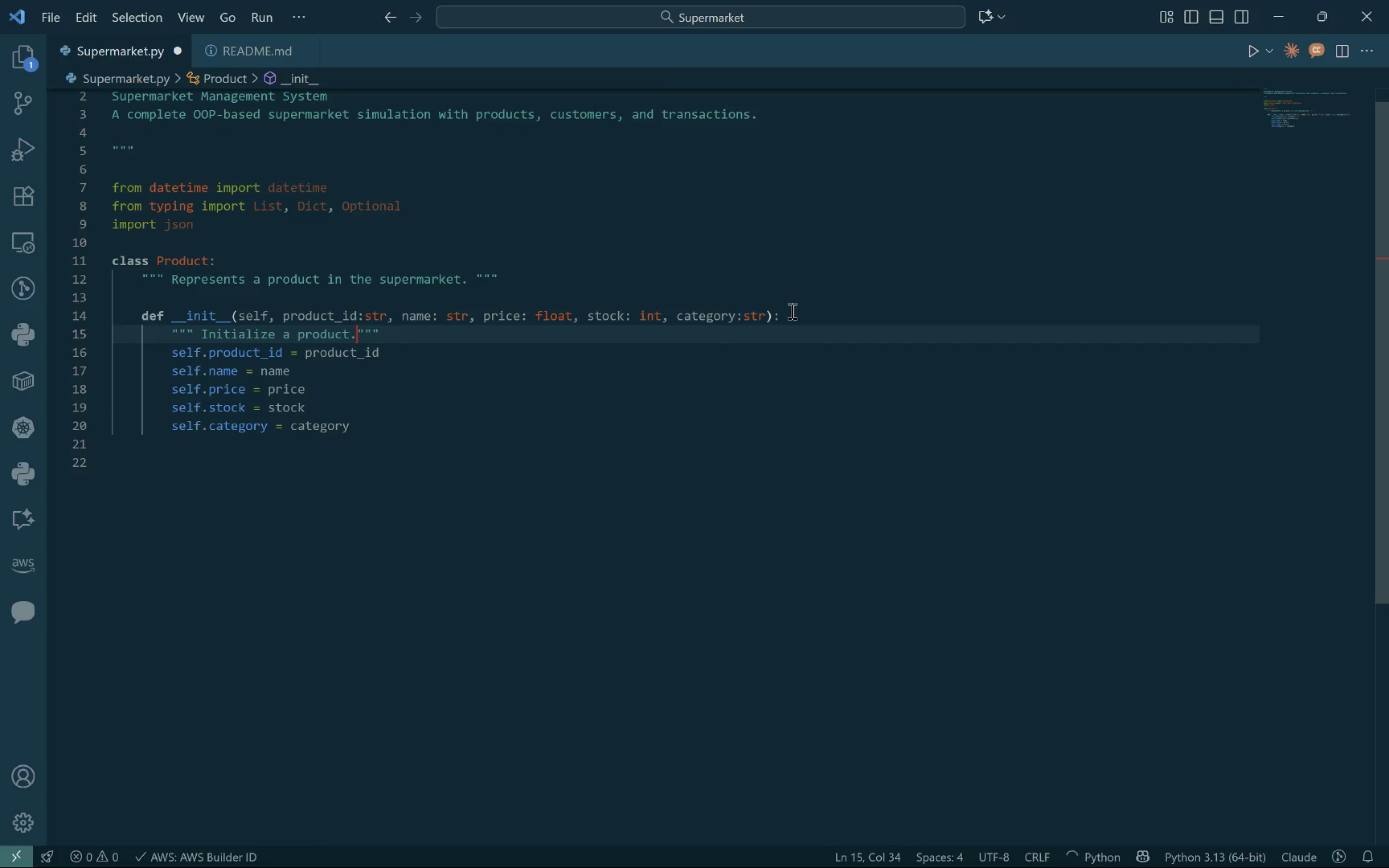 
key(Enter)
 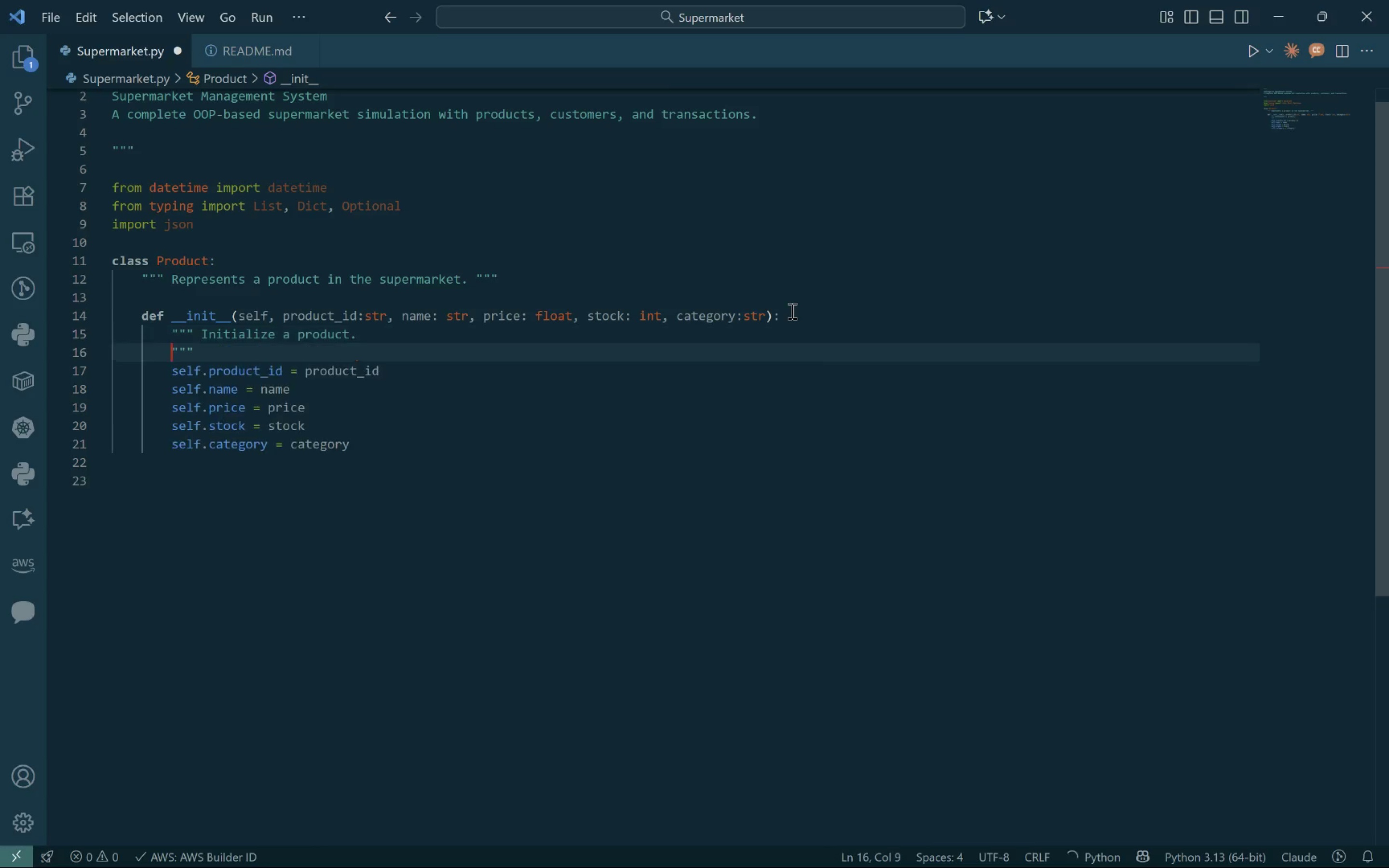 
key(Enter)
 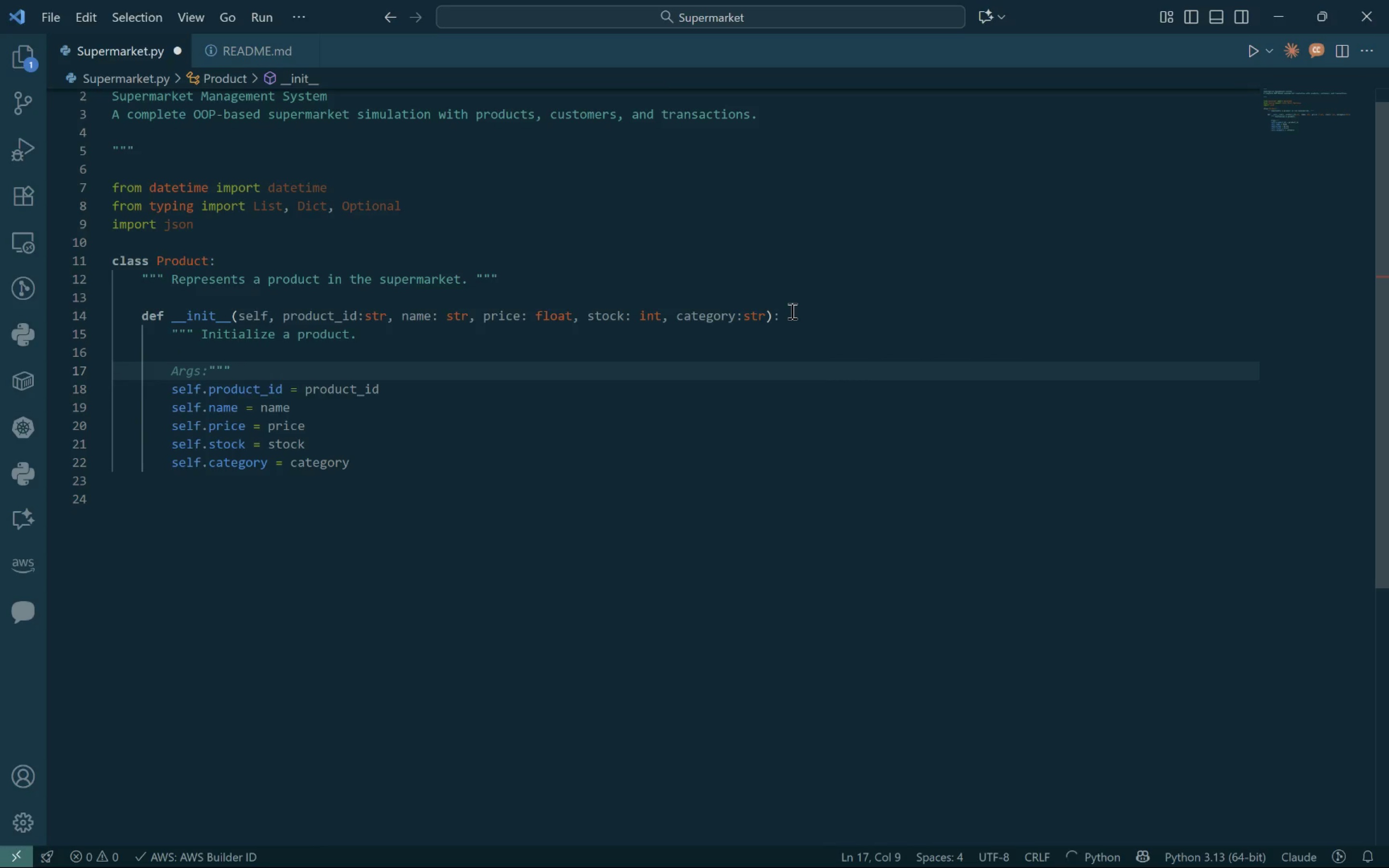 
key(ArrowUp)
 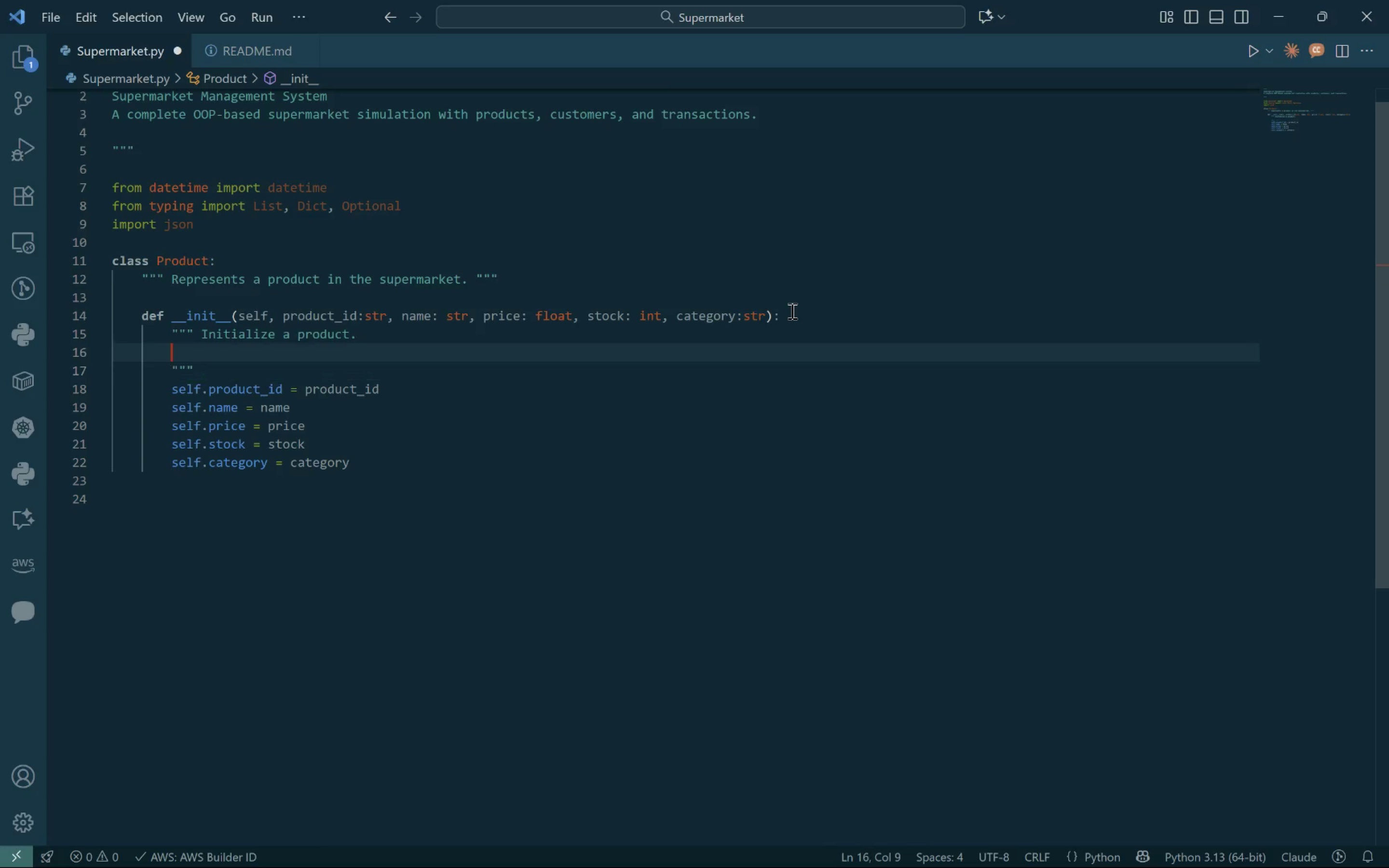 
key(ArrowUp)
 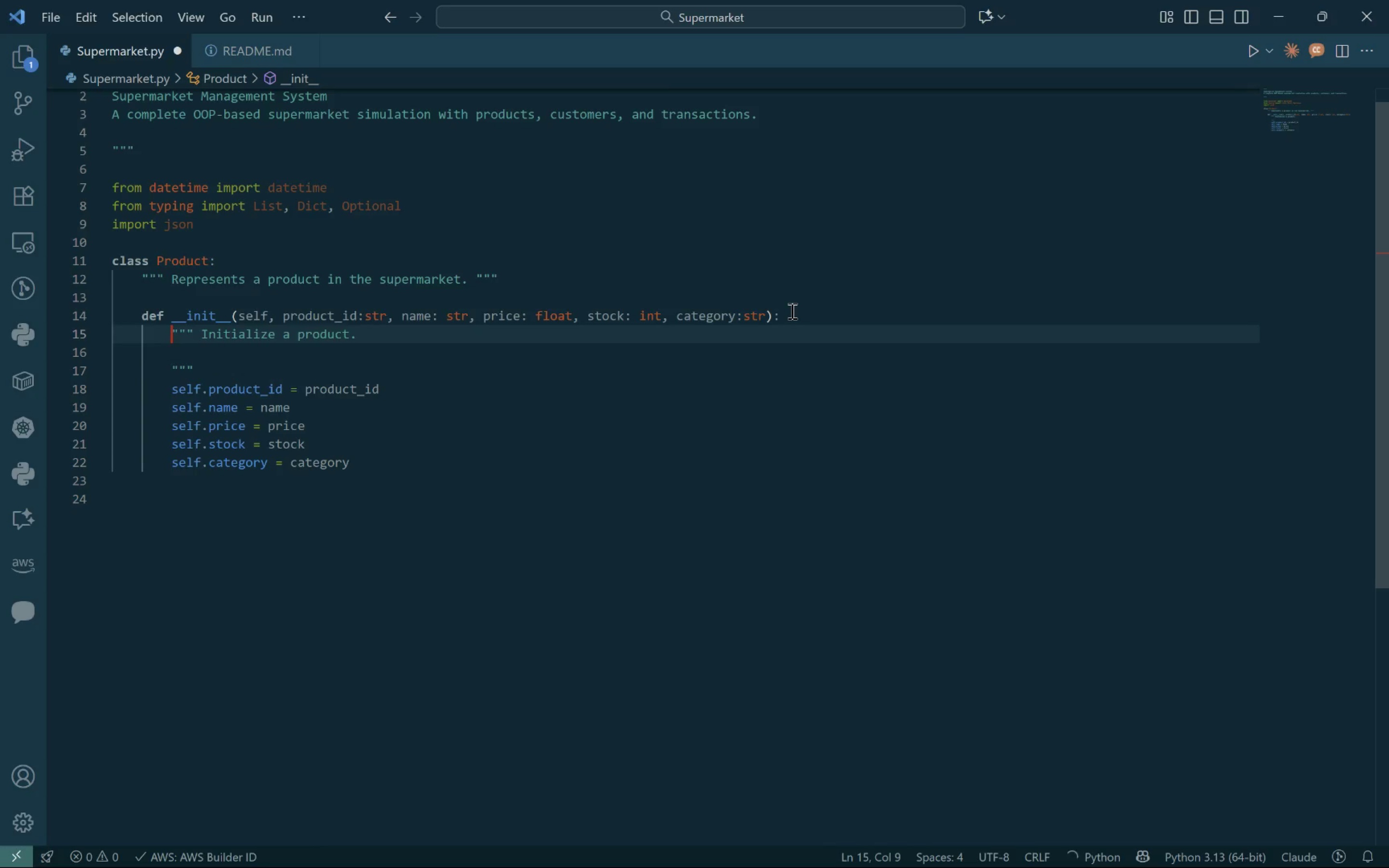 
key(ArrowRight)
 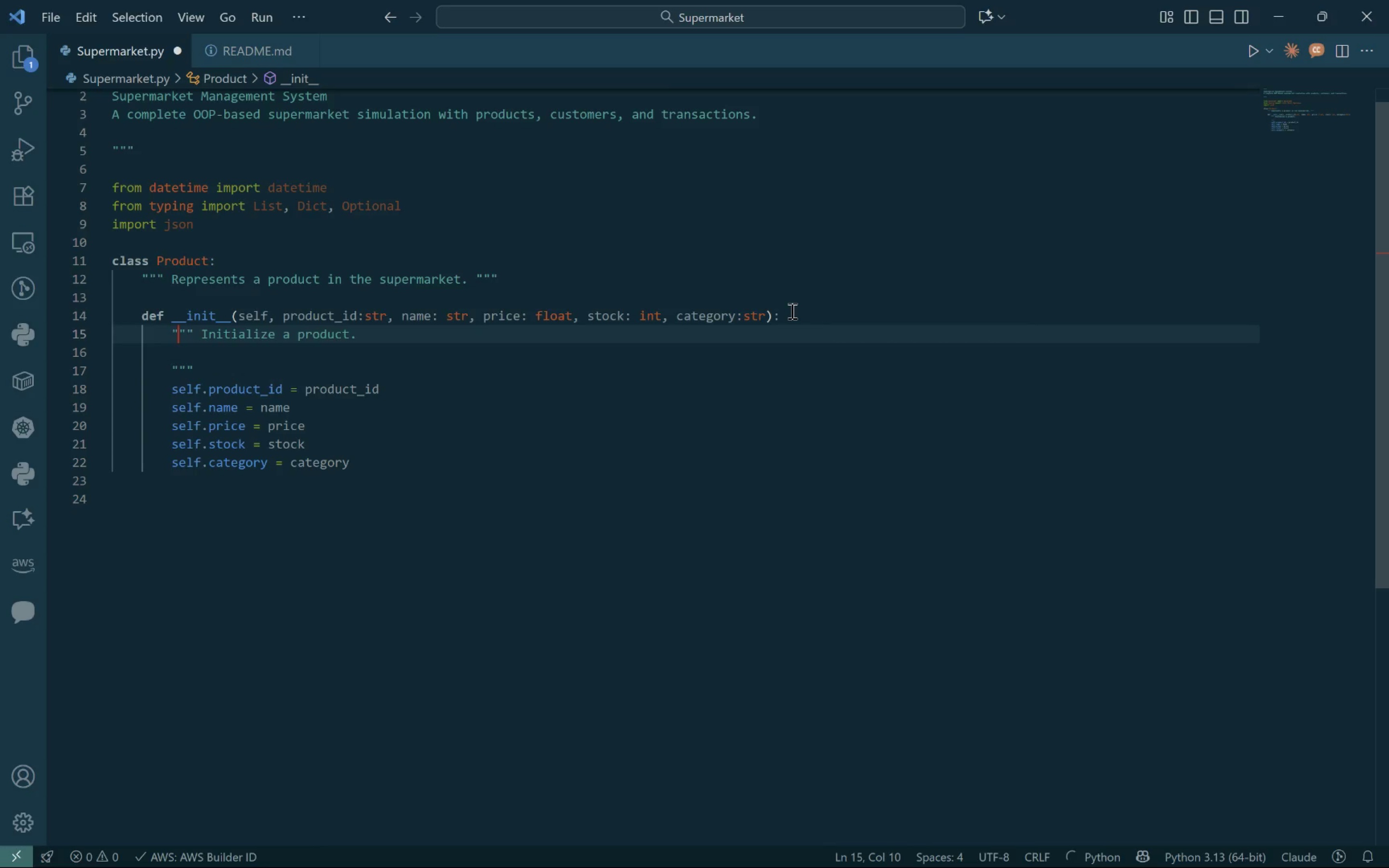 
key(ArrowDown)
 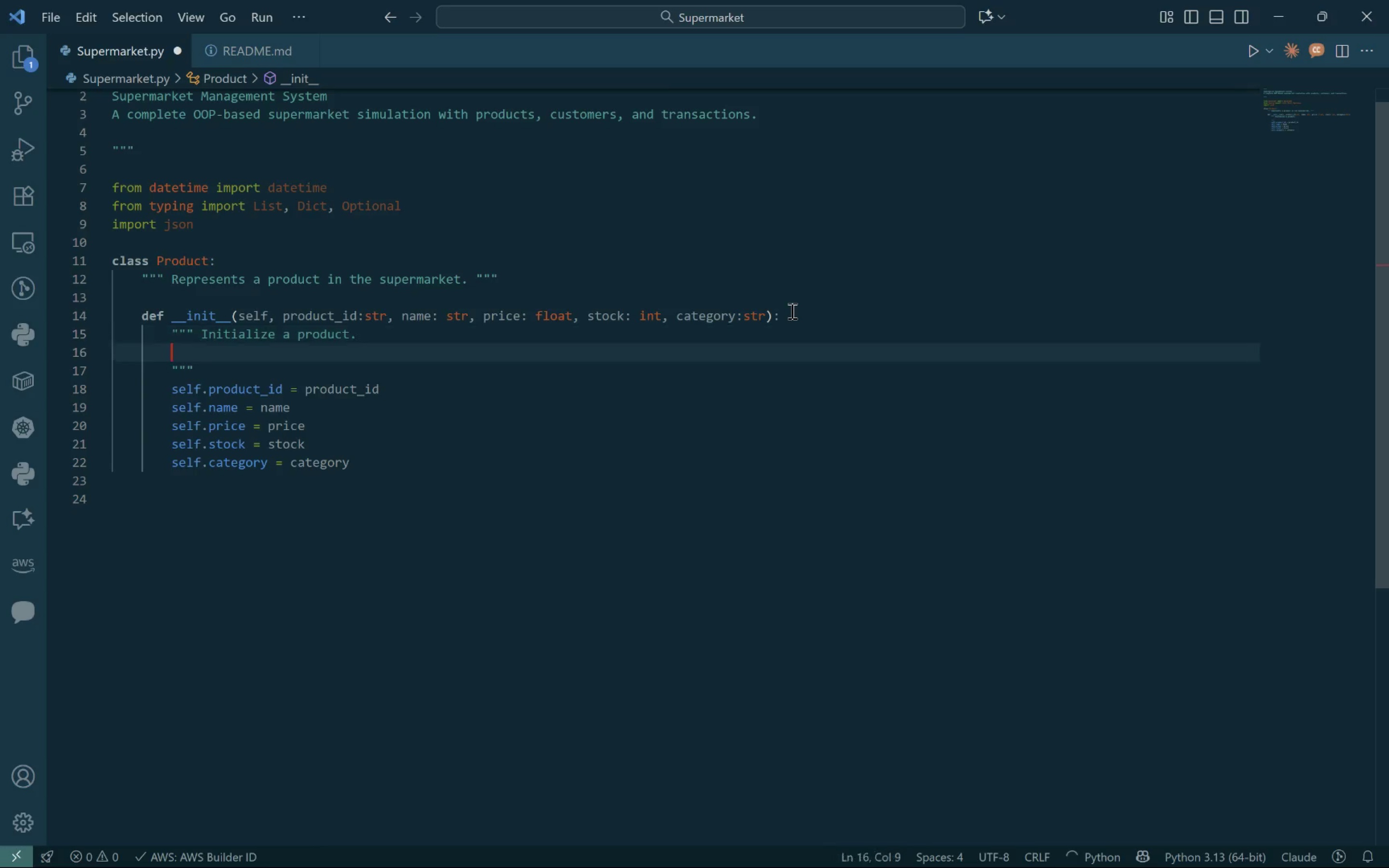 
key(ArrowDown)
 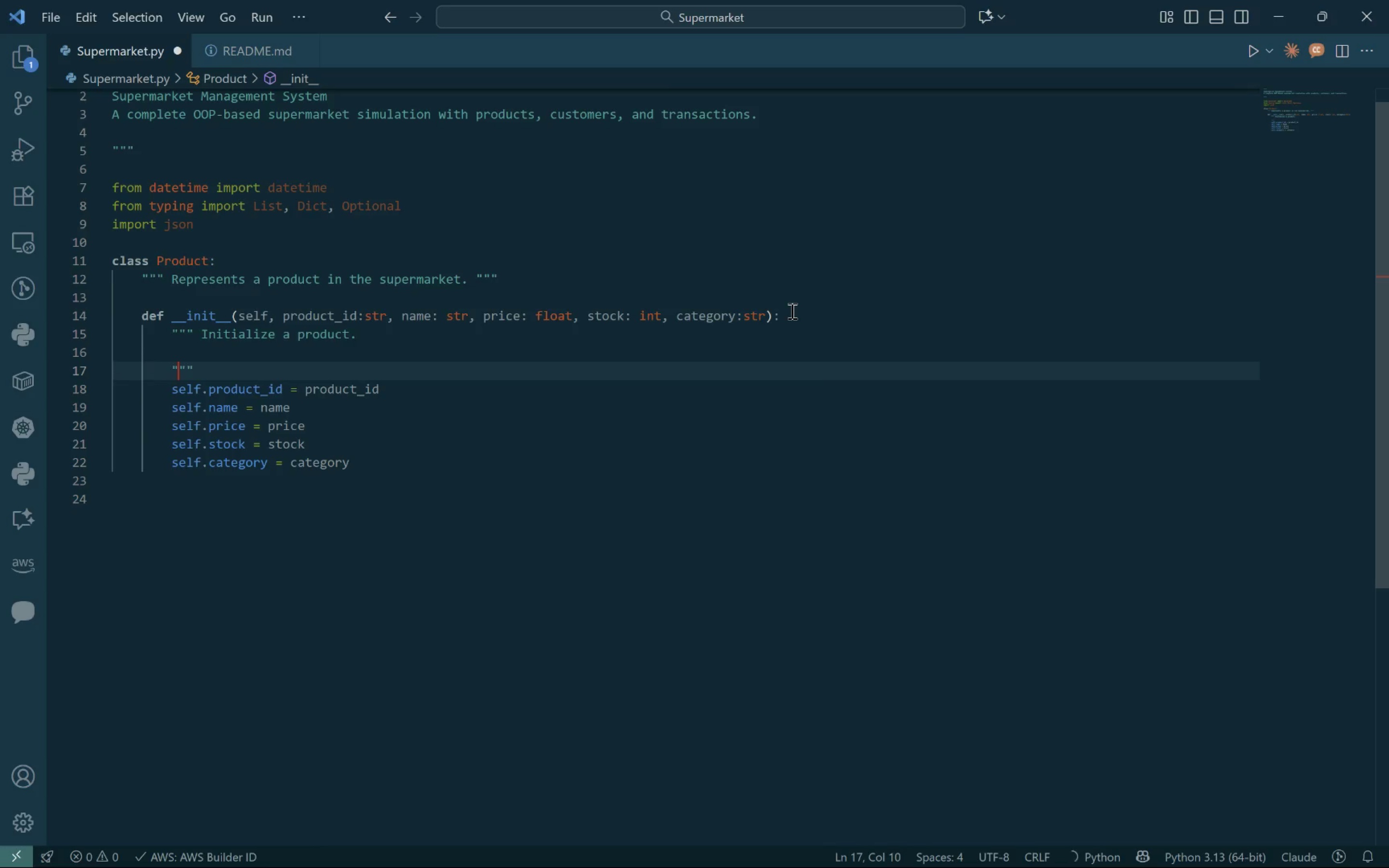 
key(ArrowUp)
 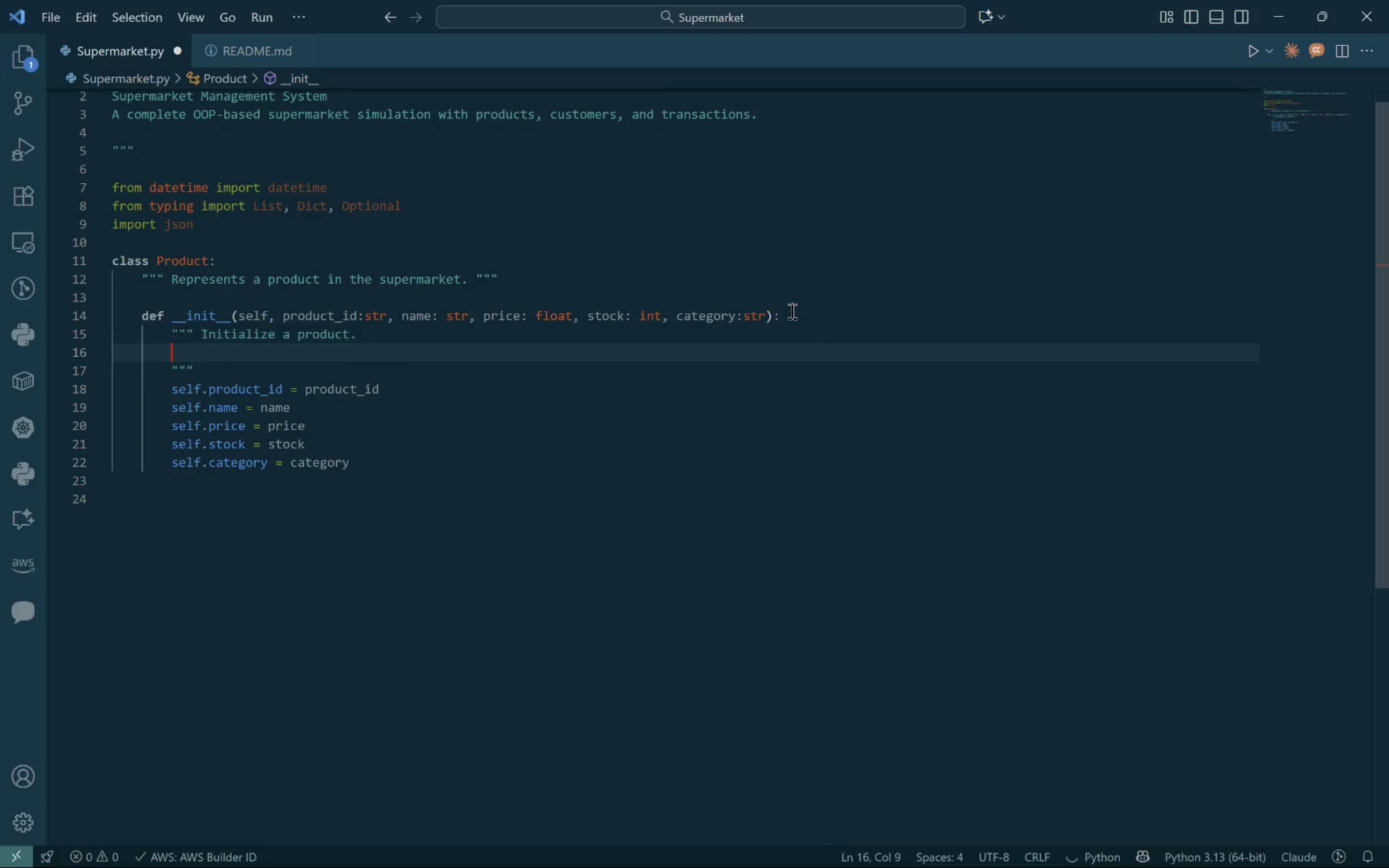 
key(ArrowUp)
 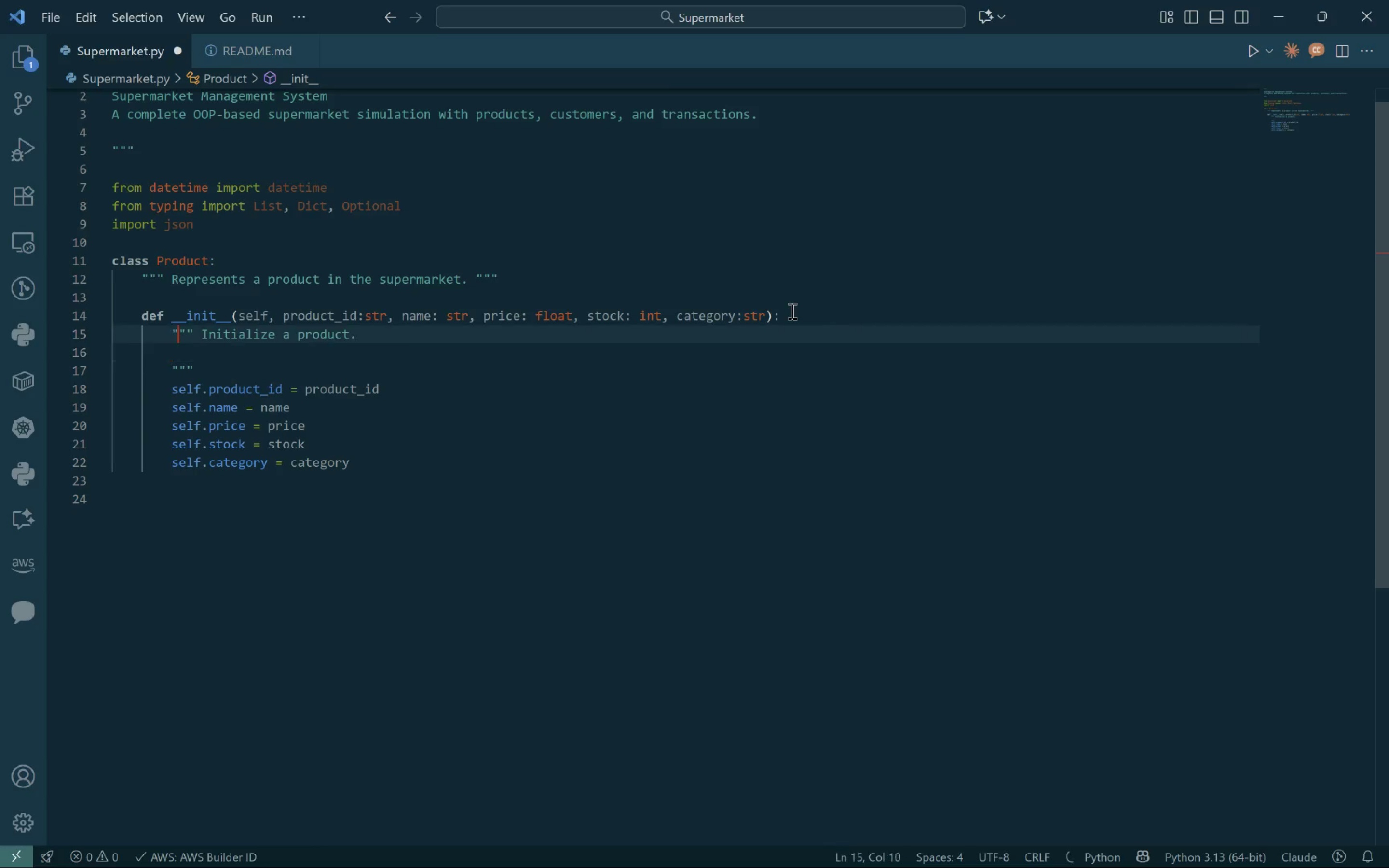 
key(ArrowRight)
 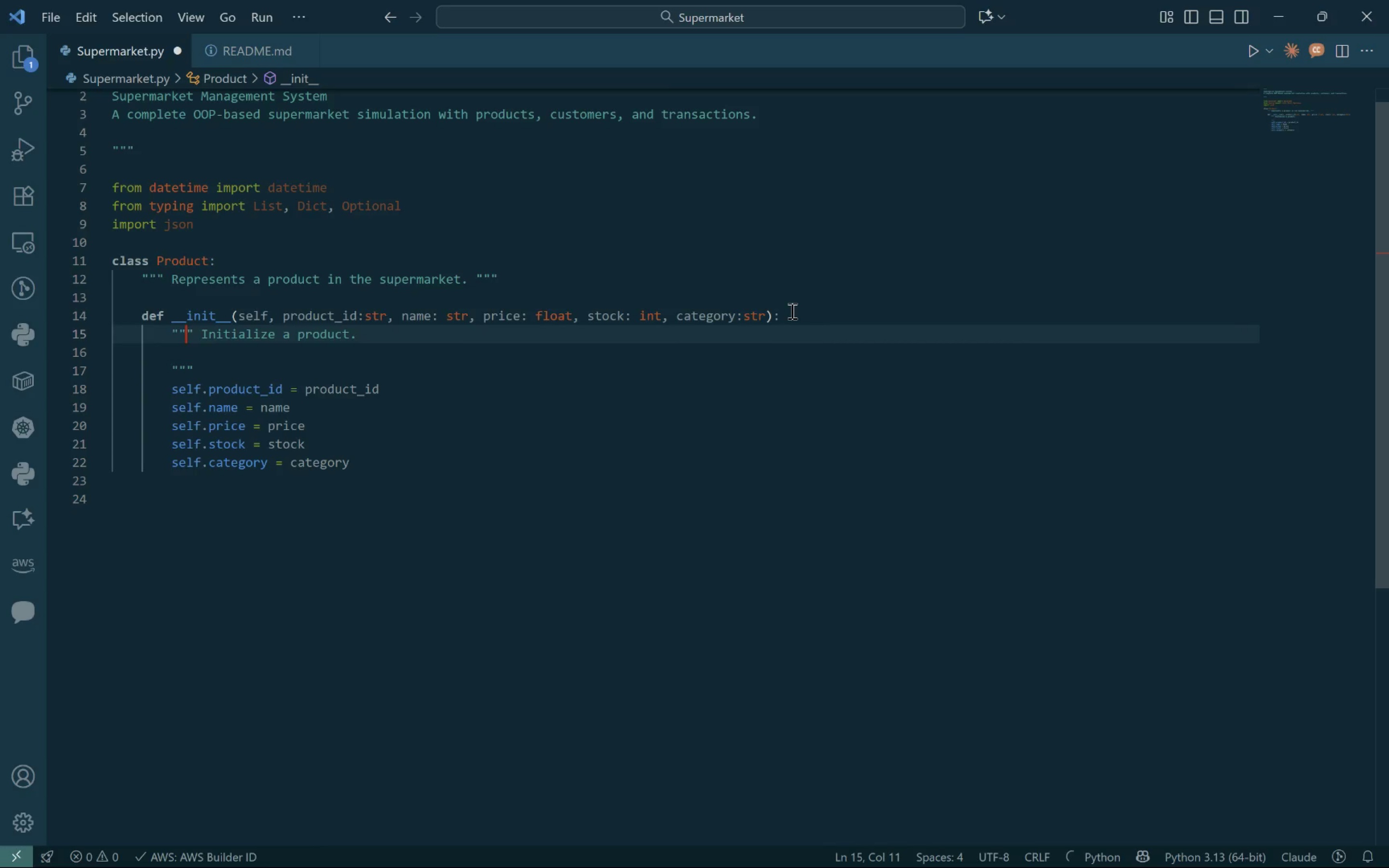 
key(ArrowRight)
 